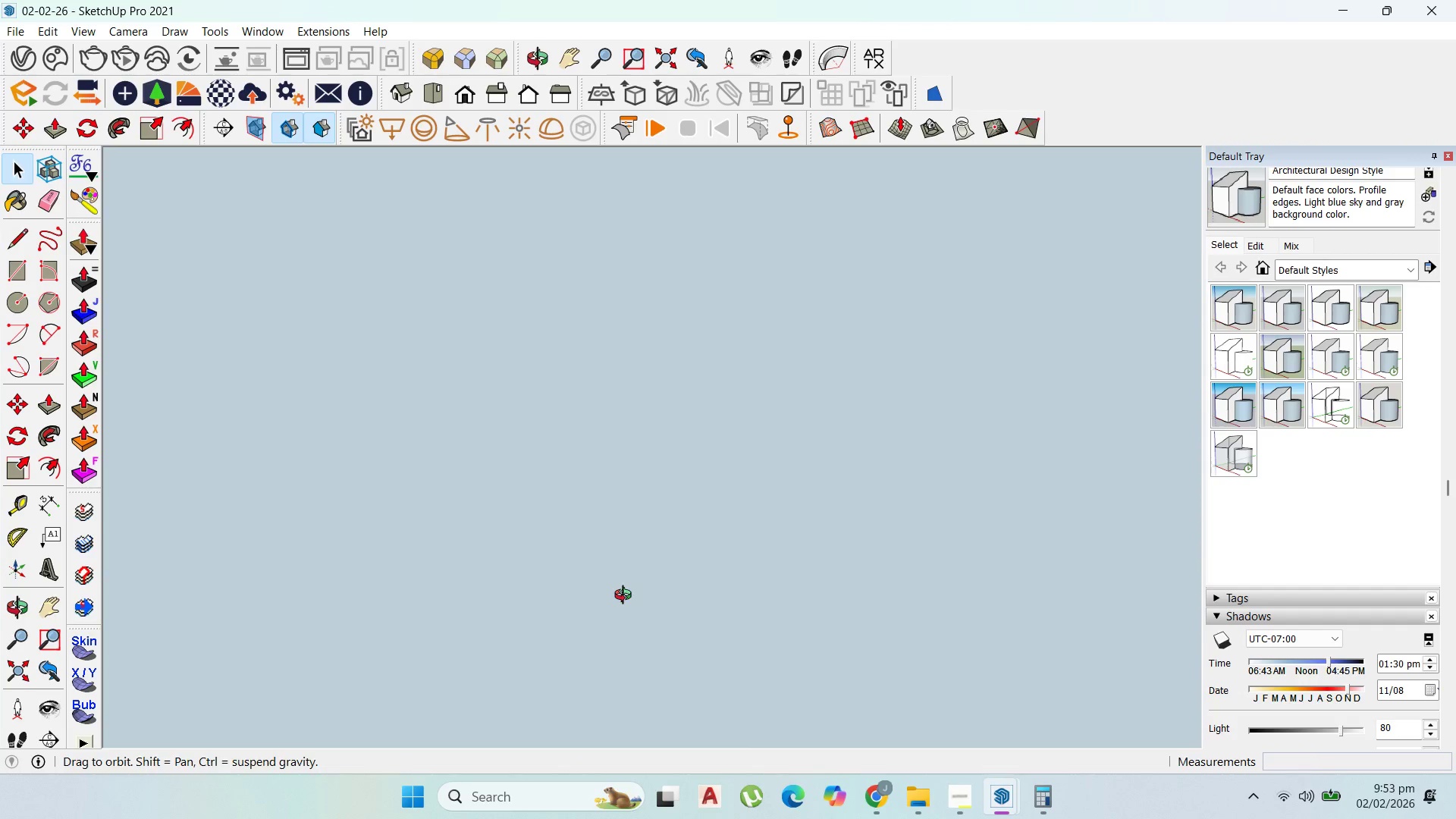 
scroll: coordinate [795, 532], scroll_direction: up, amount: 30.0
 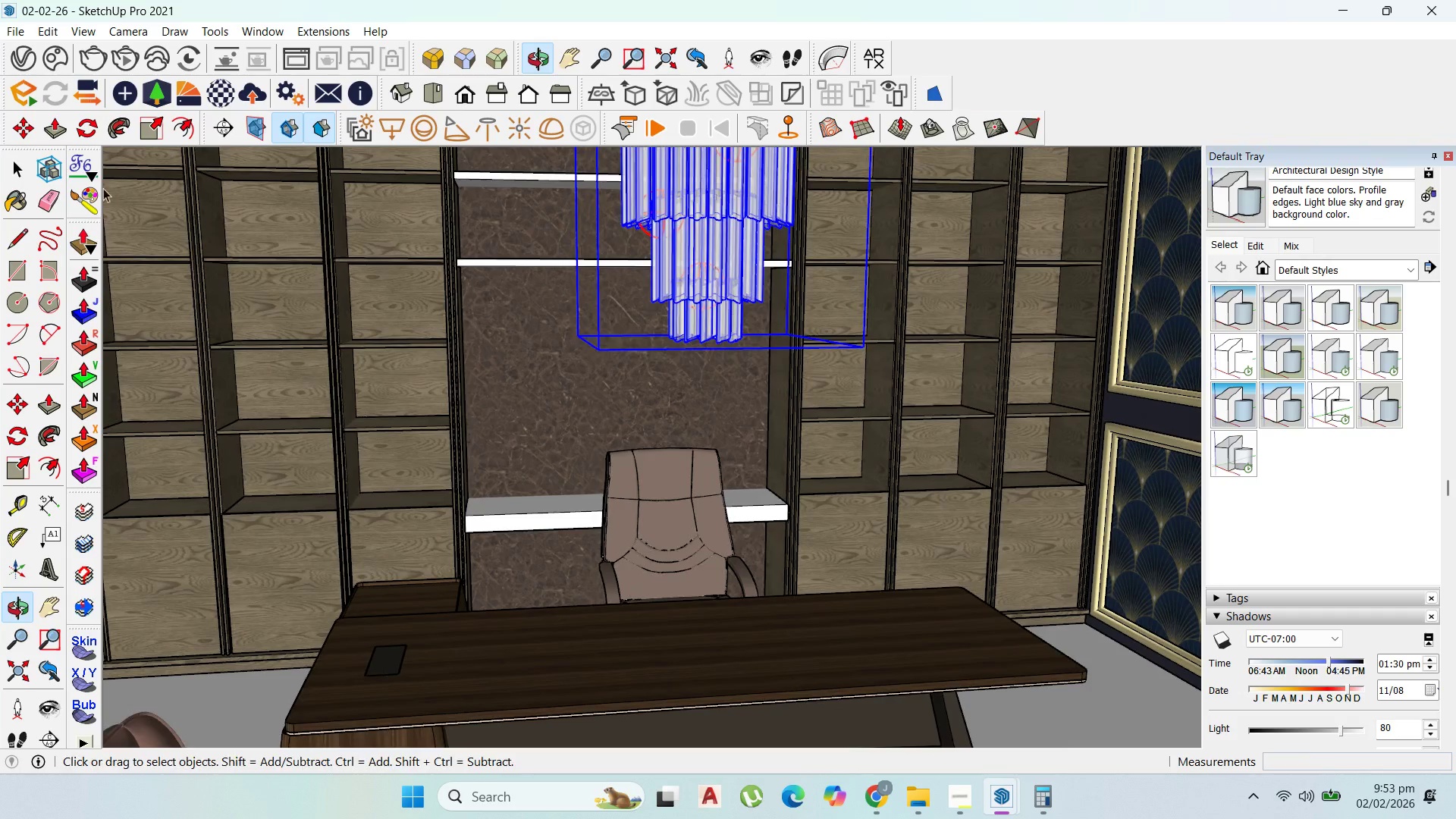 
left_click([152, 118])
 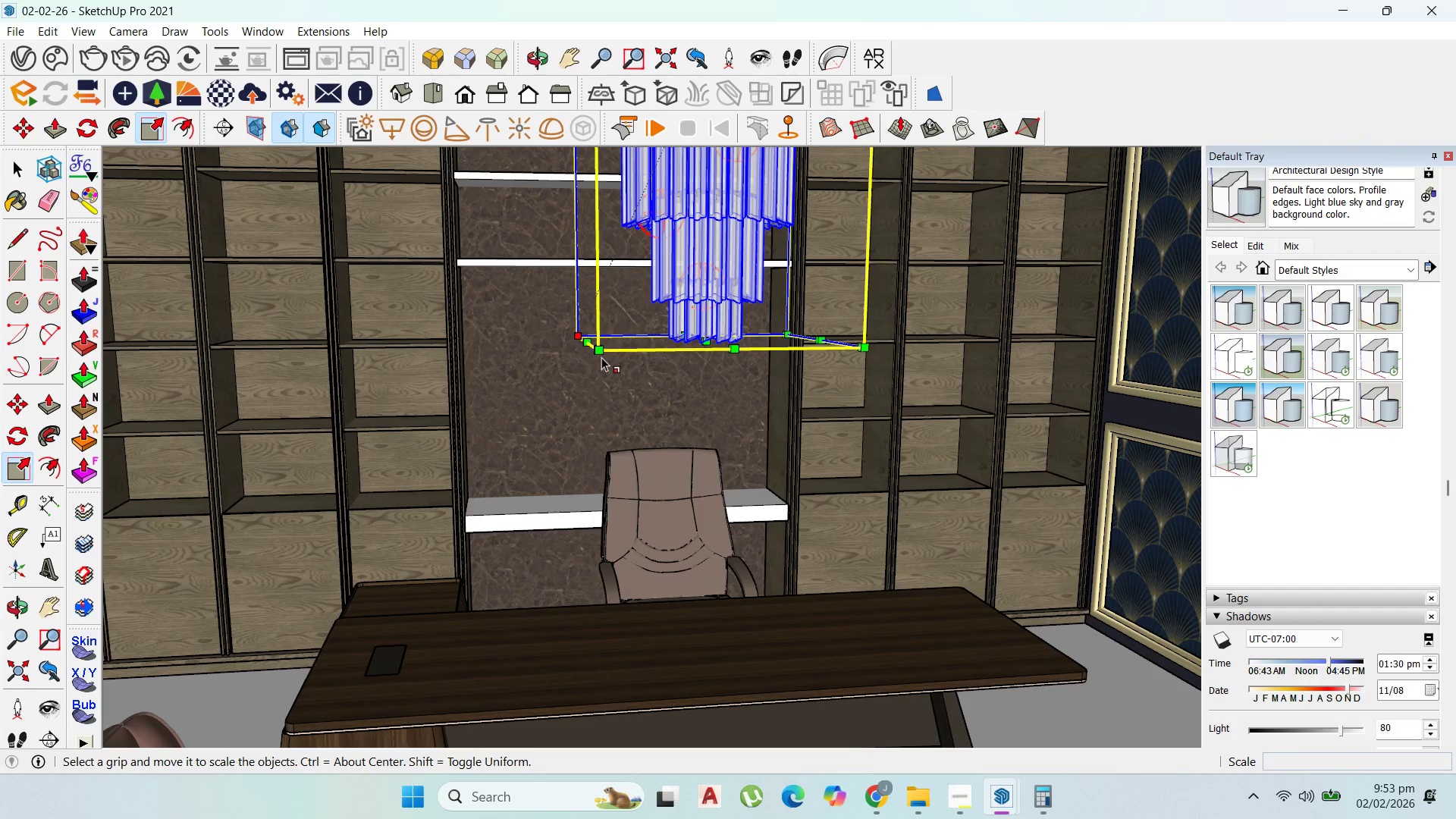 
left_click([602, 350])
 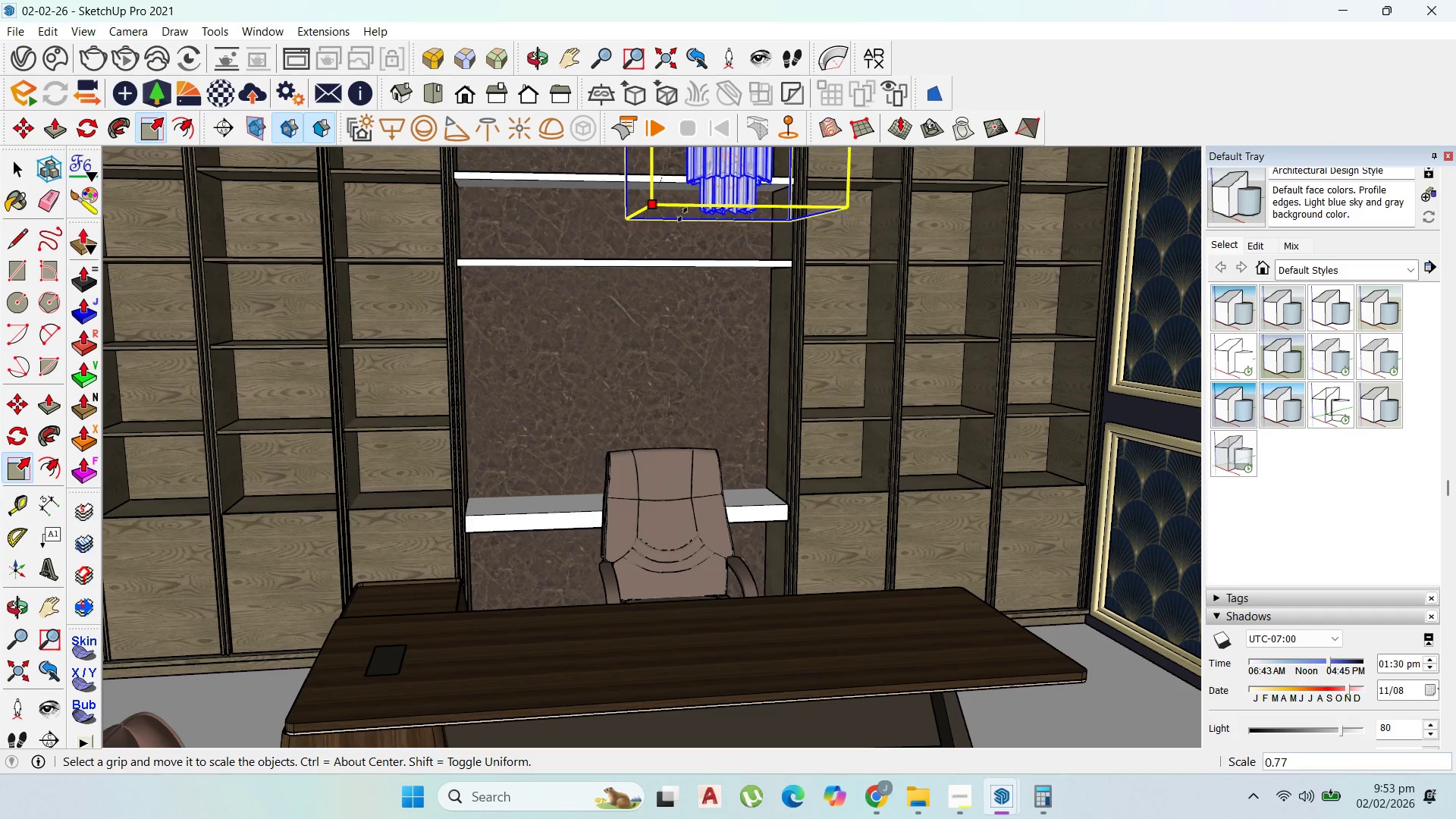 
left_click([691, 209])
 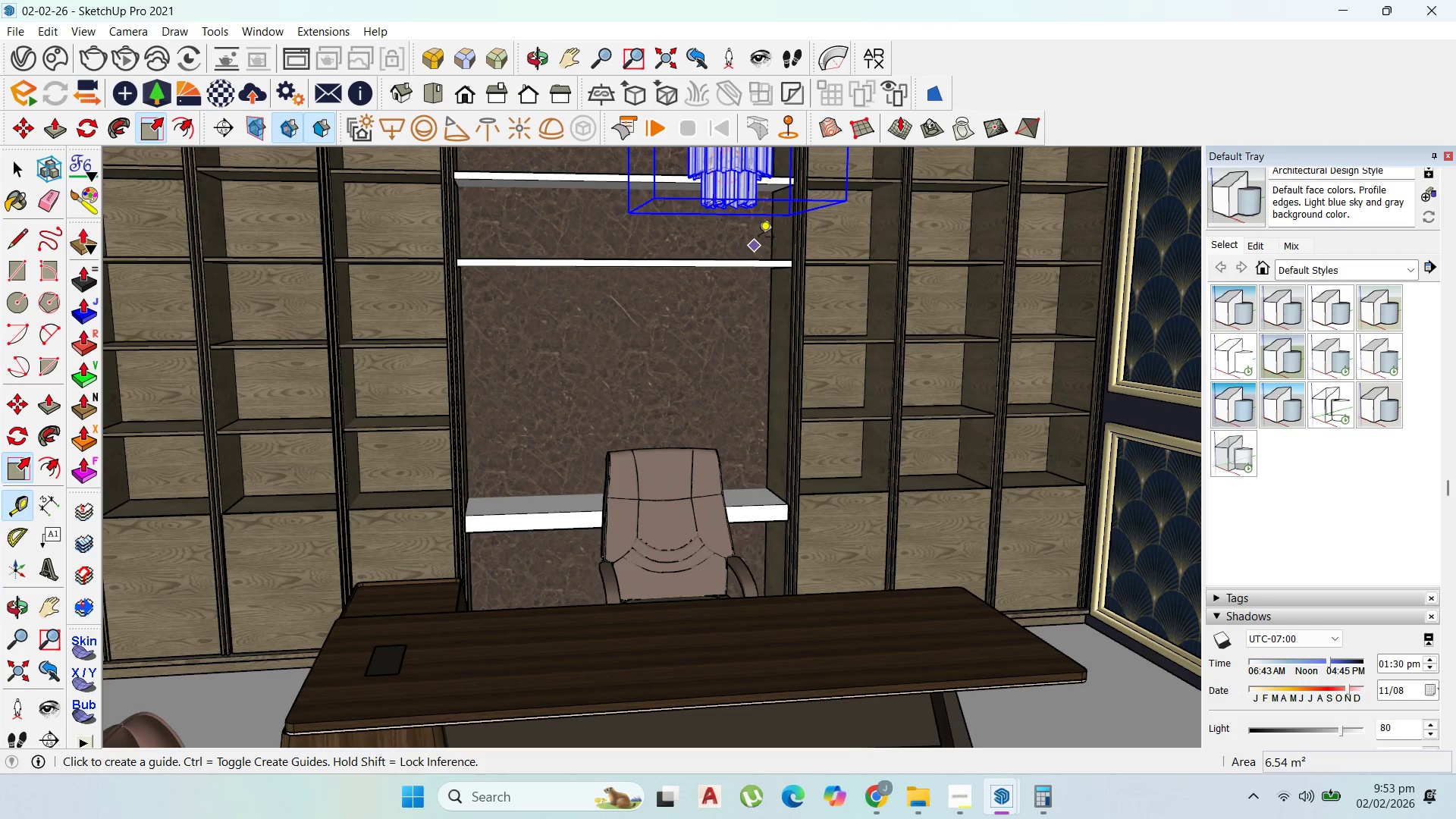 
left_click([738, 211])
 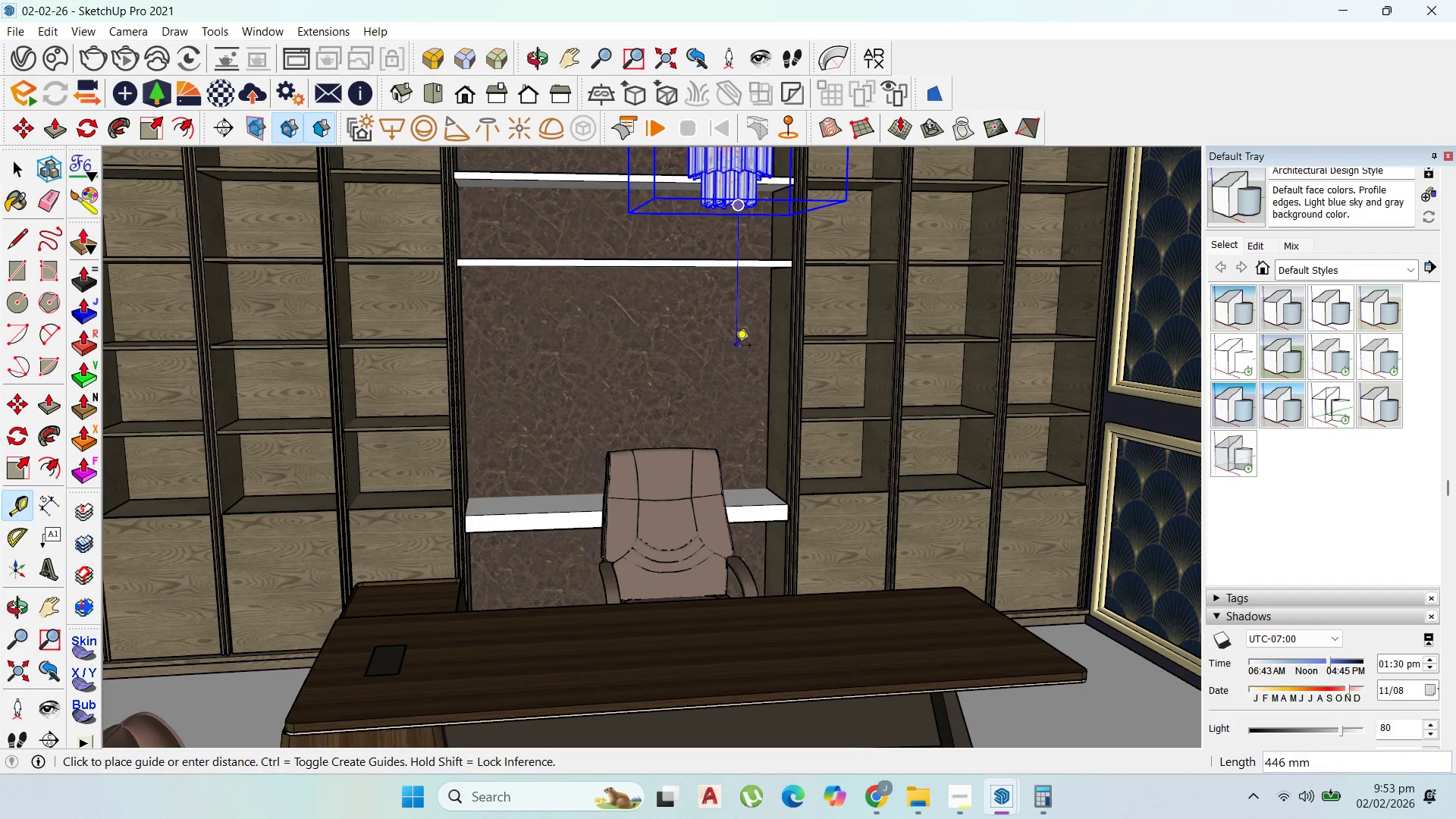 
hold_key(key=ShiftLeft, duration=1.5)
 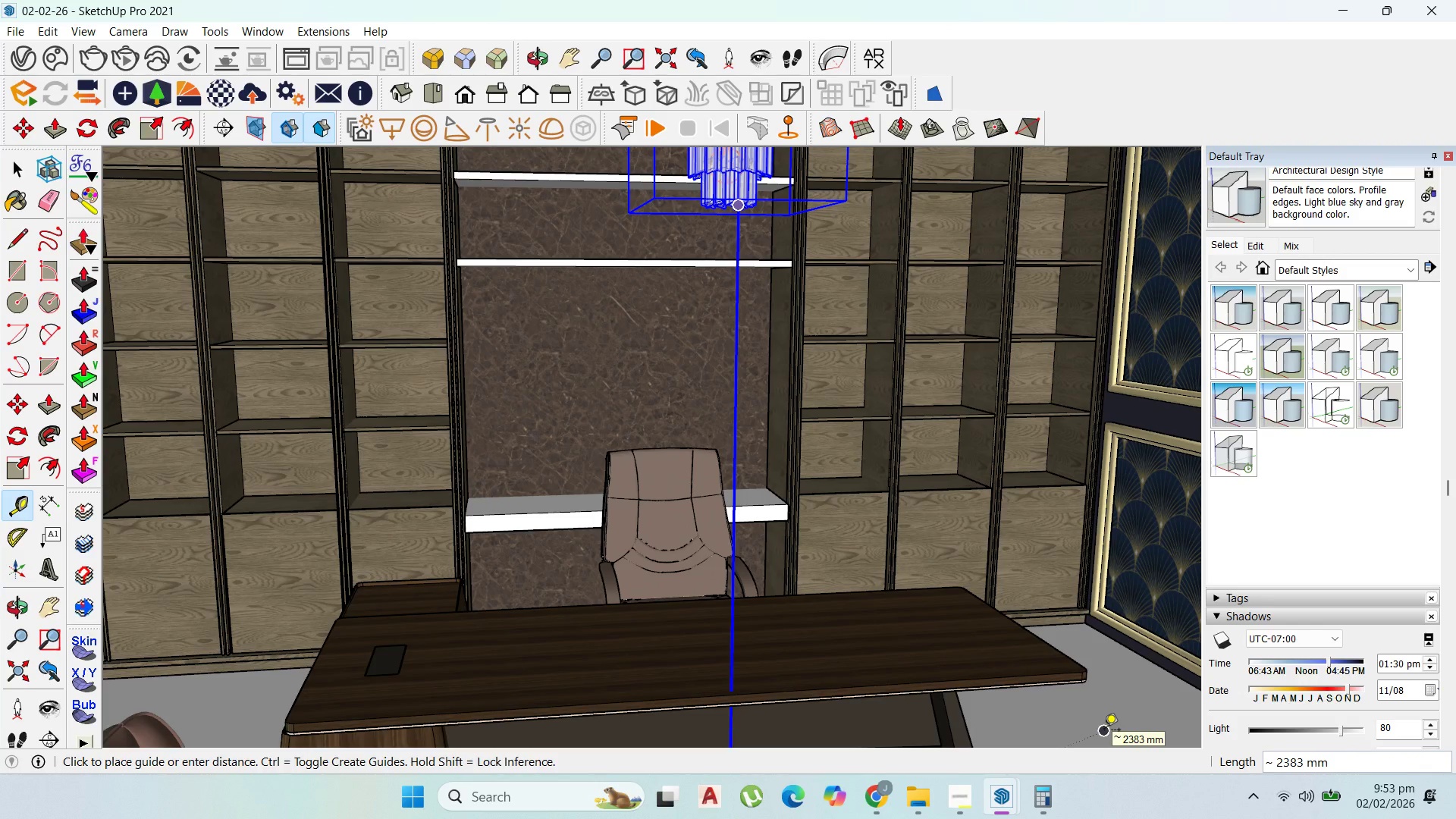 
hold_key(key=ShiftLeft, duration=0.92)
 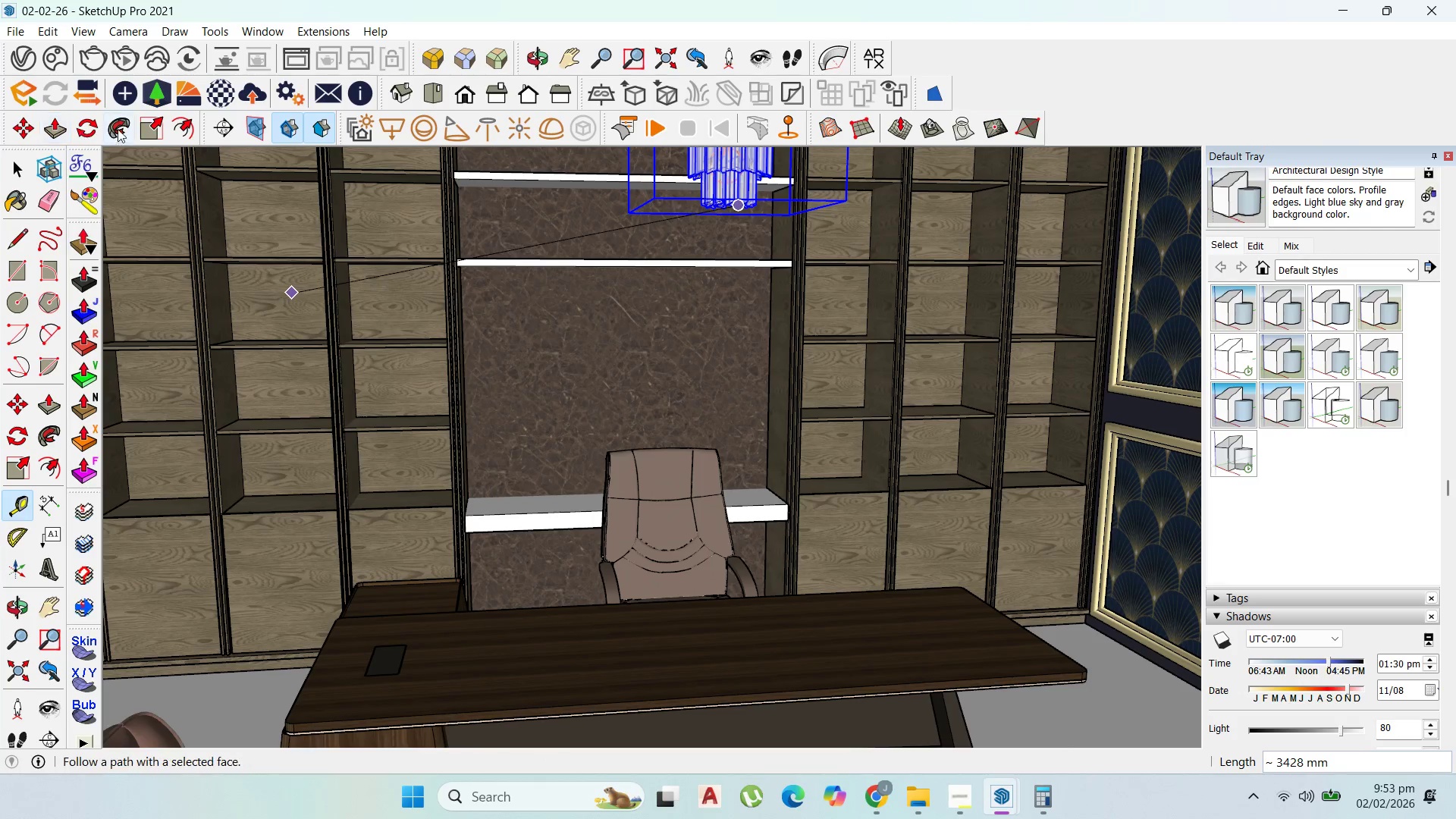 
left_click_drag(start_coordinate=[151, 127], to_coordinate=[155, 127])
 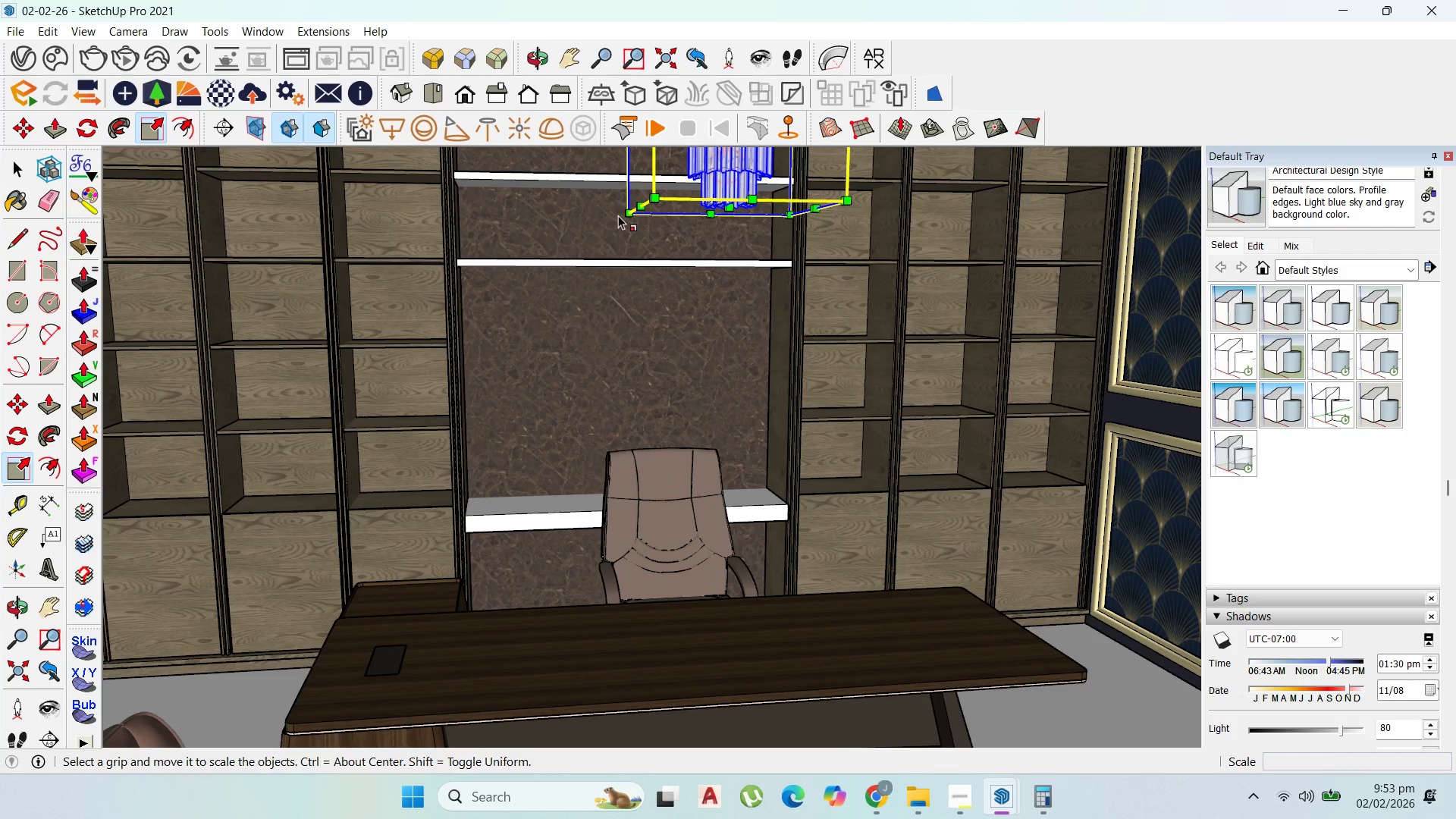 
left_click_drag(start_coordinate=[624, 213], to_coordinate=[685, 165])
 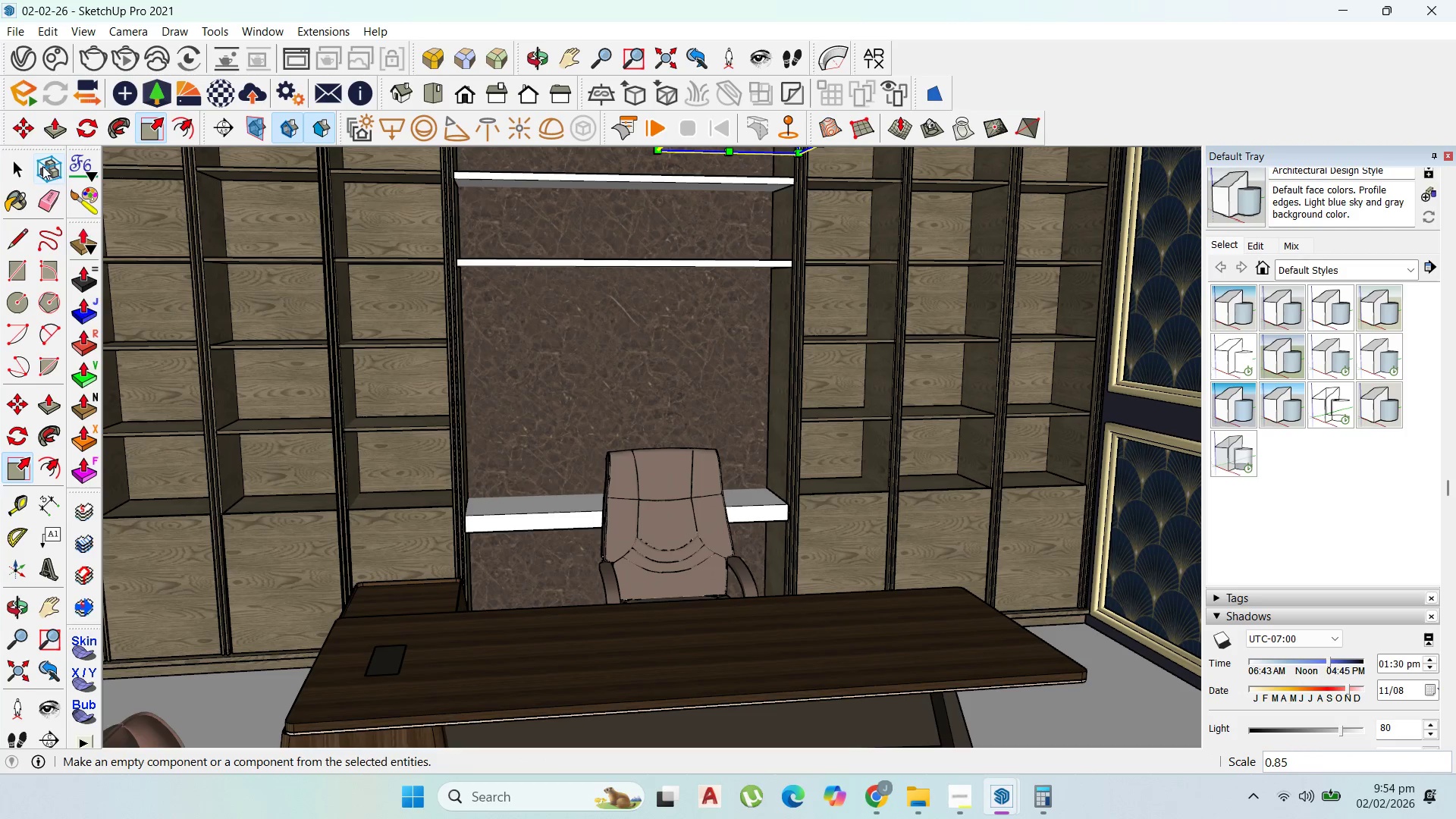 
left_click([18, 161])
 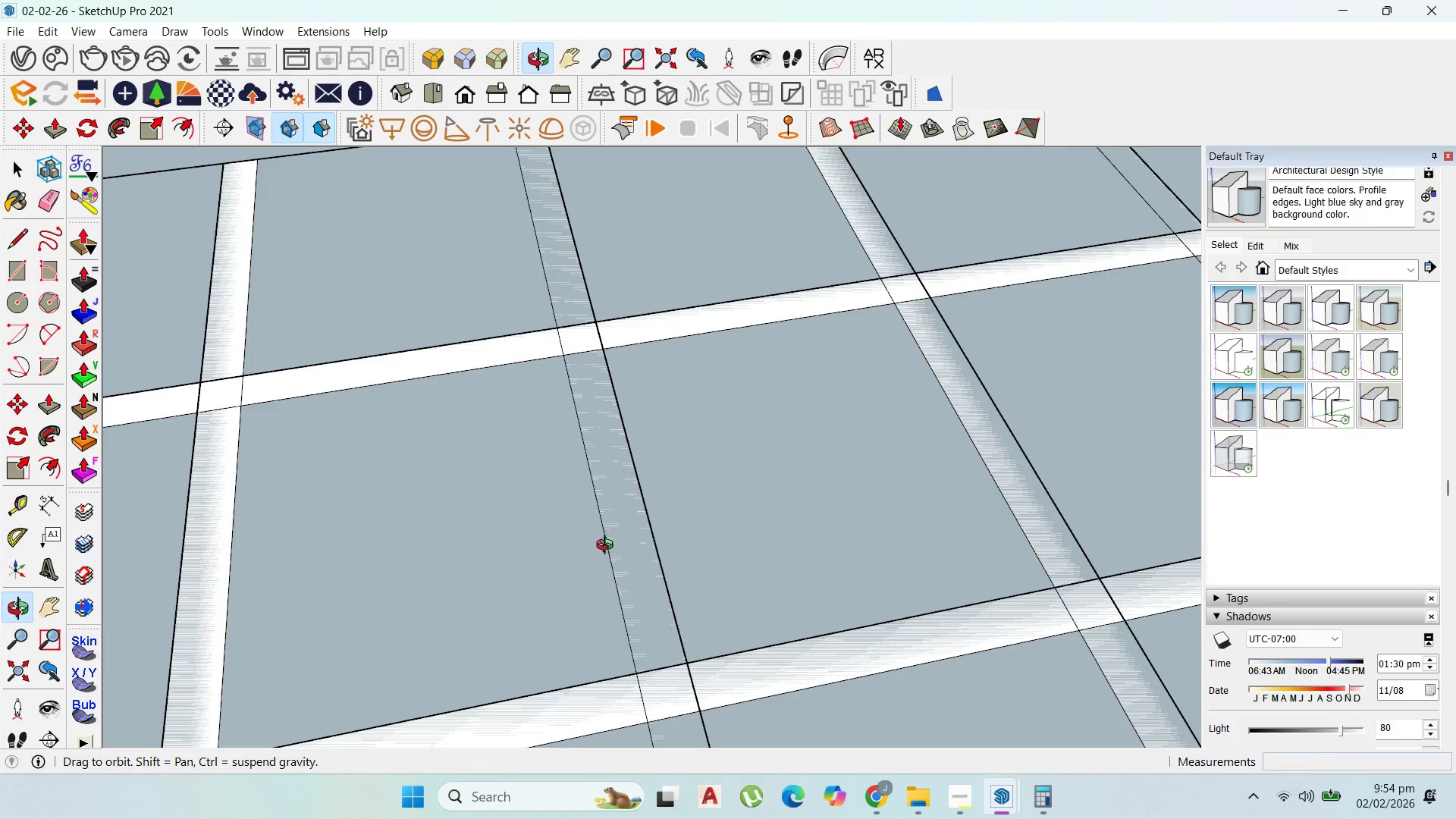 
scroll: coordinate [752, 579], scroll_direction: down, amount: 15.0
 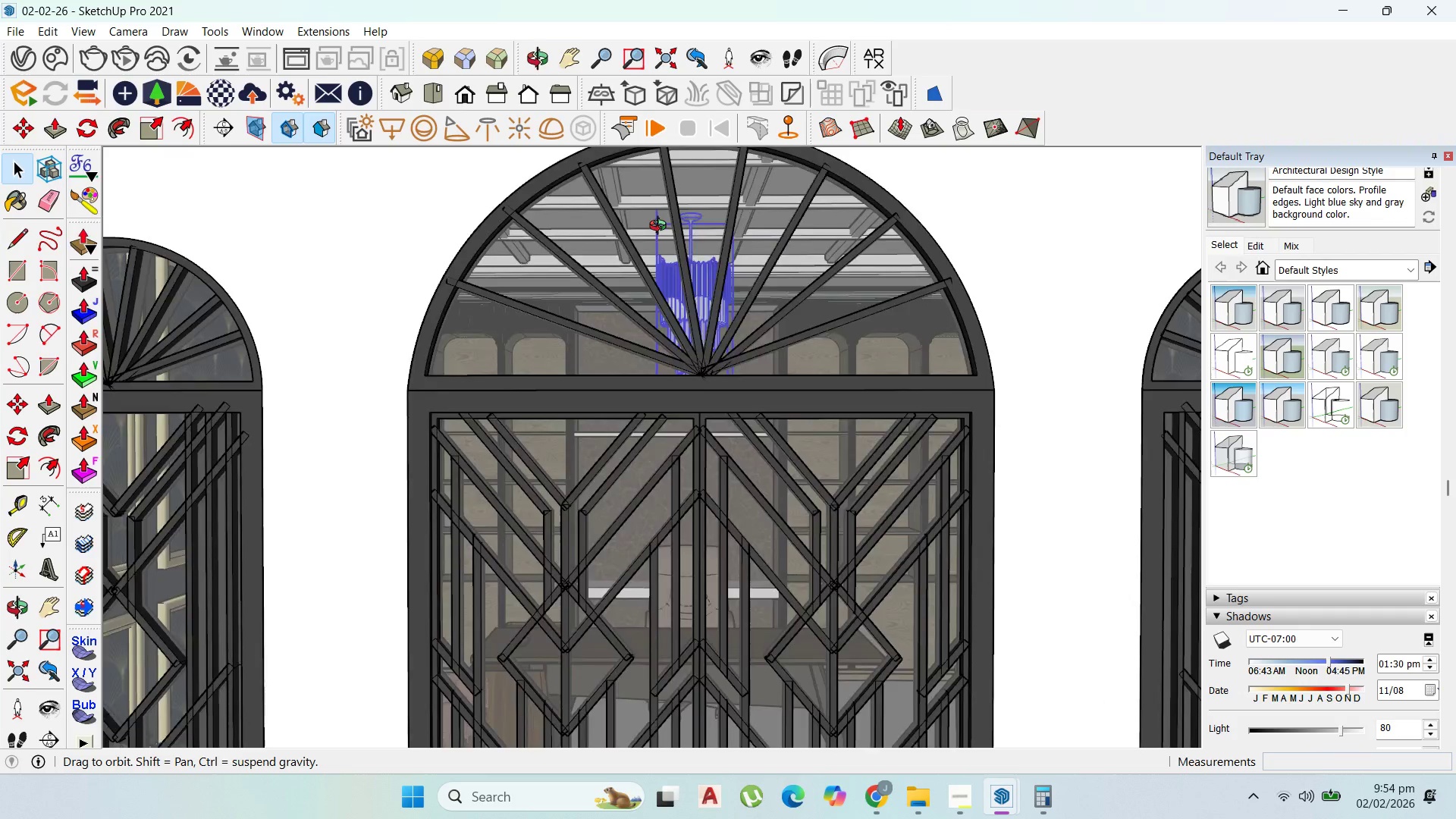 
scroll: coordinate [687, 469], scroll_direction: up, amount: 101.0
 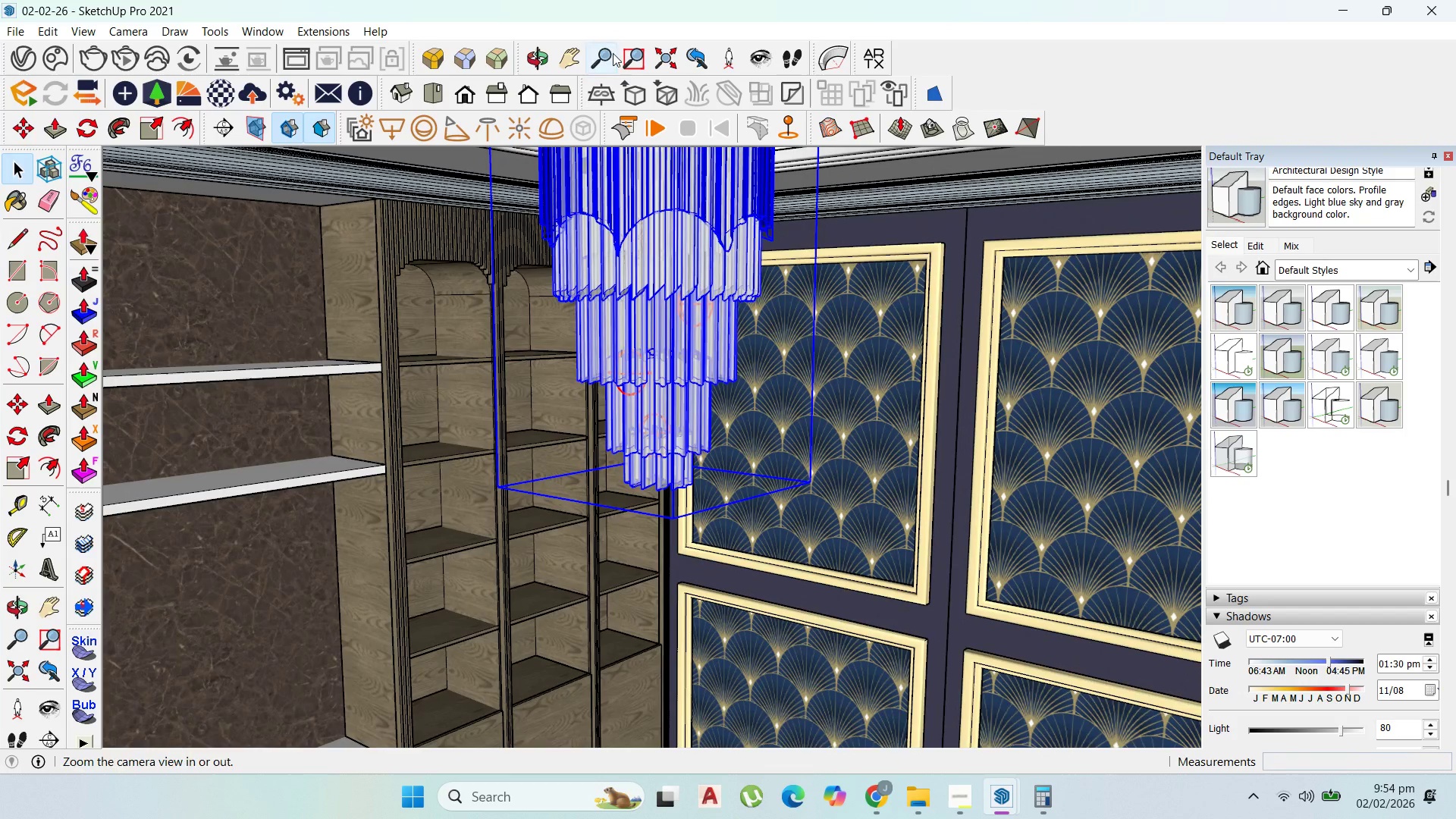 
left_click_drag(start_coordinate=[679, 417], to_coordinate=[691, 136])
 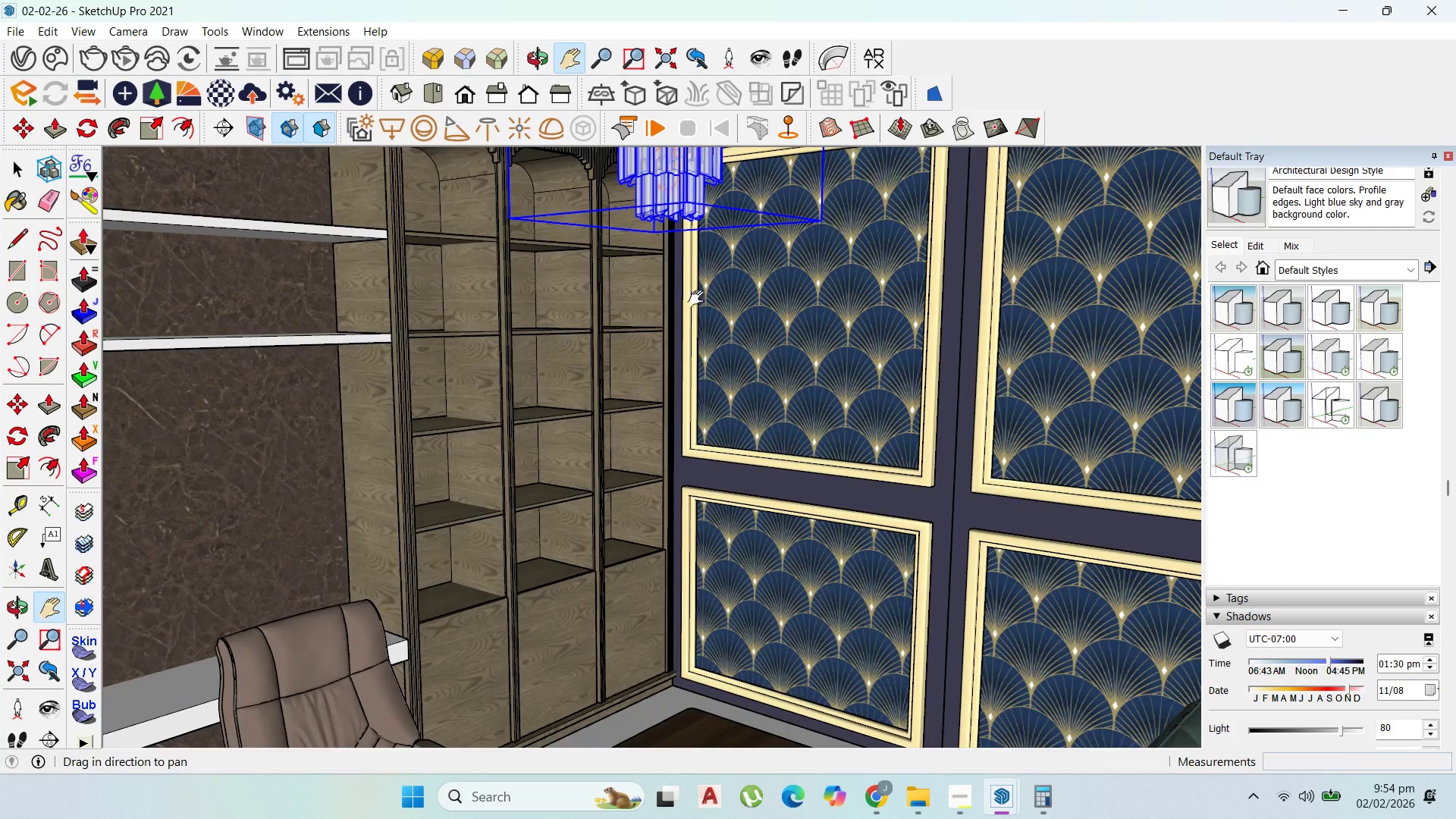 
scroll: coordinate [708, 345], scroll_direction: down, amount: 3.0
 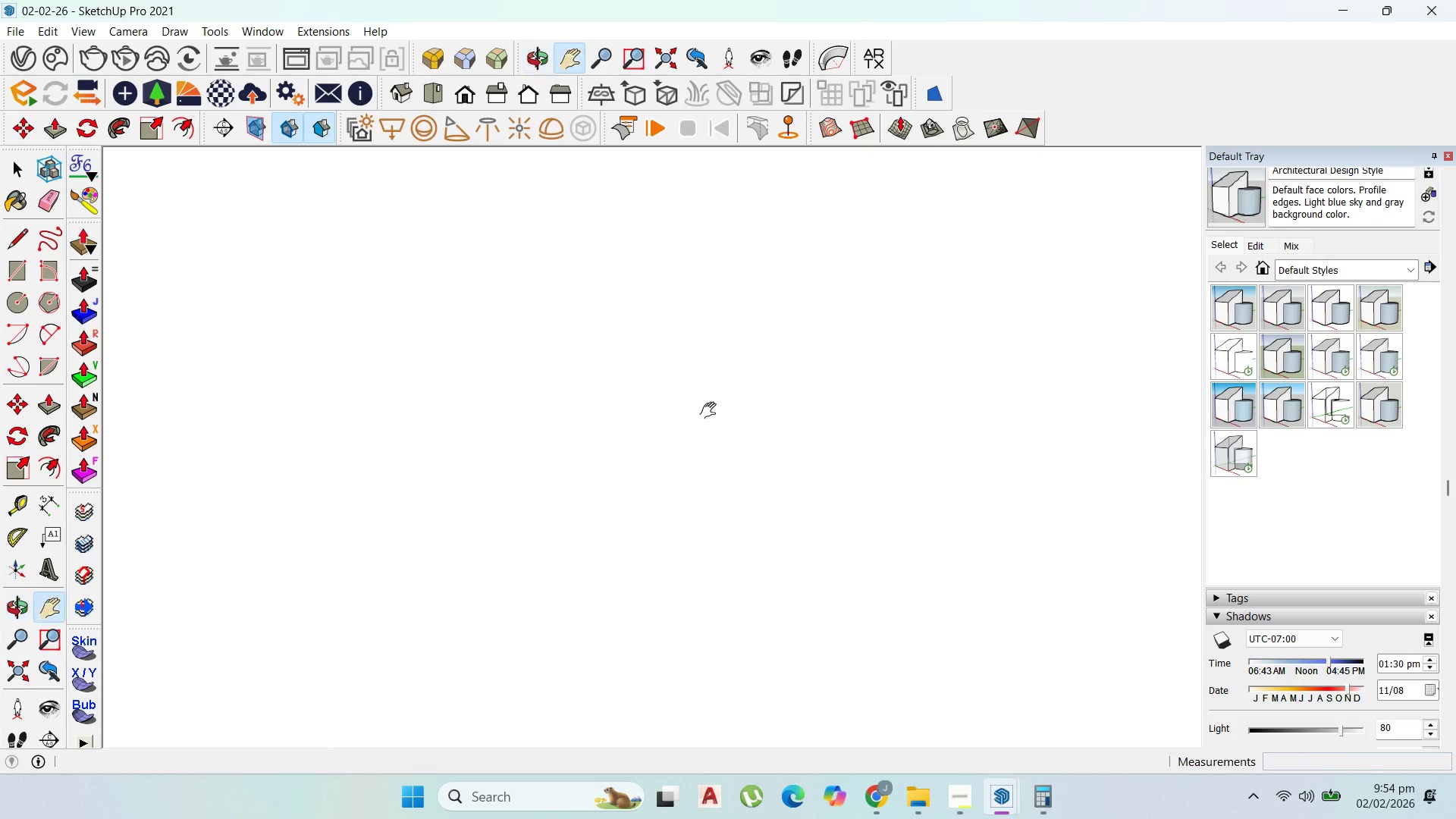 
scroll: coordinate [607, 500], scroll_direction: up, amount: 63.0
 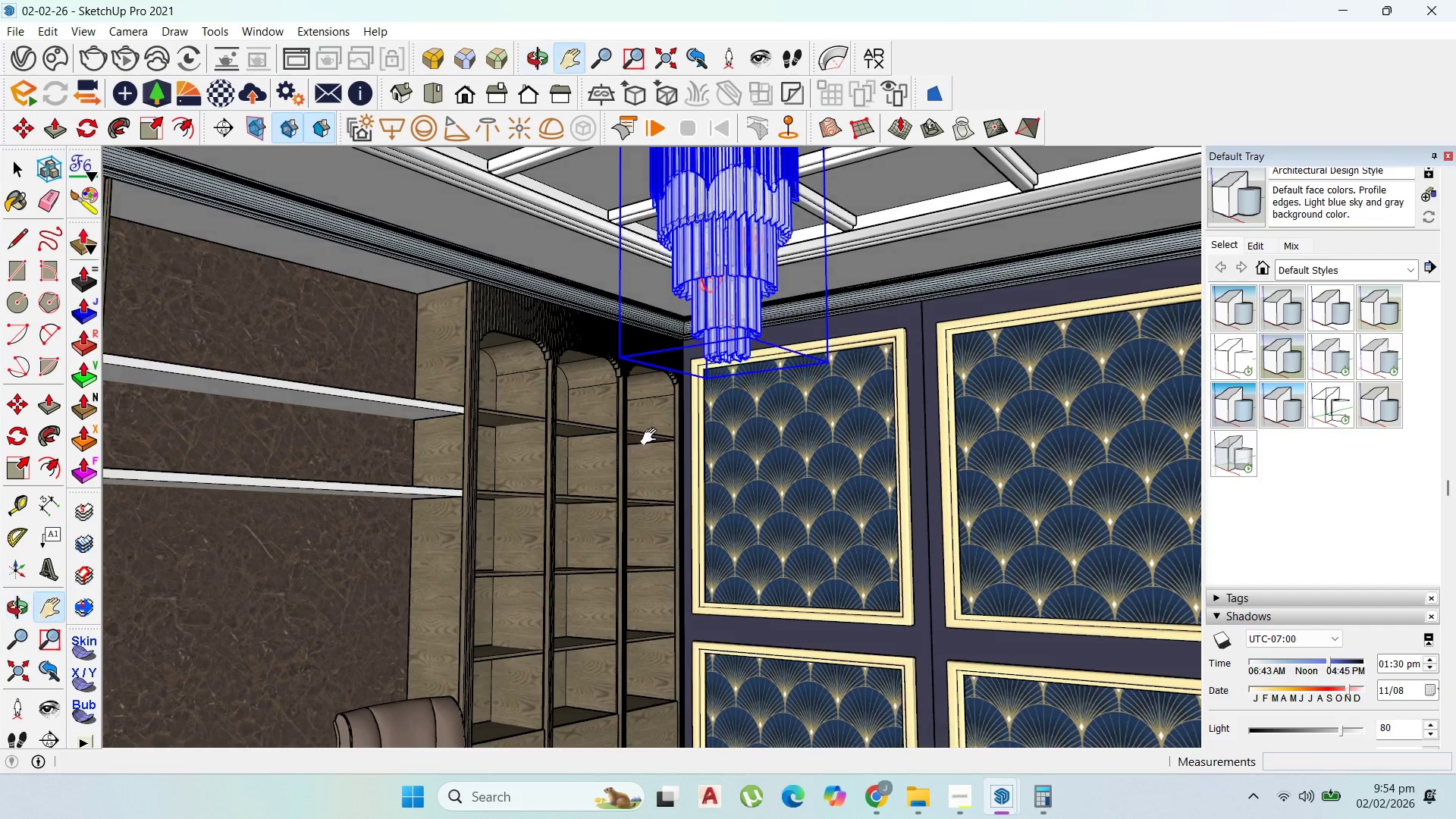 
left_click_drag(start_coordinate=[672, 493], to_coordinate=[618, 304])
 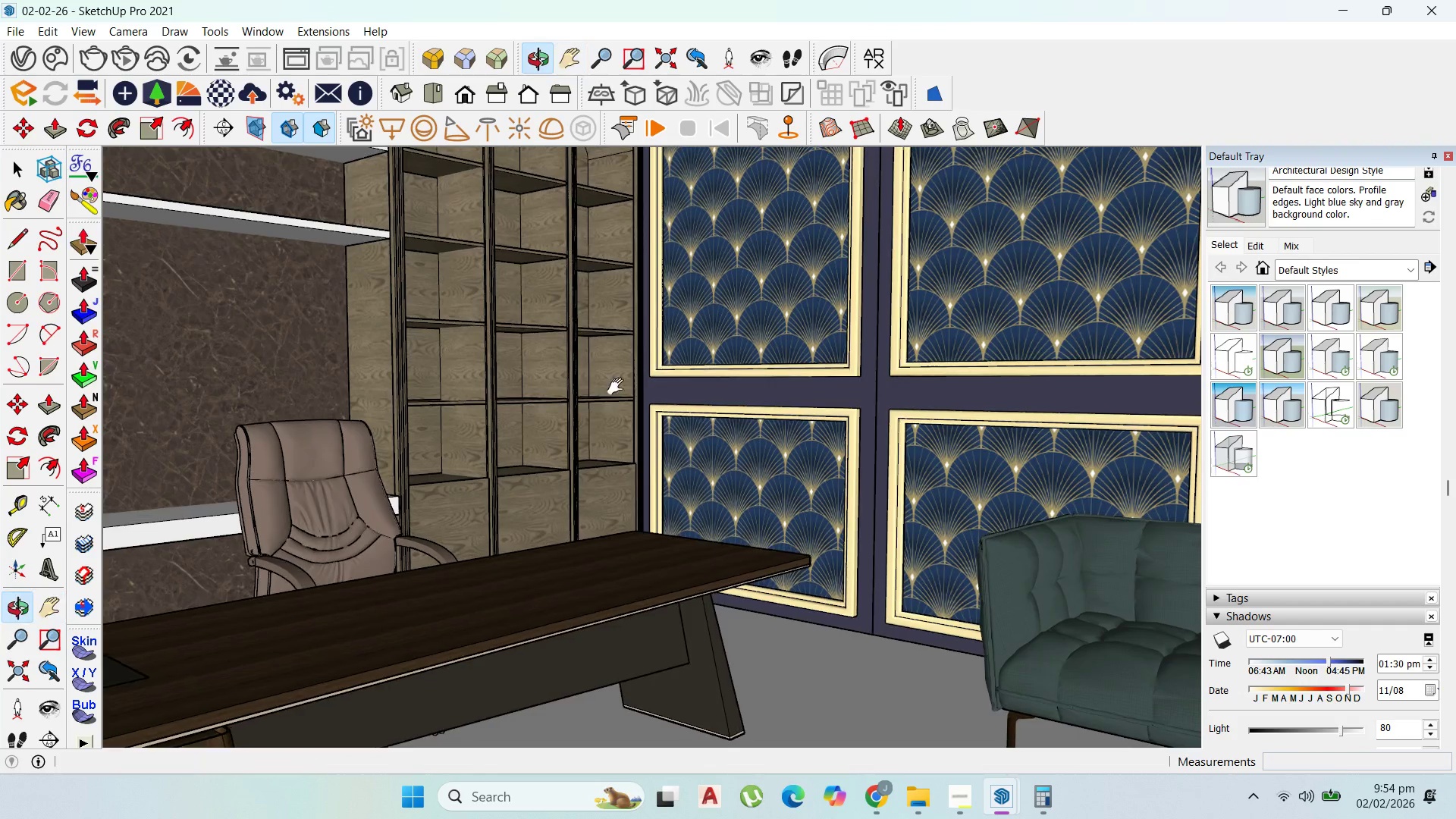 
left_click_drag(start_coordinate=[633, 363], to_coordinate=[625, 444])
 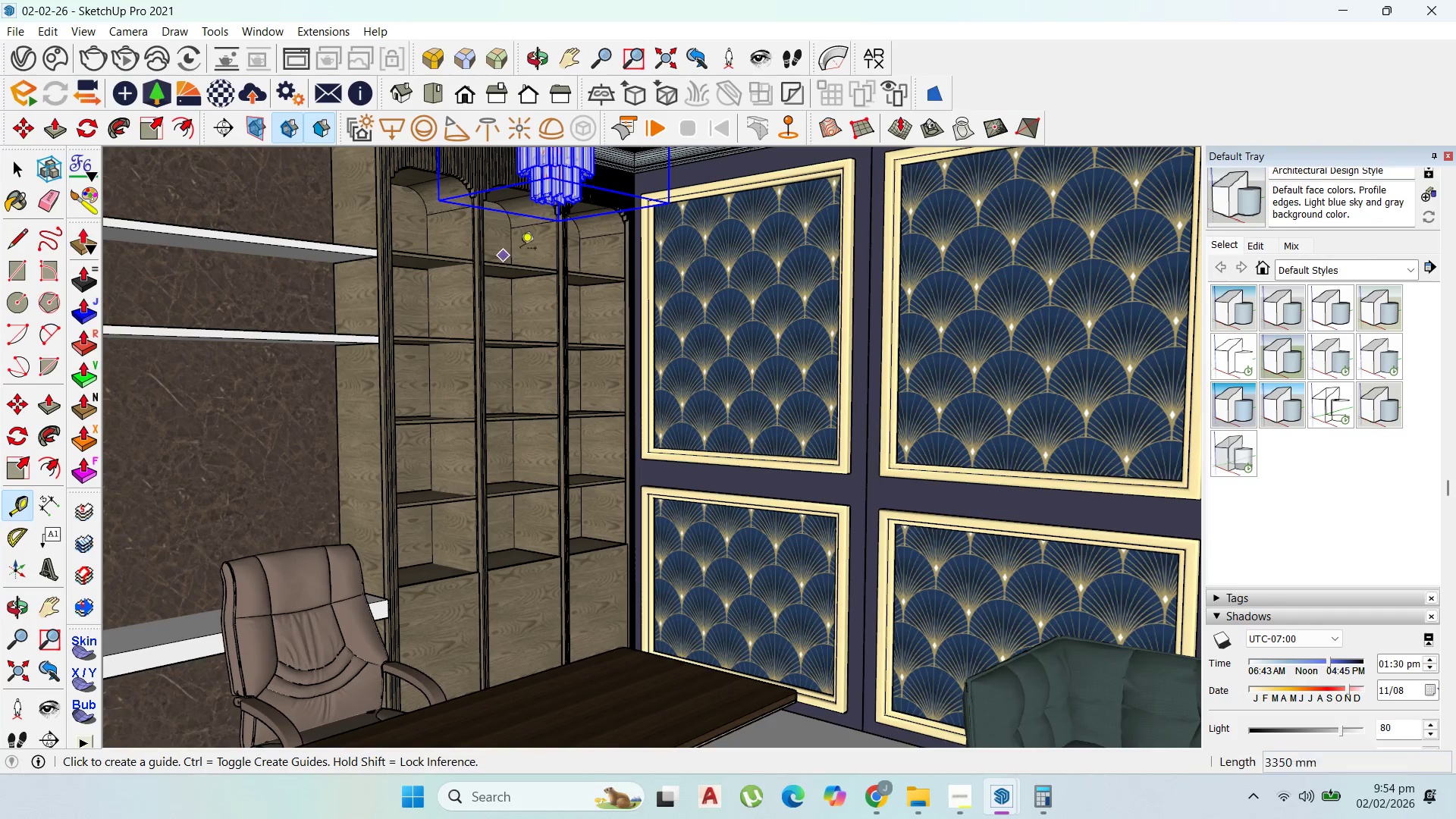 
left_click([556, 199])
 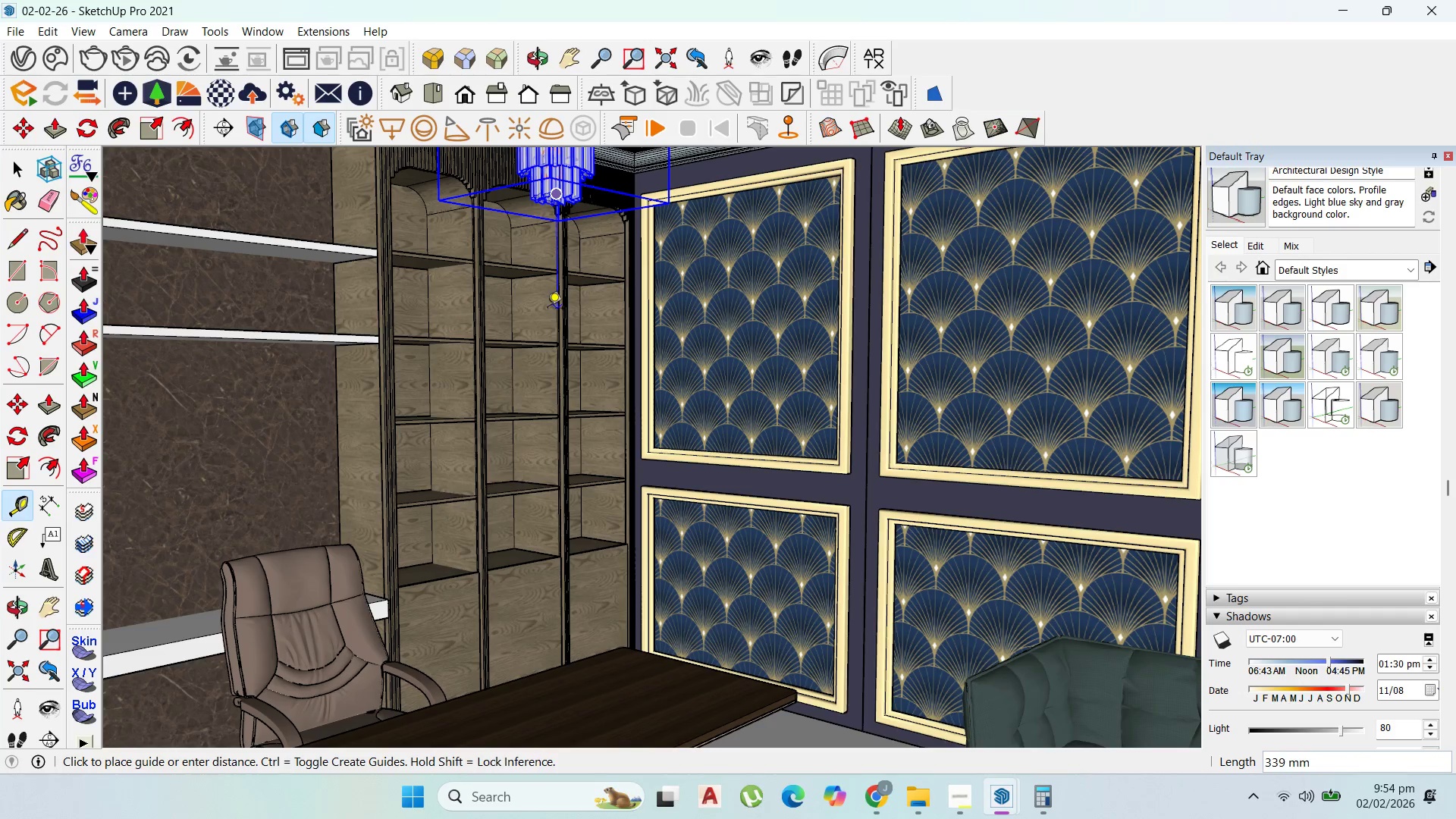 
hold_key(key=ShiftLeft, duration=1.53)
 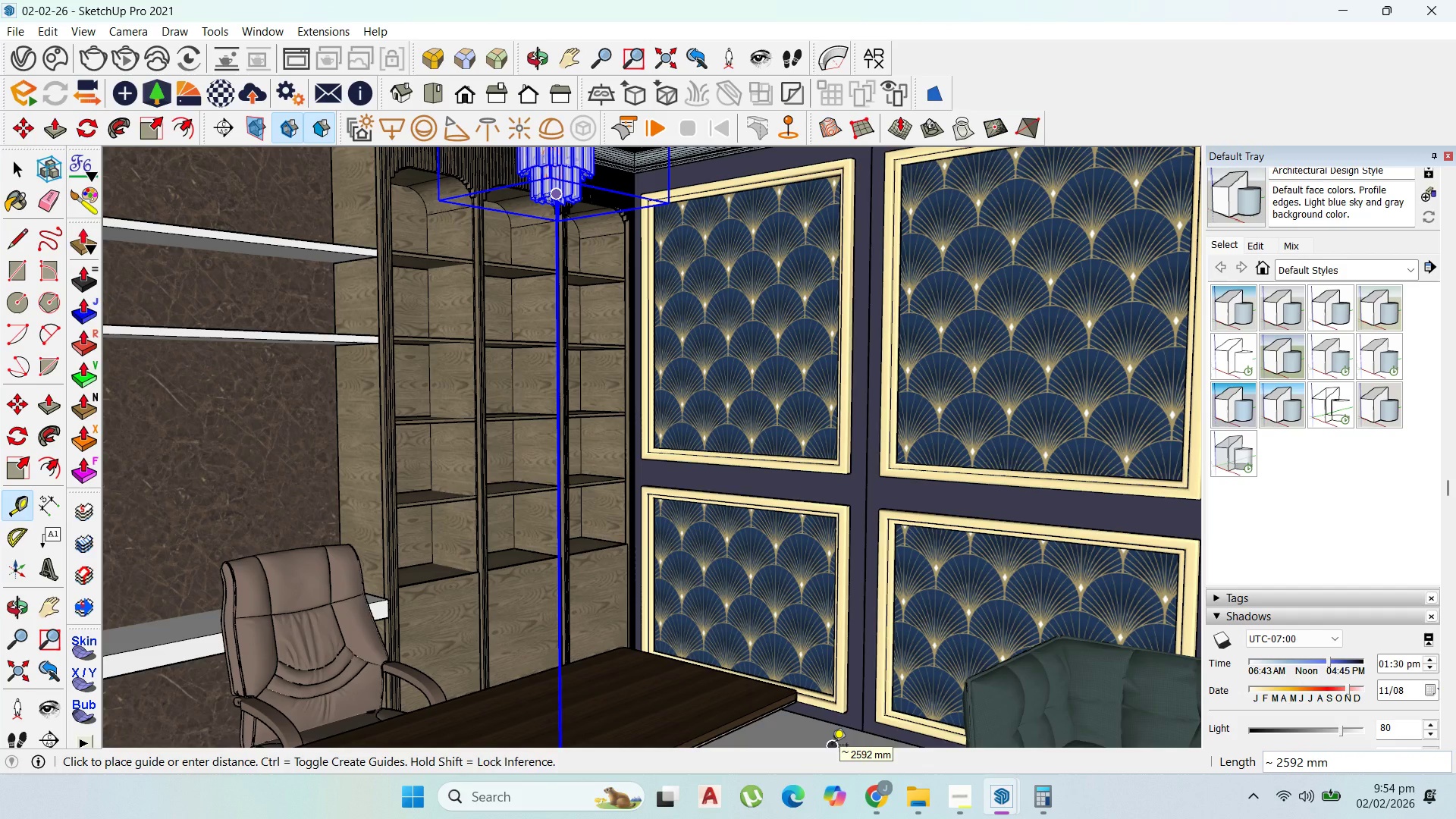 
hold_key(key=ShiftLeft, duration=1.28)
 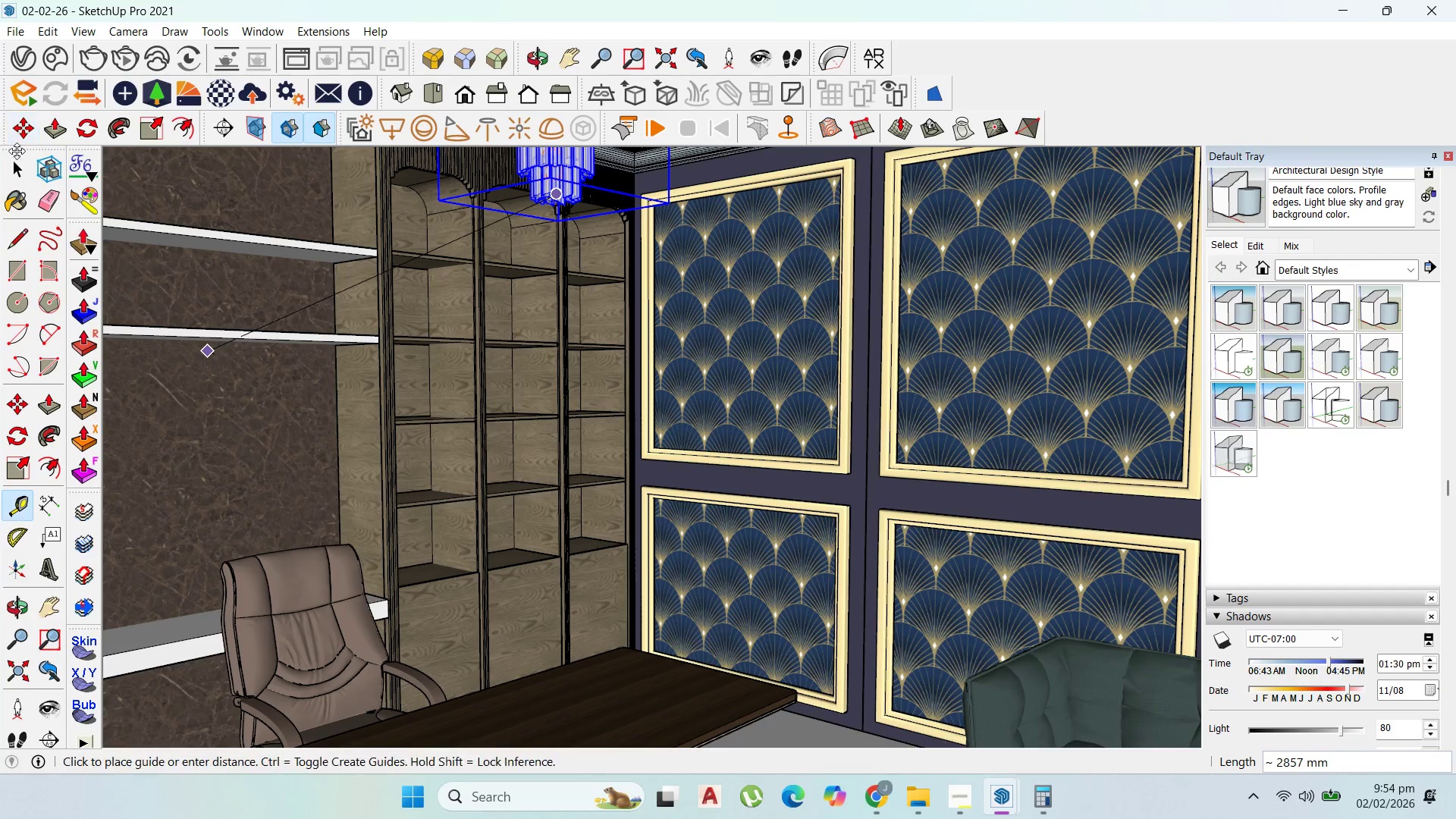 
left_click([17, 160])
 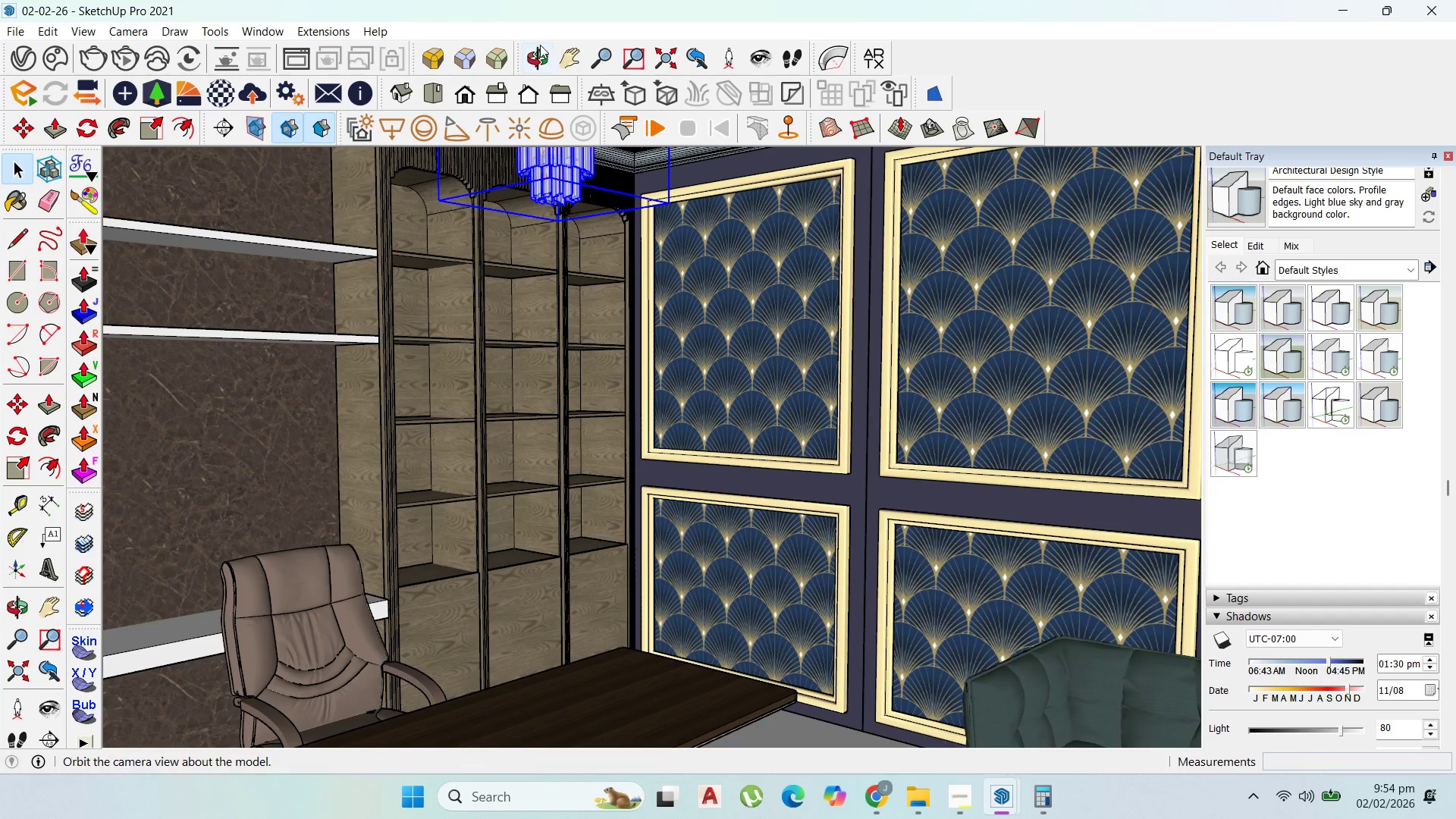 
left_click([560, 57])
 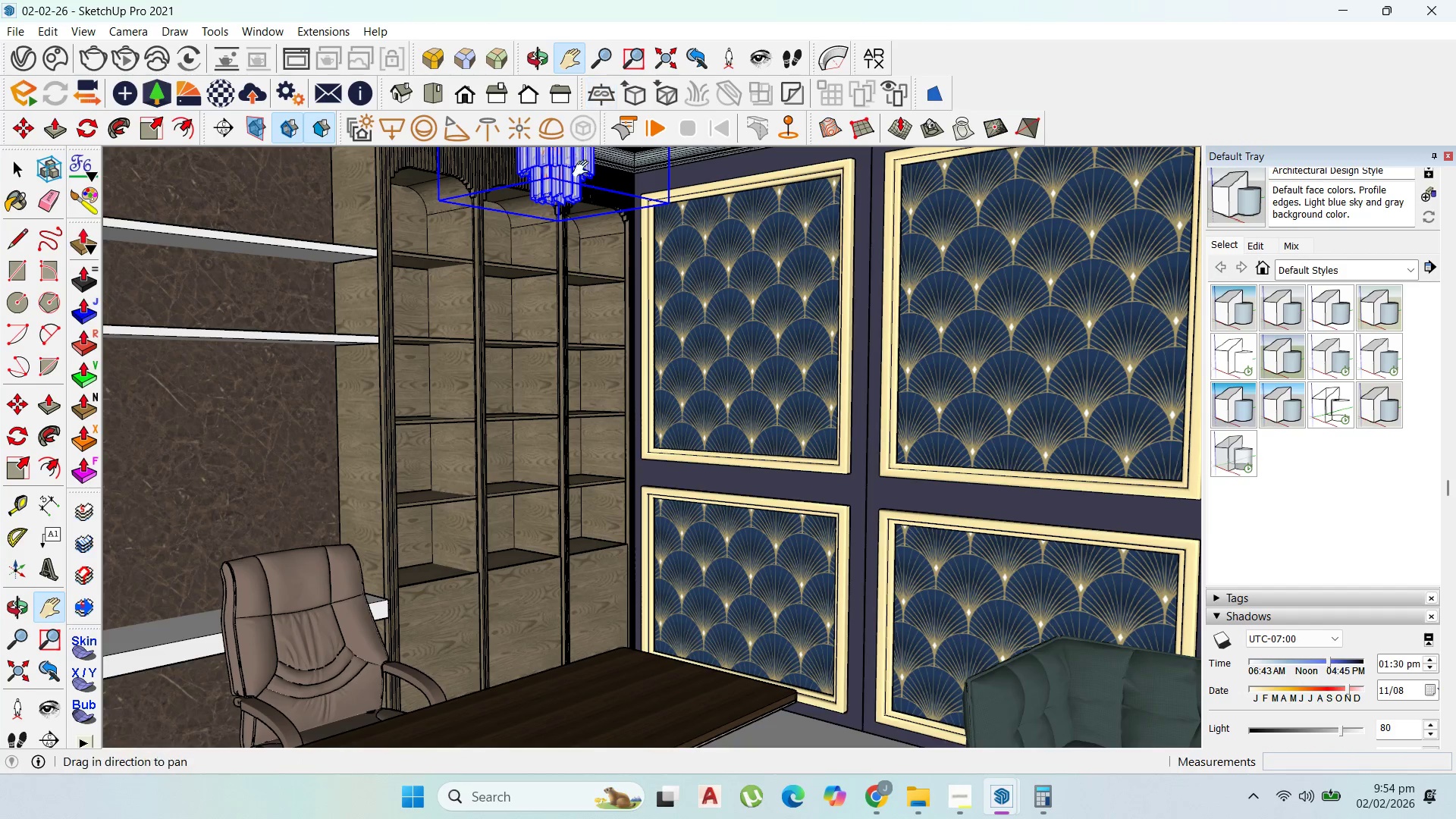 
left_click_drag(start_coordinate=[573, 197], to_coordinate=[576, 513])
 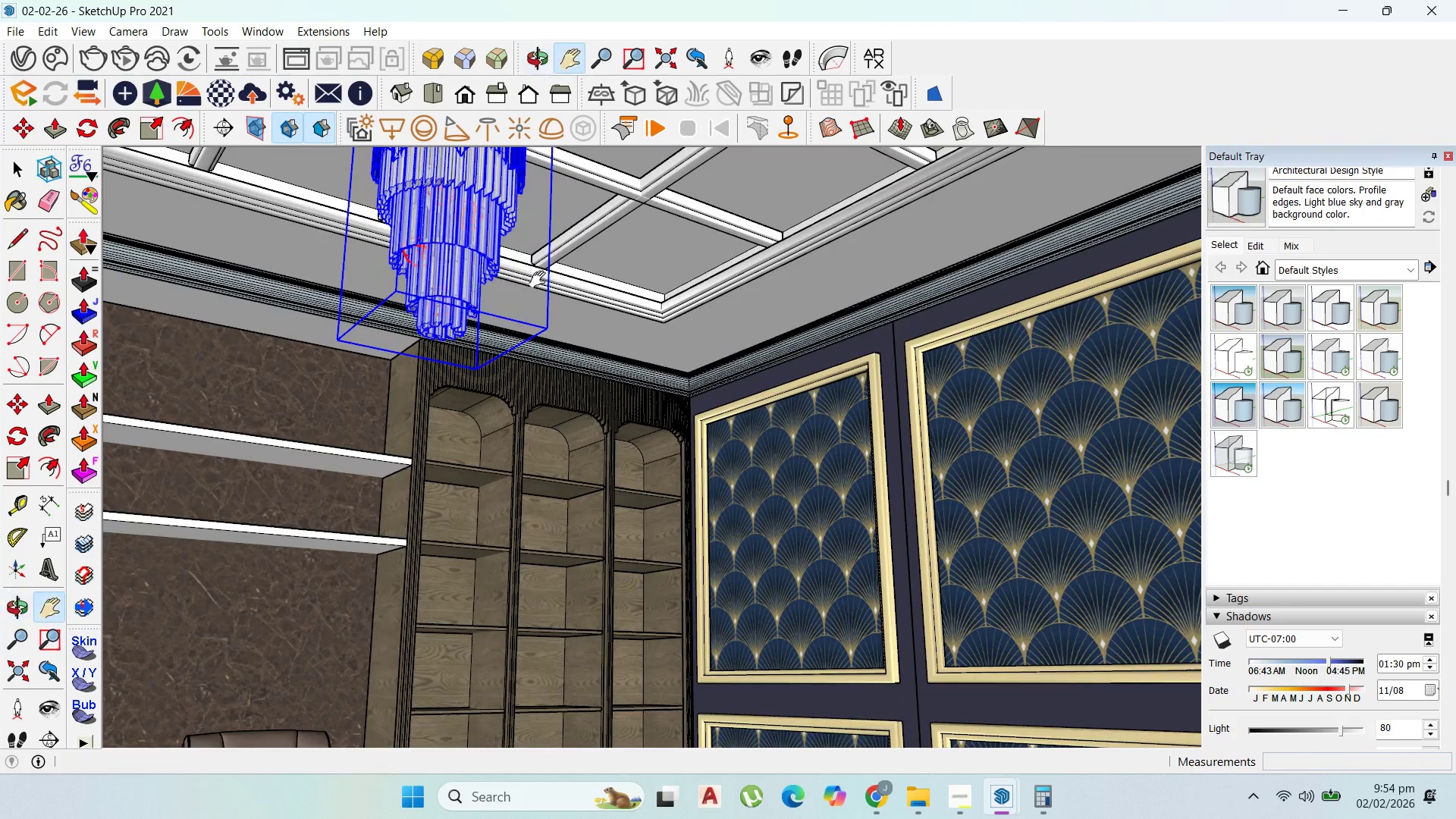 
left_click_drag(start_coordinate=[736, 215], to_coordinate=[774, 425])
 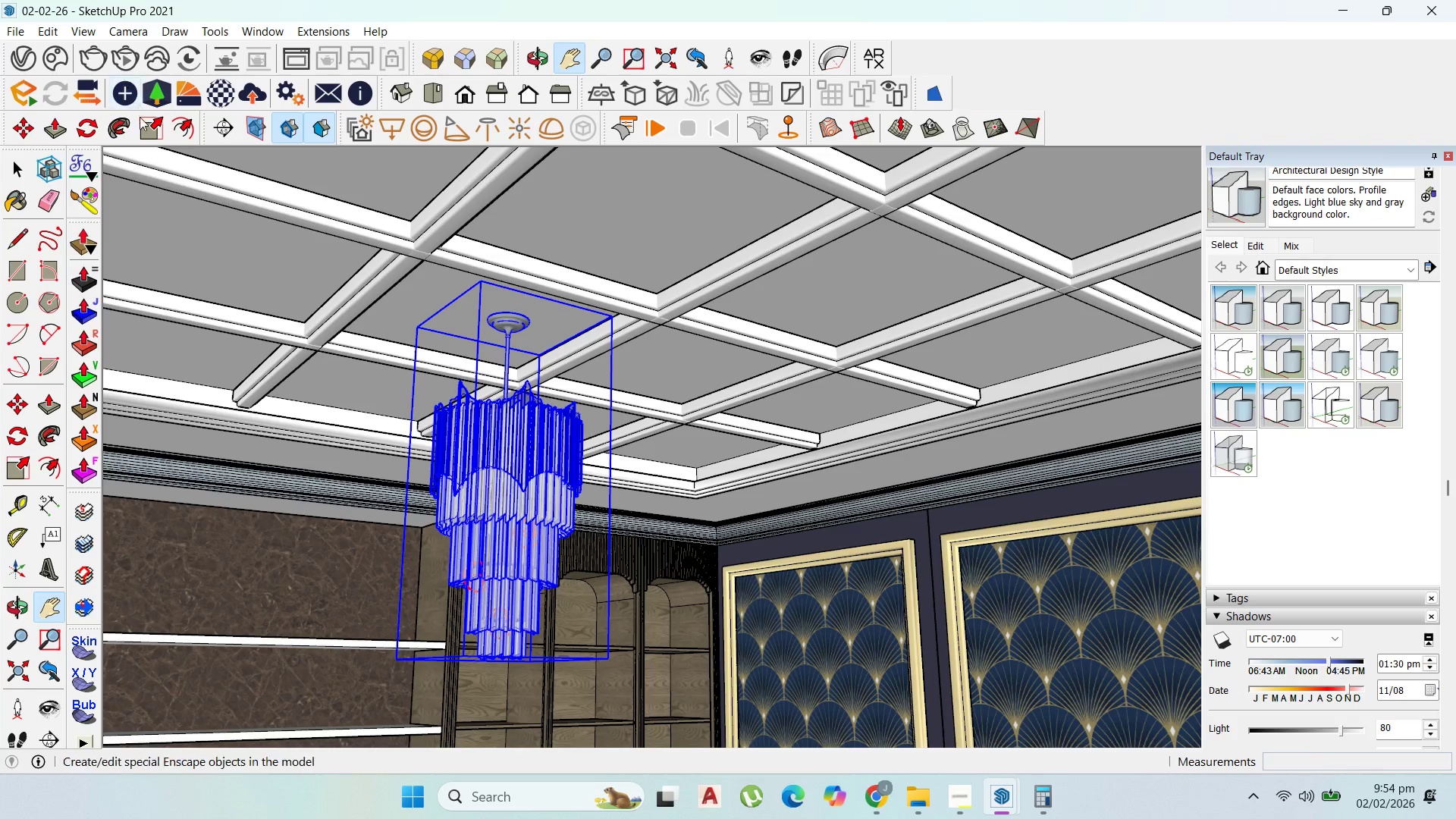 
left_click([146, 126])
 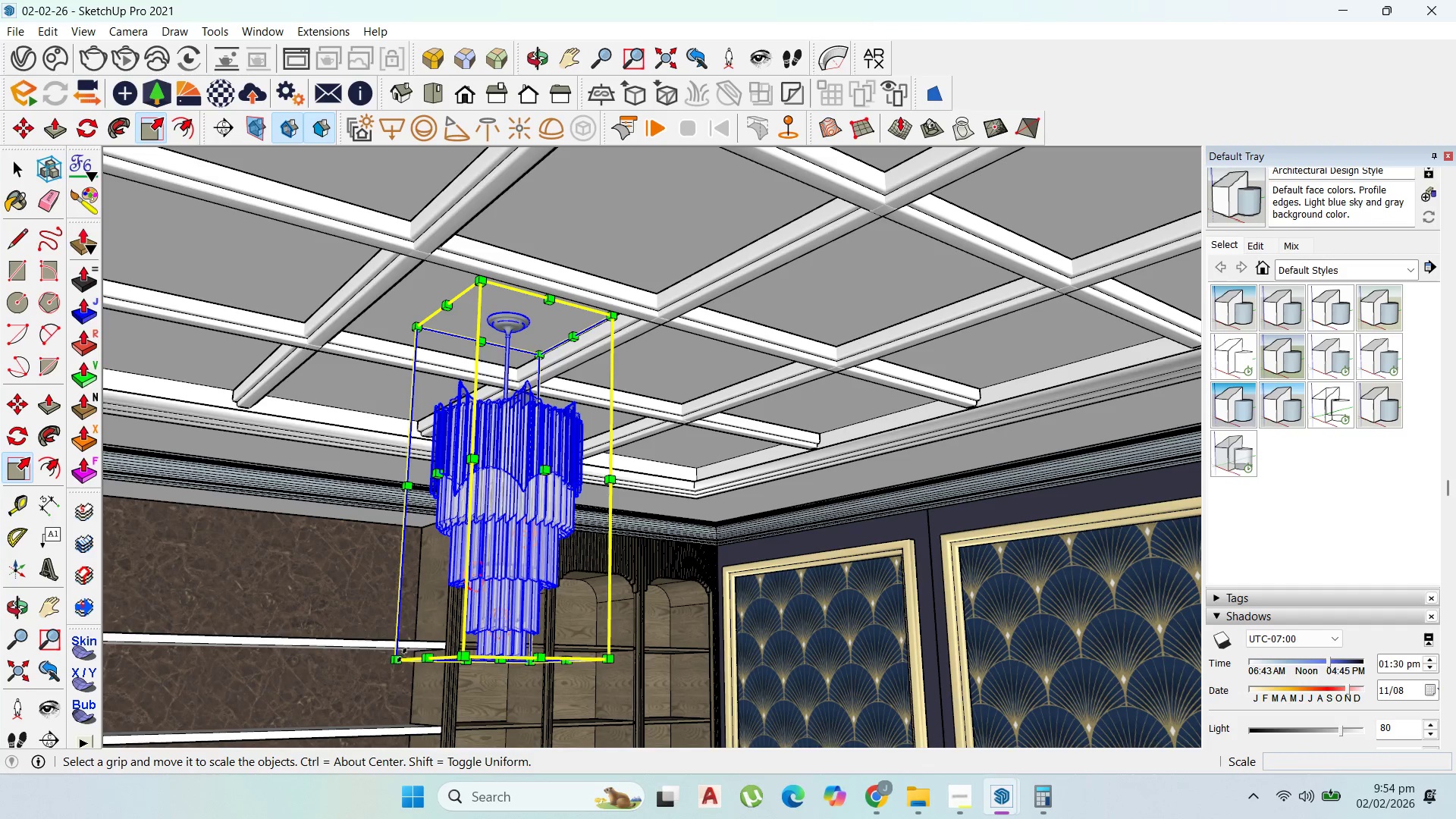 
left_click_drag(start_coordinate=[400, 655], to_coordinate=[356, 679])
 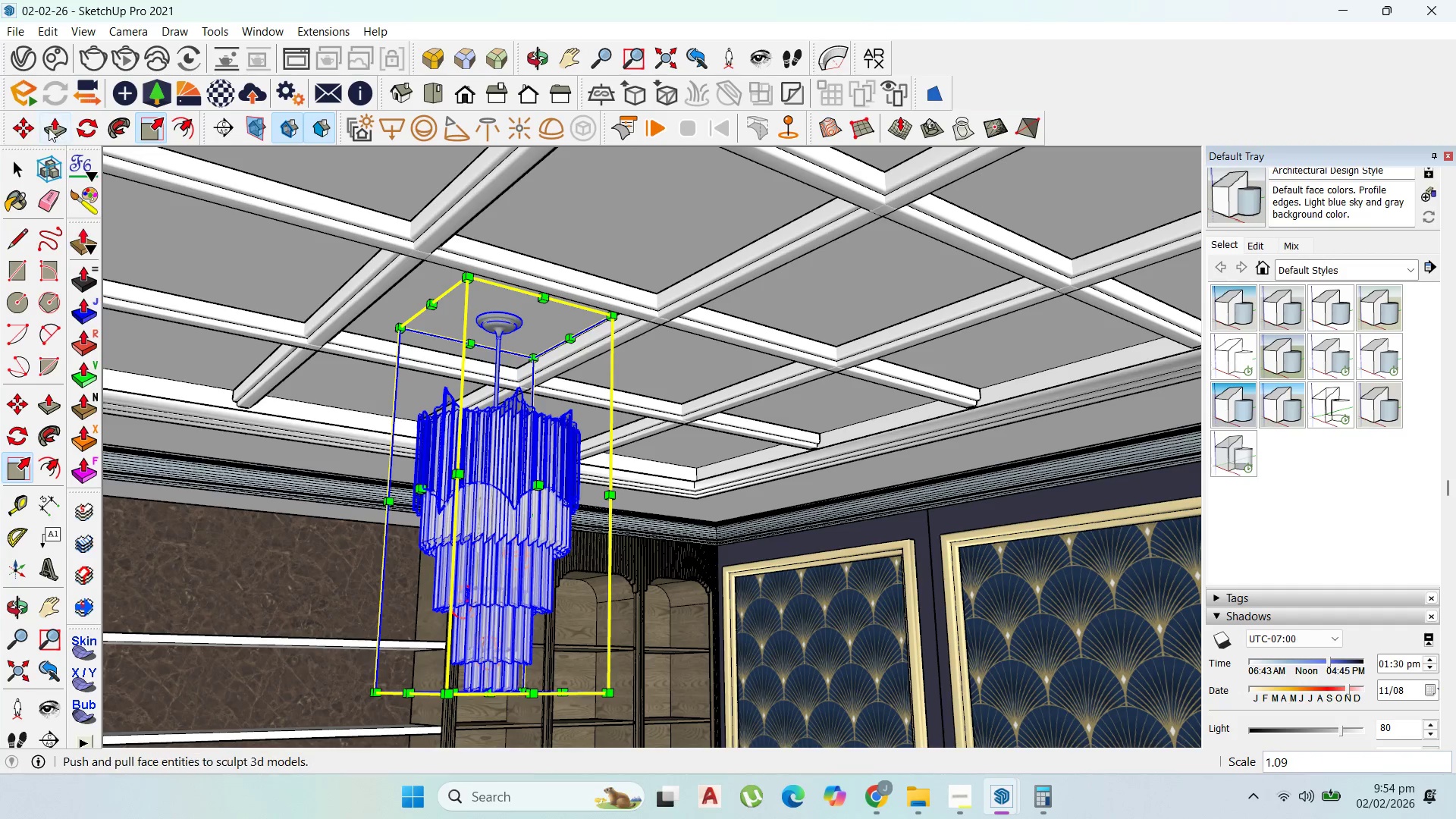 
left_click([18, 123])
 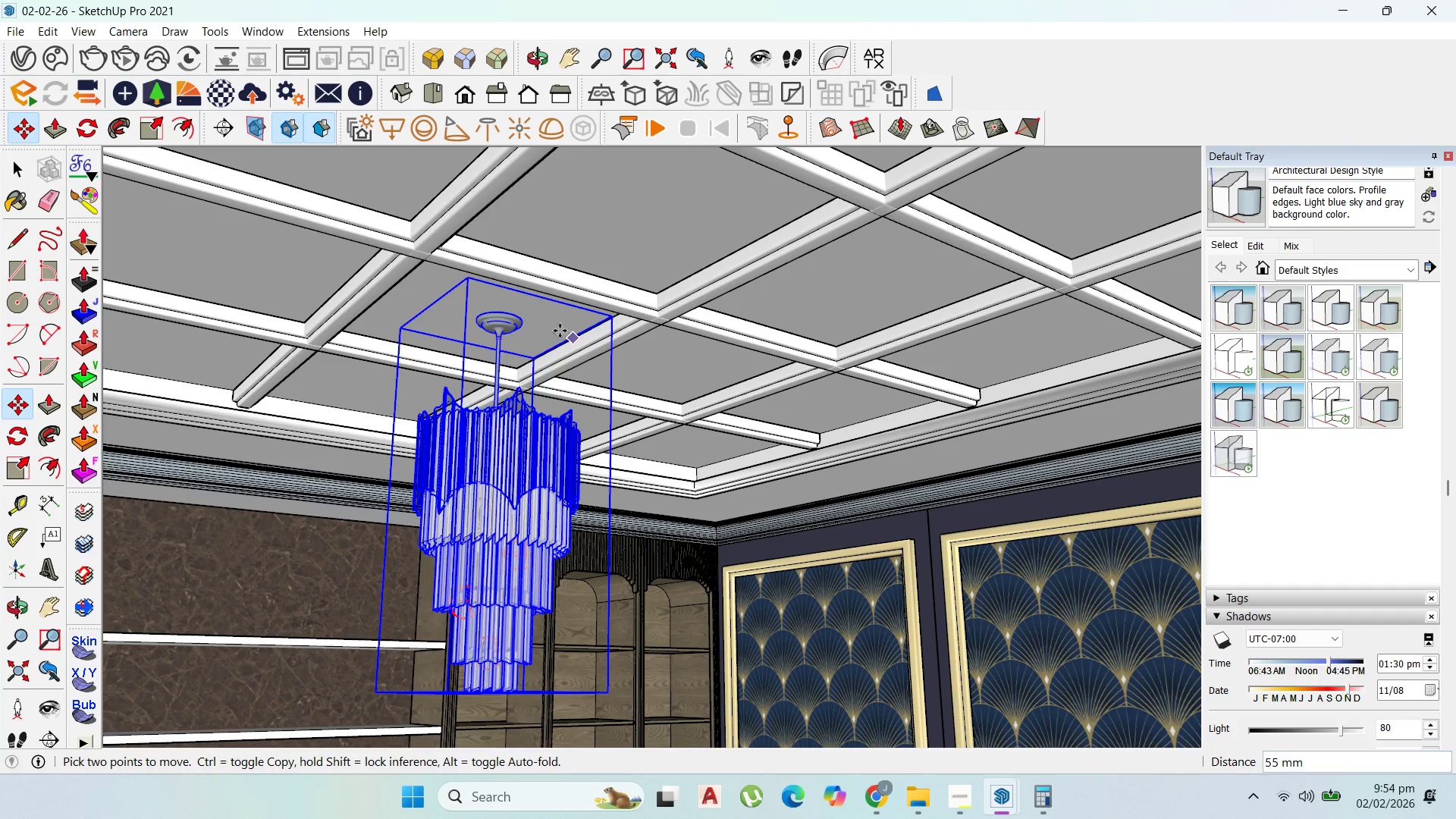 
left_click([555, 330])
 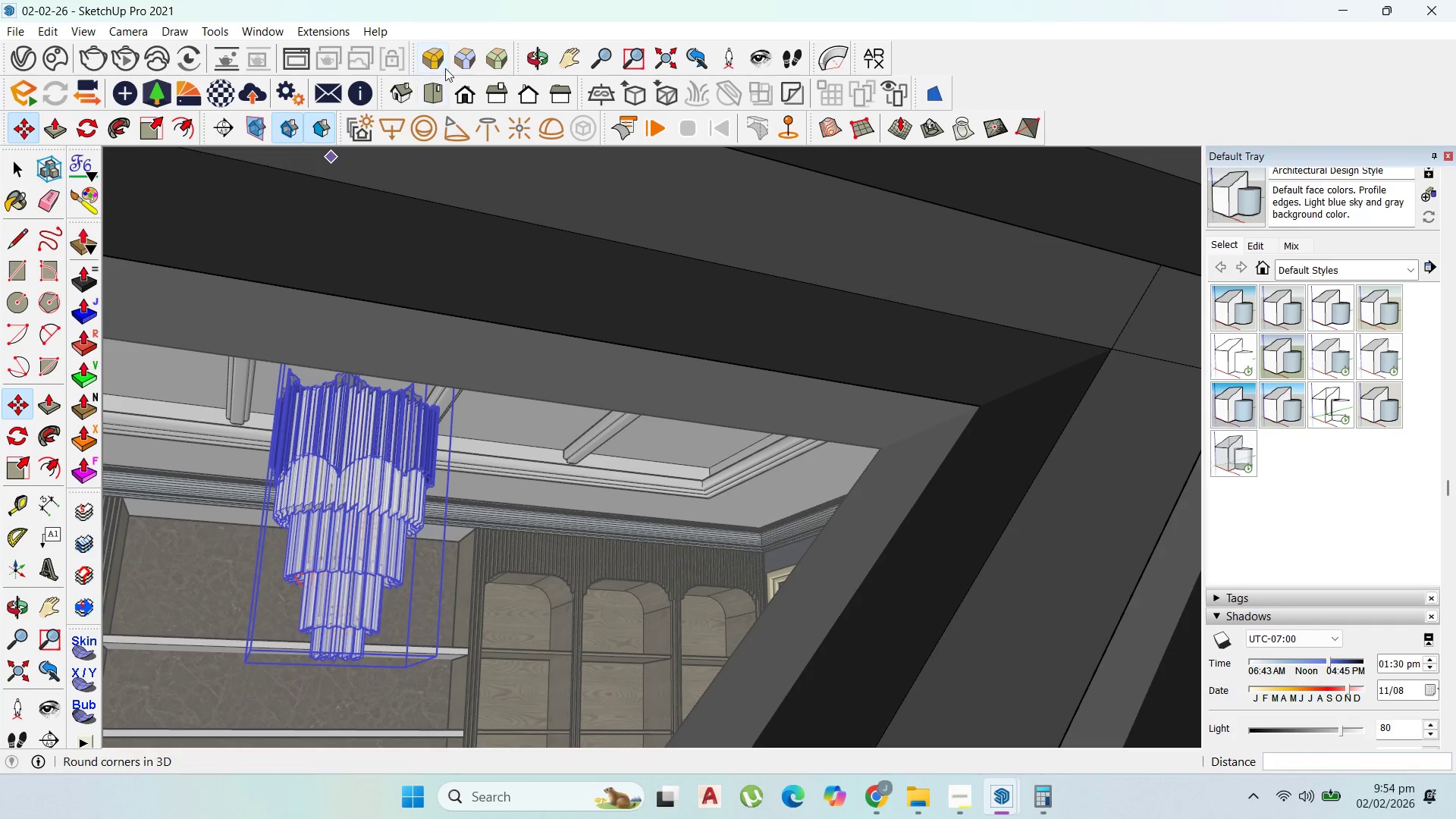 
left_click([566, 57])
 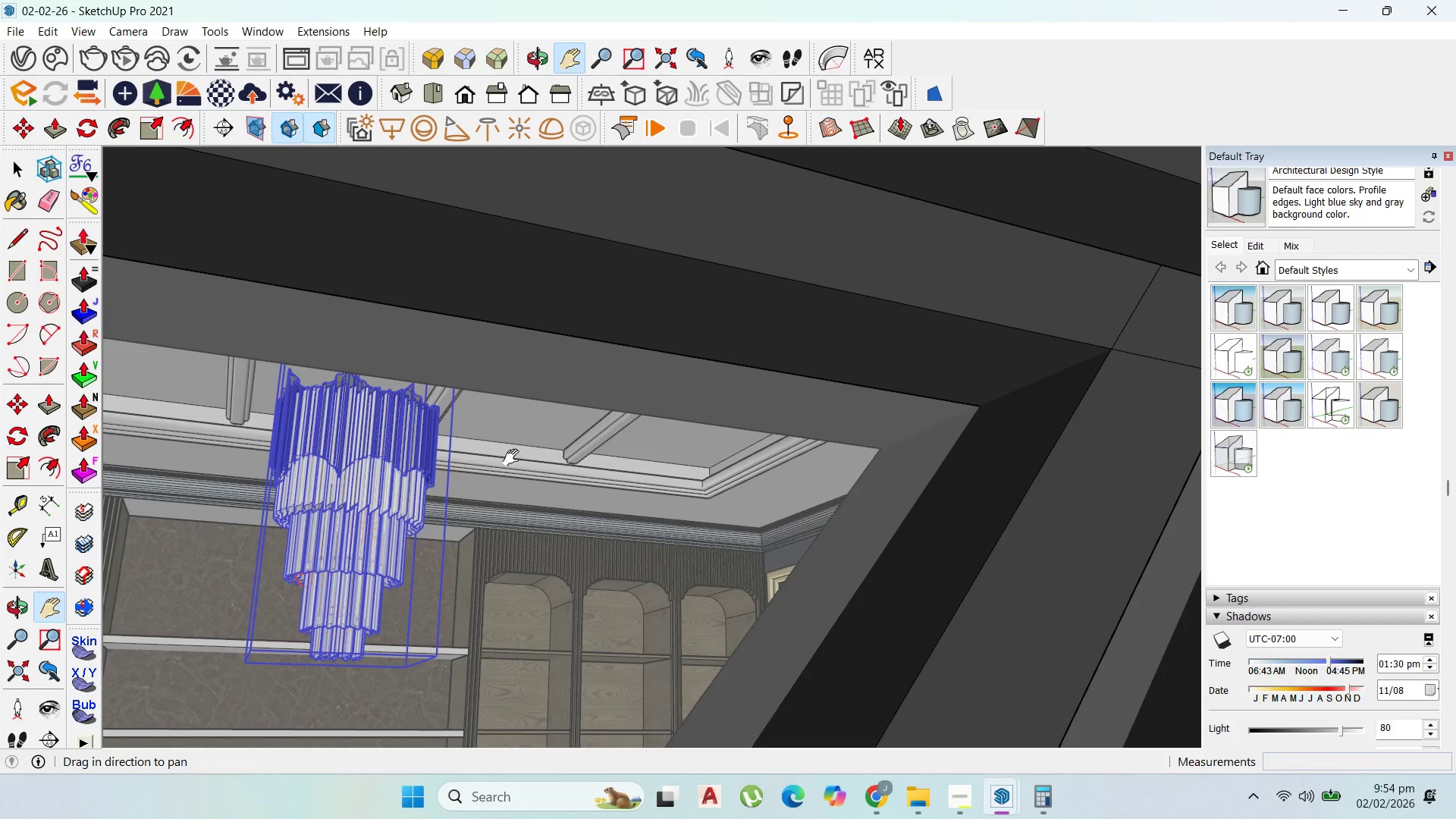 
left_click_drag(start_coordinate=[516, 451], to_coordinate=[548, 172])
 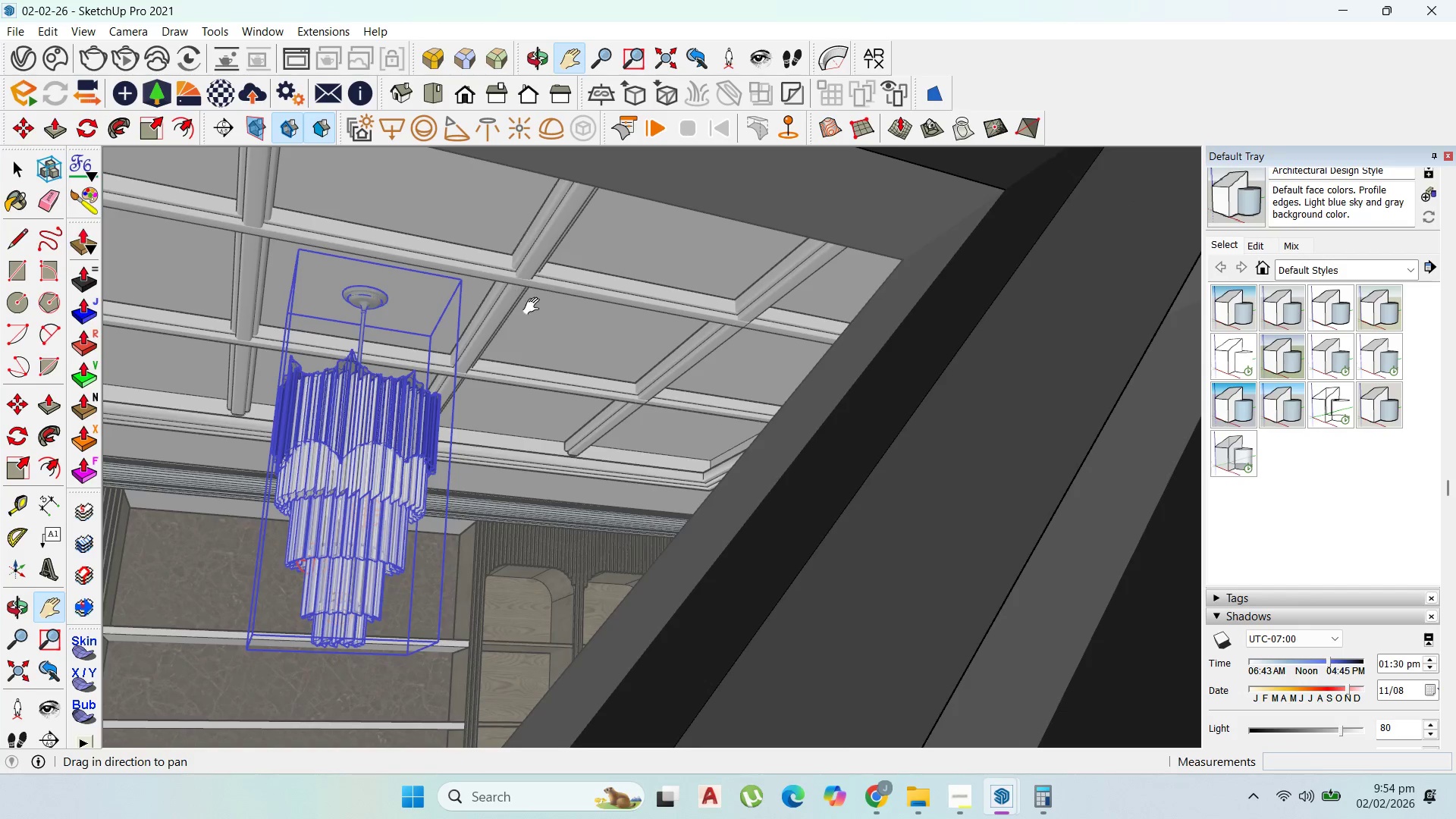 
scroll: coordinate [670, 416], scroll_direction: down, amount: 58.0
 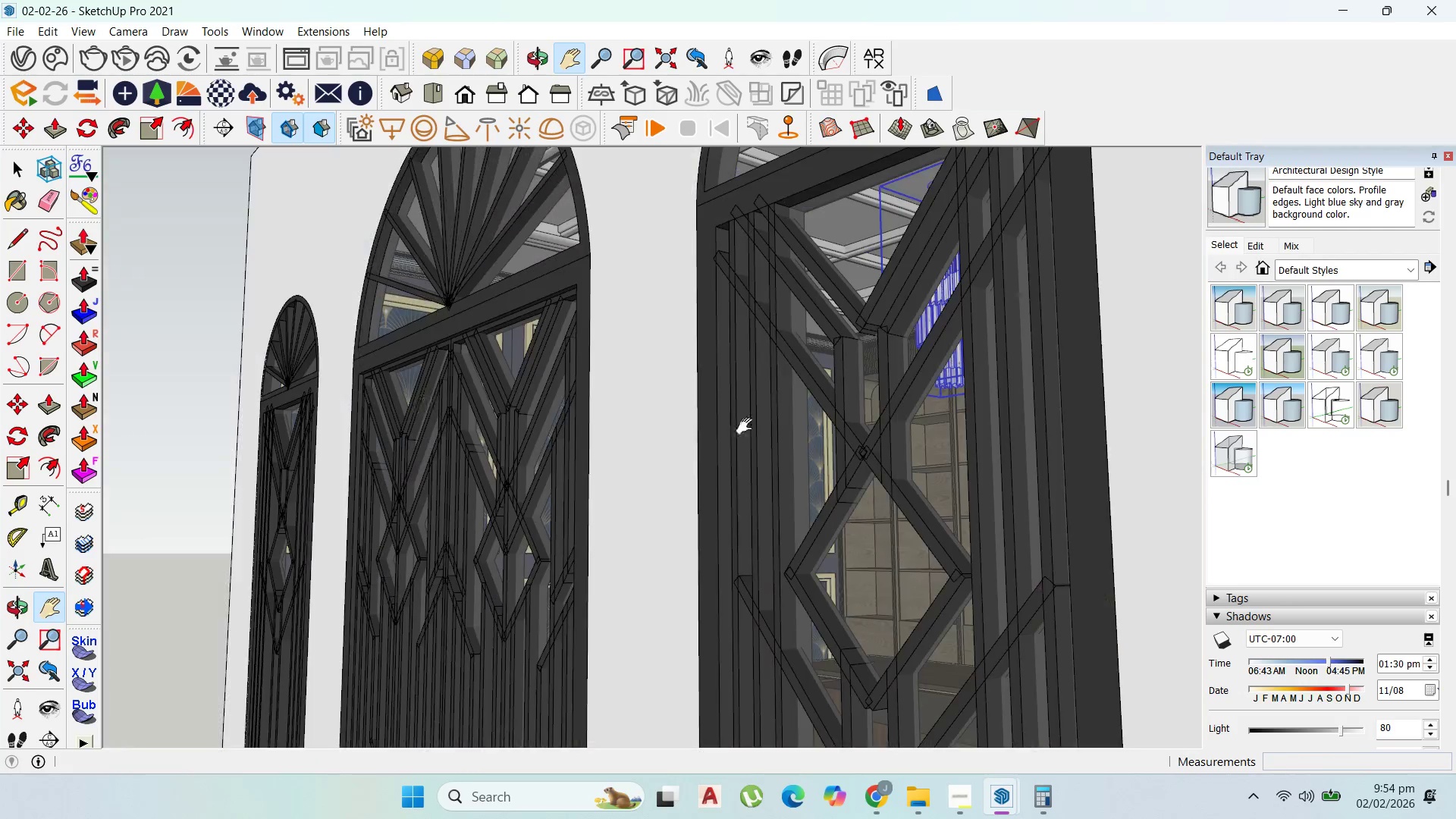 
wait(6.54)
 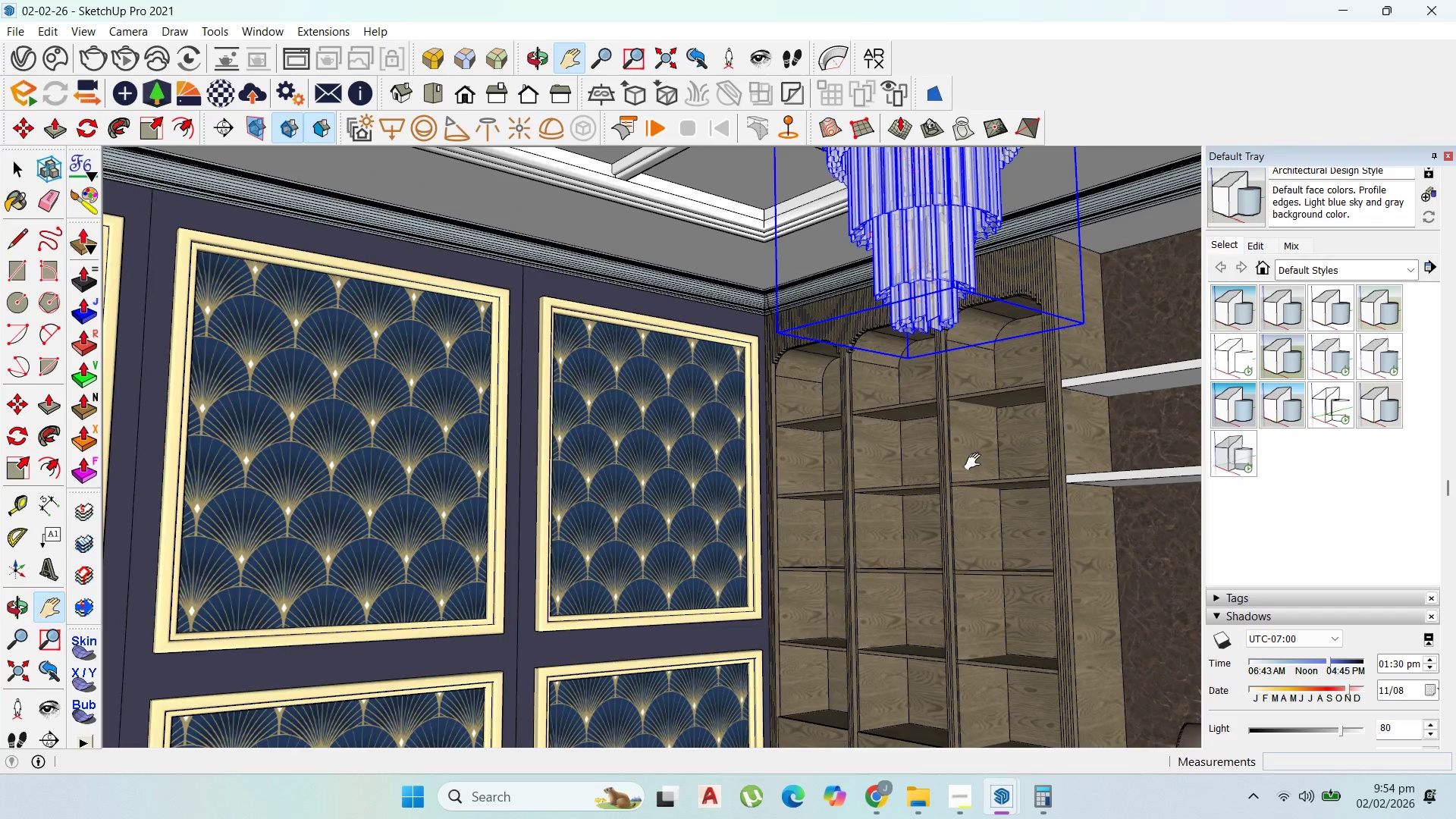 
left_click_drag(start_coordinate=[974, 461], to_coordinate=[861, 253])
 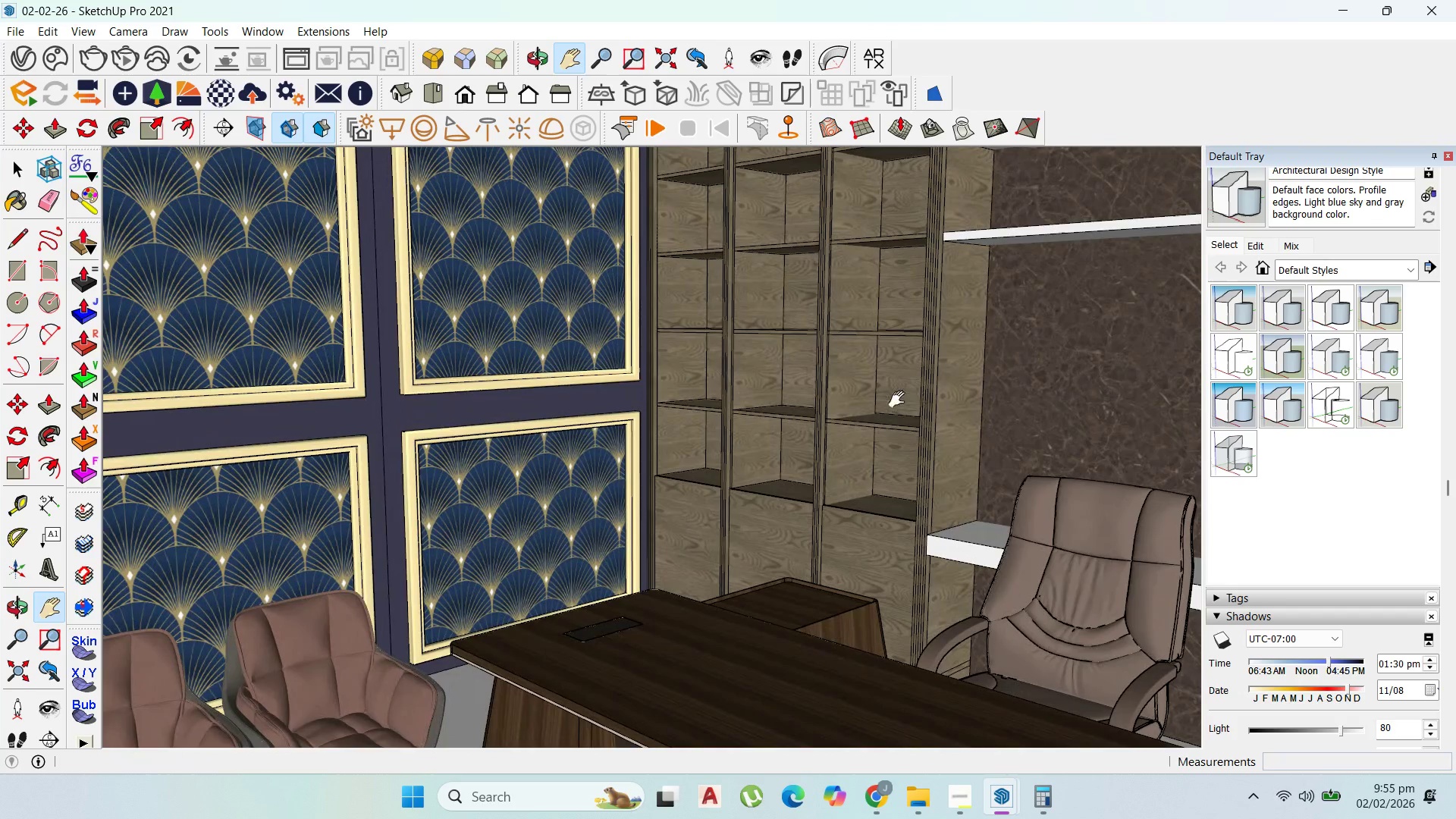 
scroll: coordinate [993, 450], scroll_direction: up, amount: 94.0
 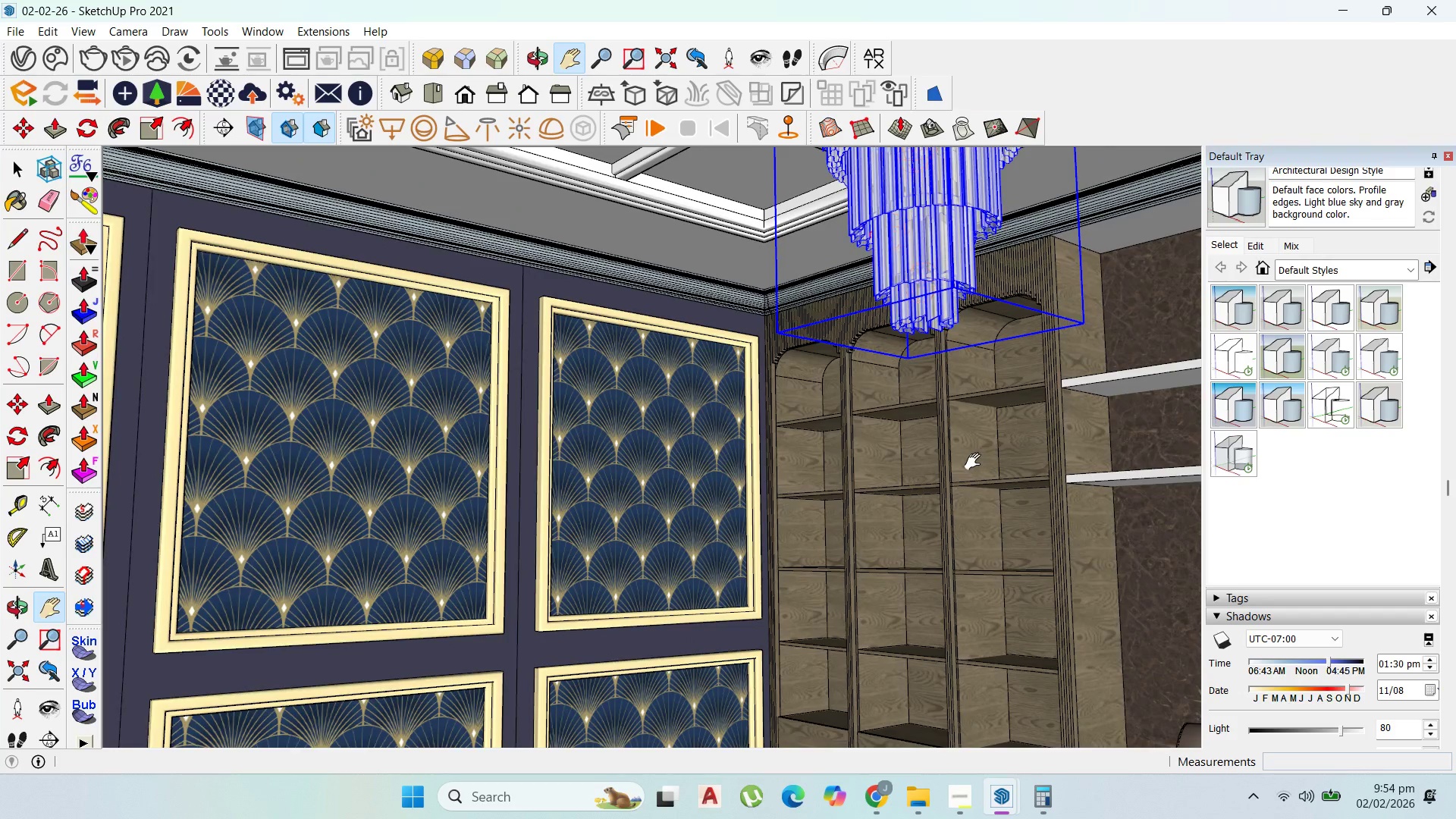 
left_click_drag(start_coordinate=[793, 441], to_coordinate=[739, 503])
 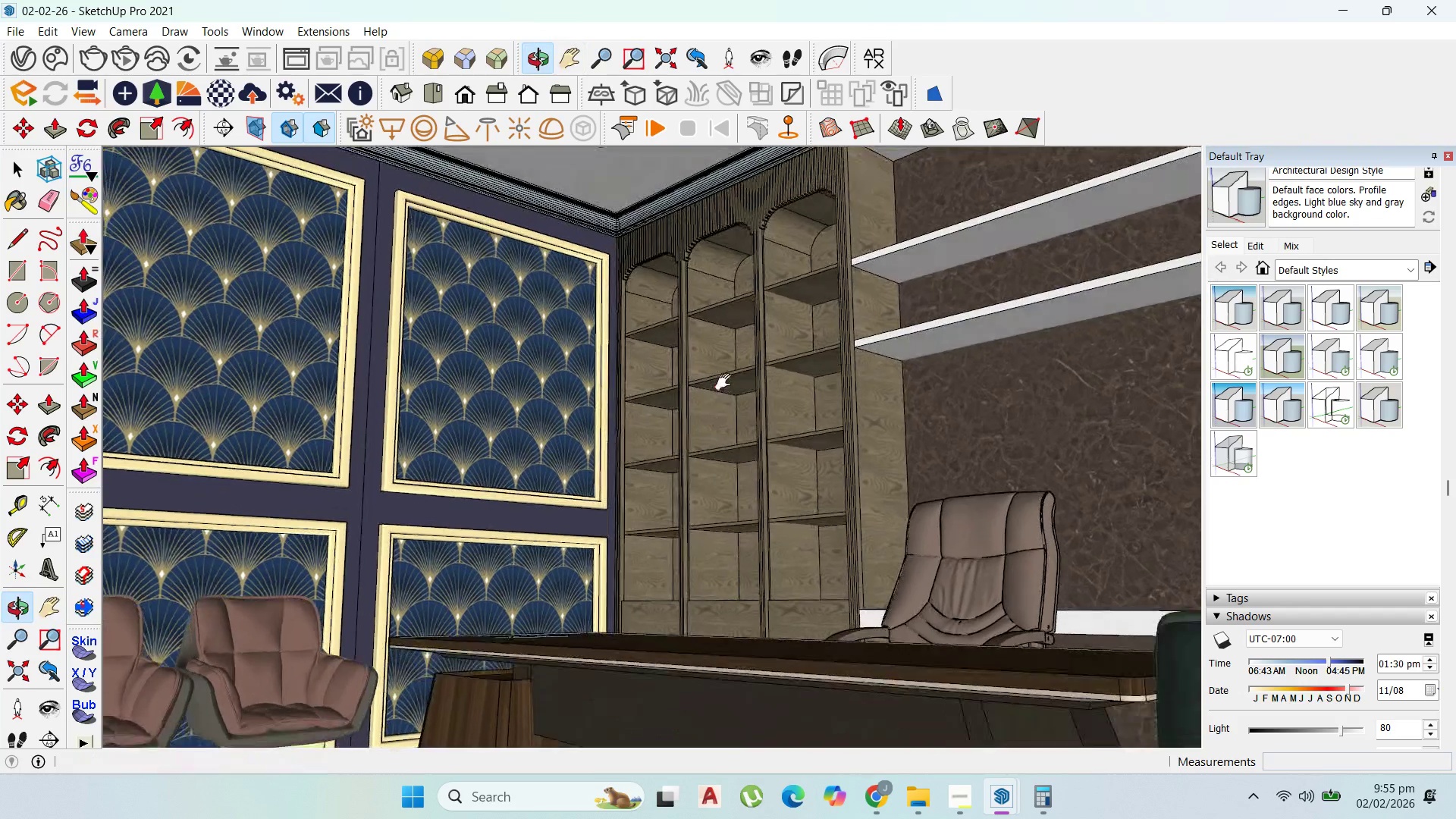 
scroll: coordinate [805, 429], scroll_direction: down, amount: 1.0
 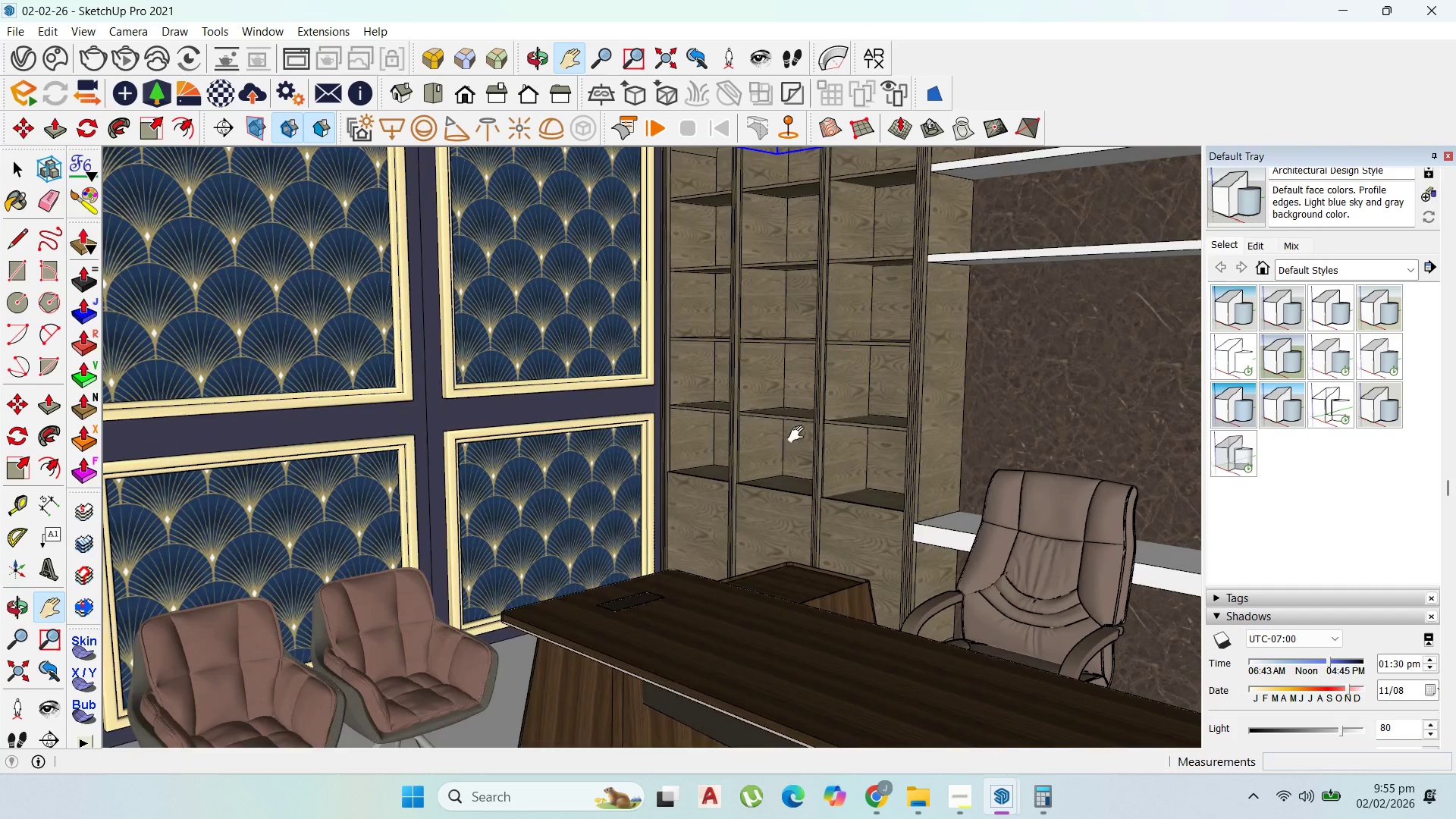 
left_click_drag(start_coordinate=[728, 439], to_coordinate=[728, 513])
 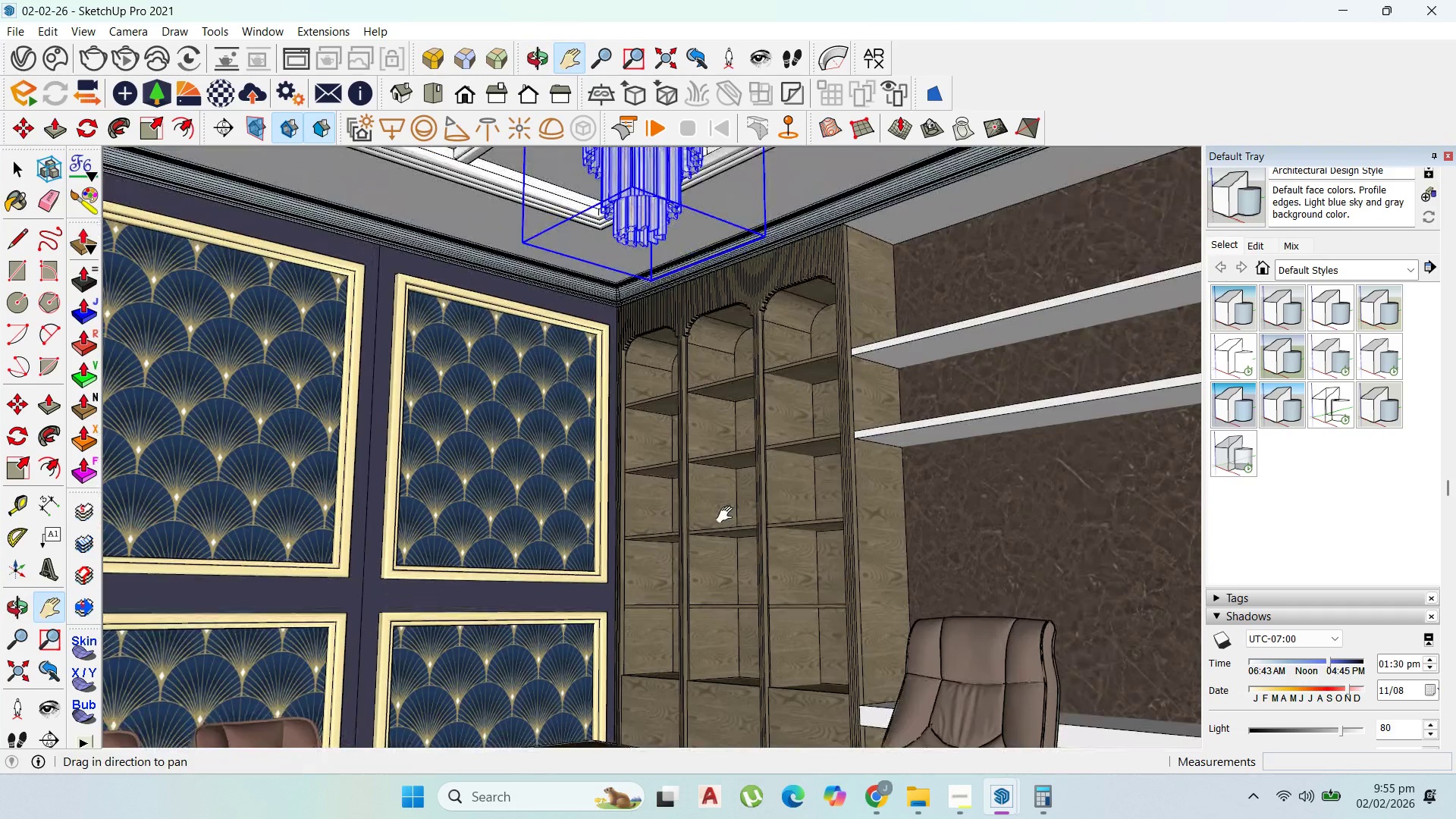 
scroll: coordinate [728, 515], scroll_direction: down, amount: 1.0
 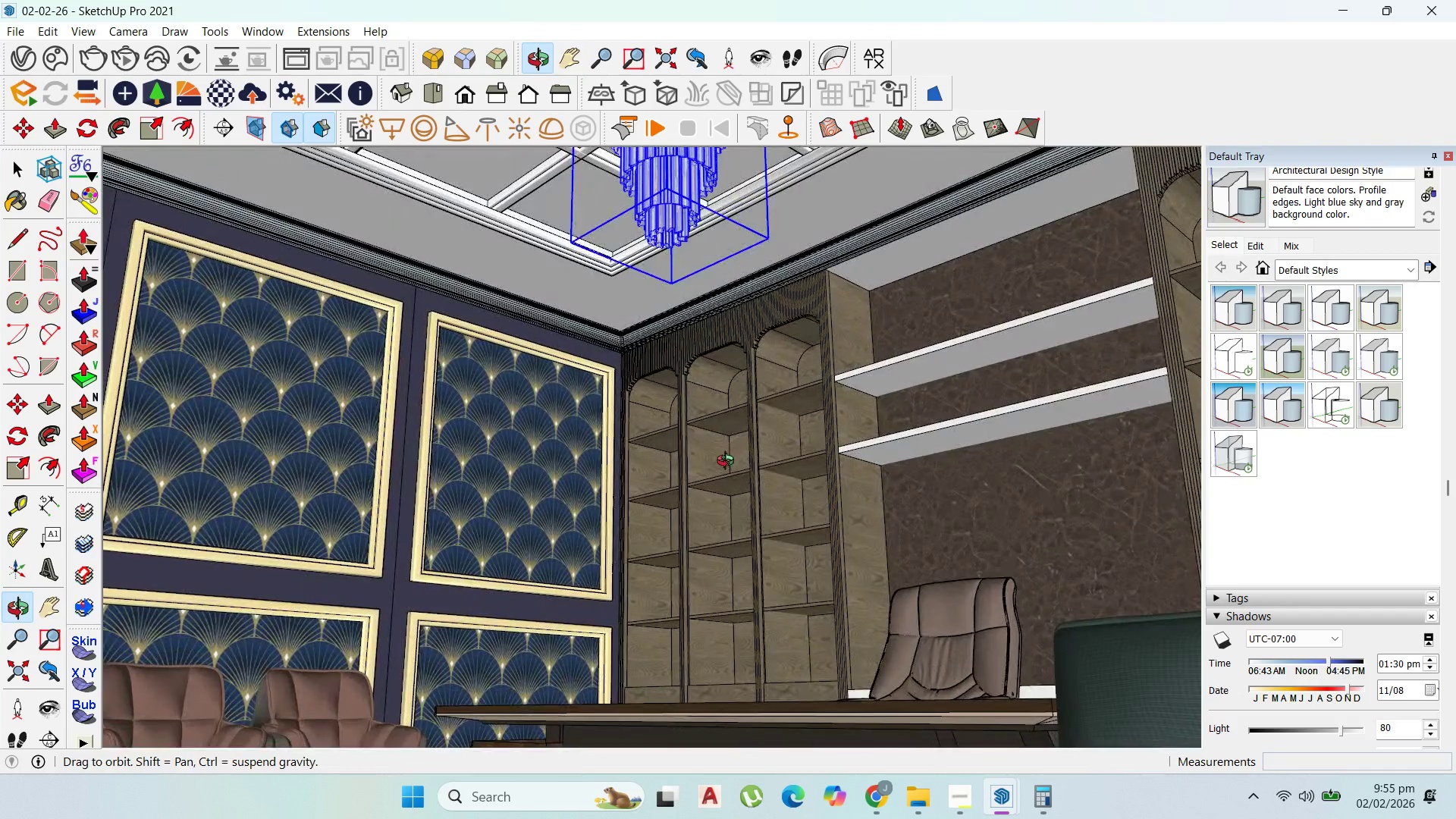 
left_click_drag(start_coordinate=[728, 475], to_coordinate=[764, 465])
 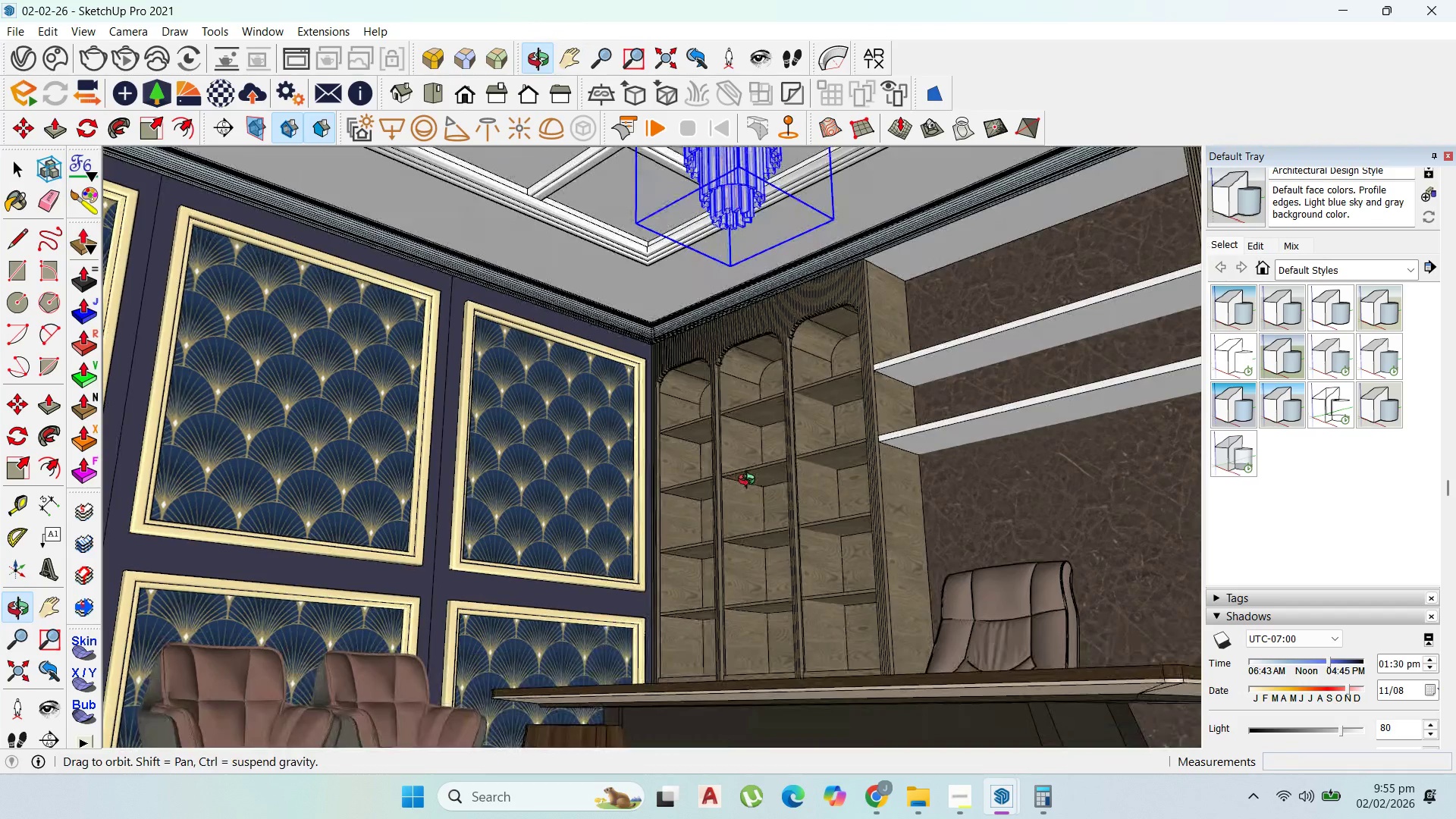 
left_click_drag(start_coordinate=[757, 607], to_coordinate=[794, 592])
 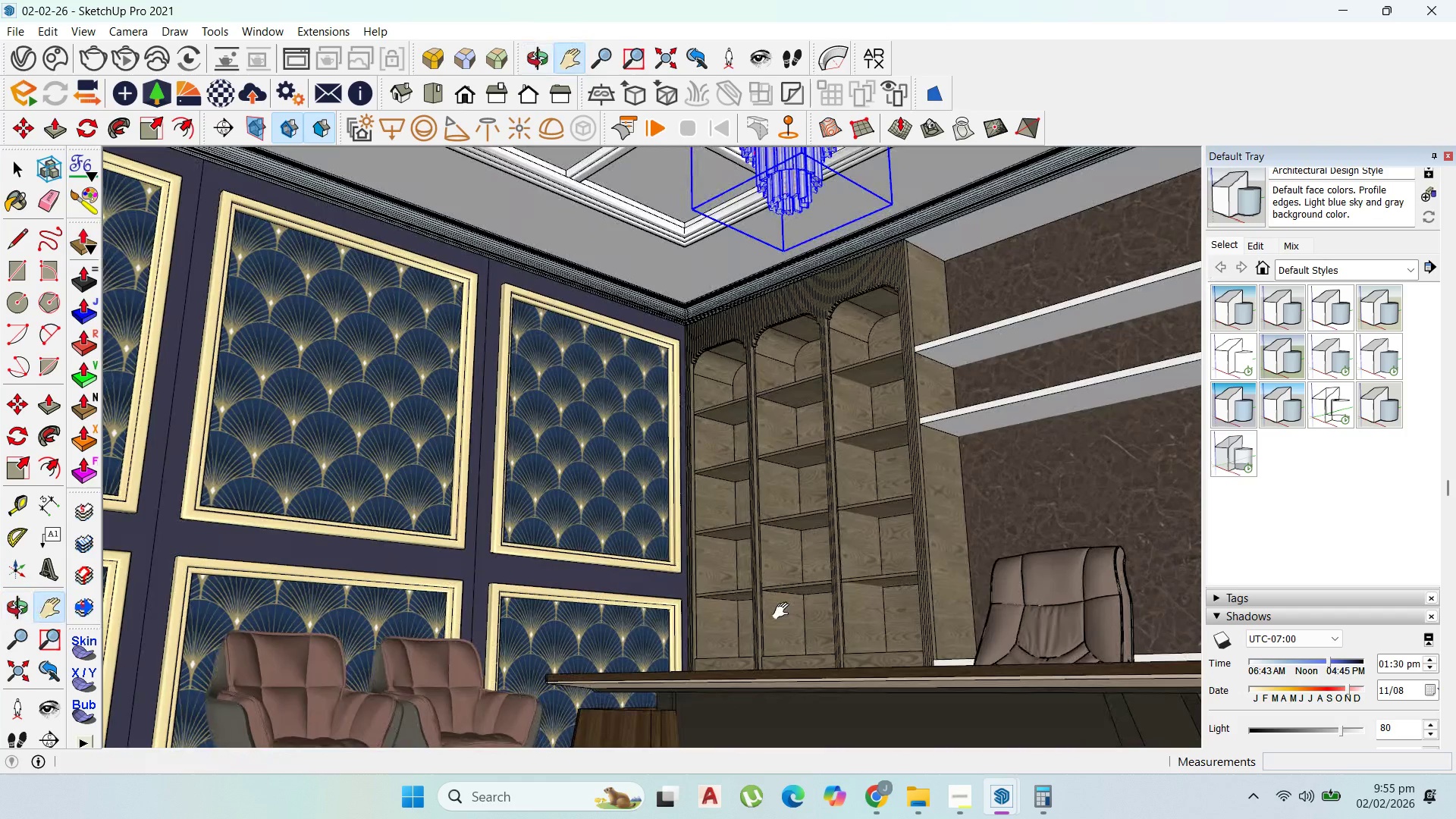 
left_click_drag(start_coordinate=[784, 610], to_coordinate=[780, 626])
 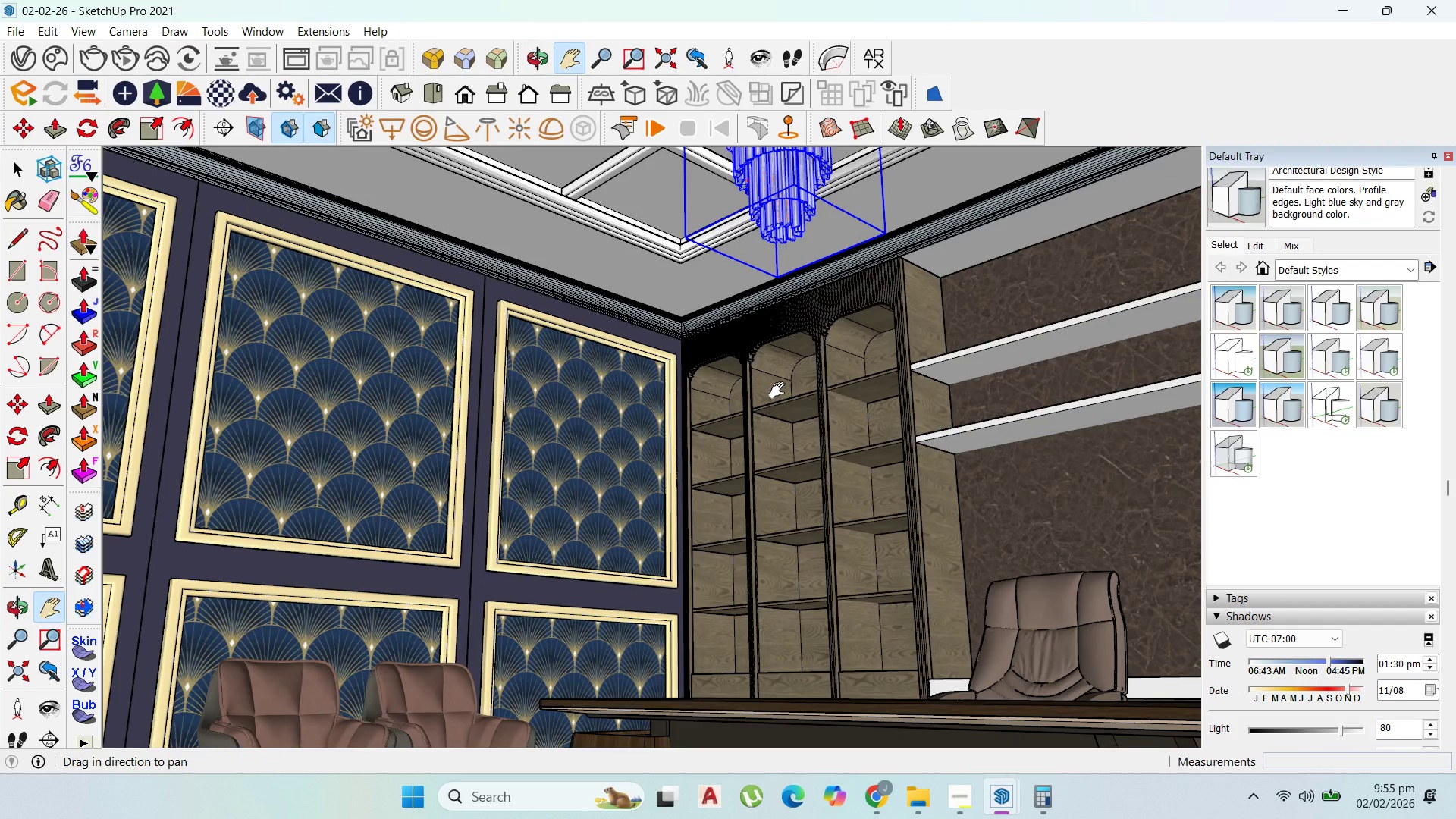 
left_click_drag(start_coordinate=[684, 345], to_coordinate=[693, 462])
 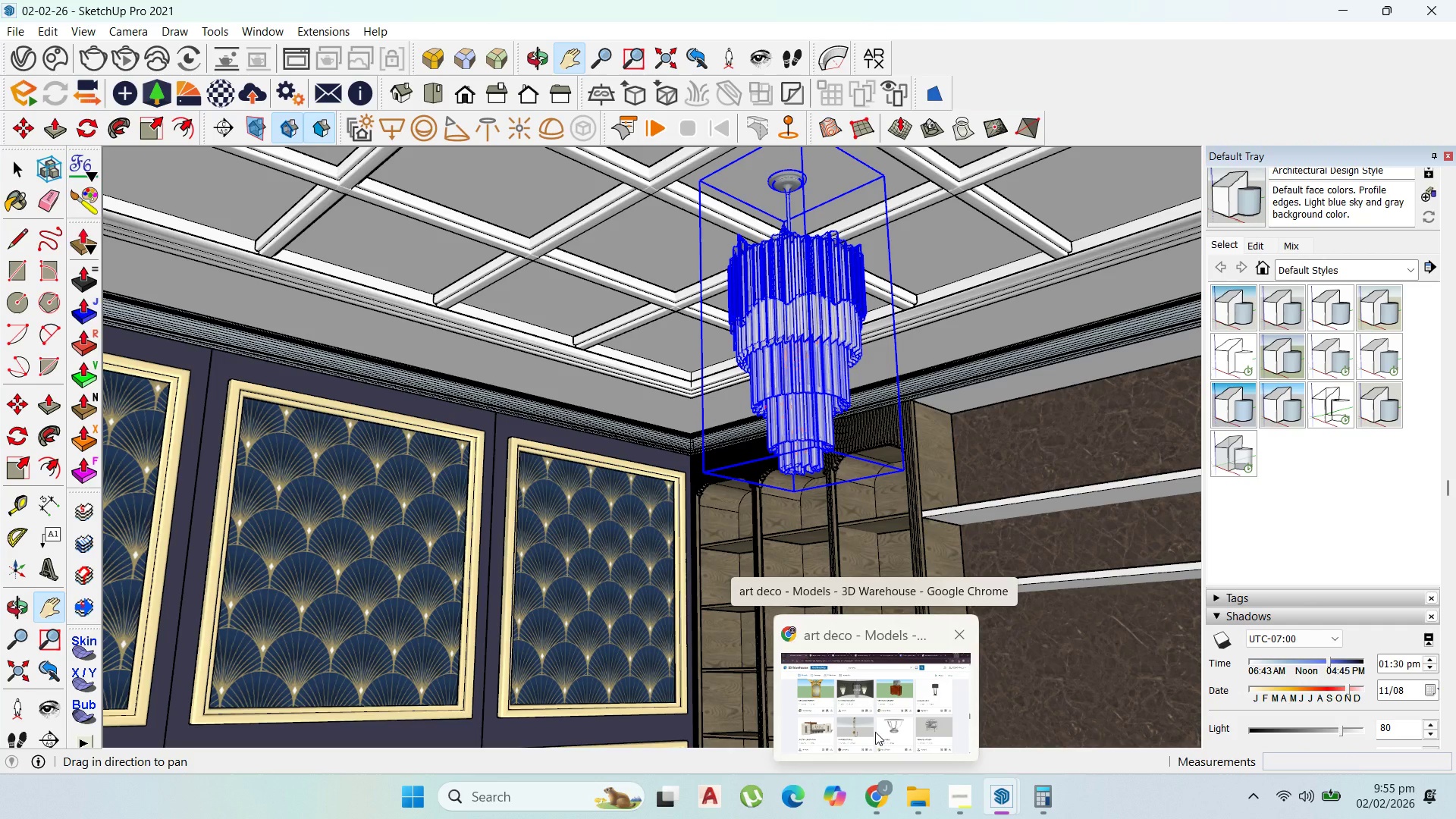 
wait(7.2)
 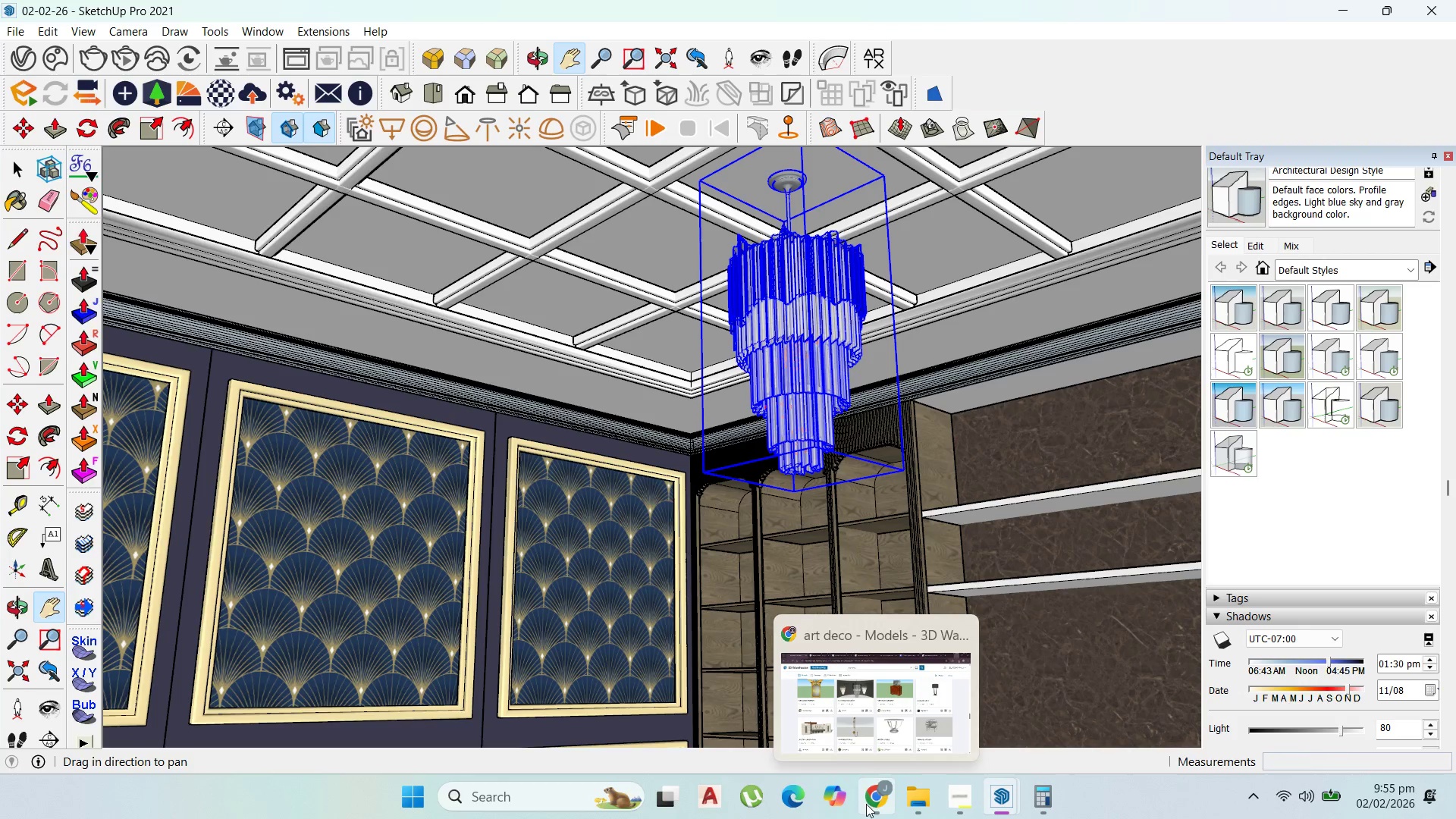 
left_click([875, 732])
 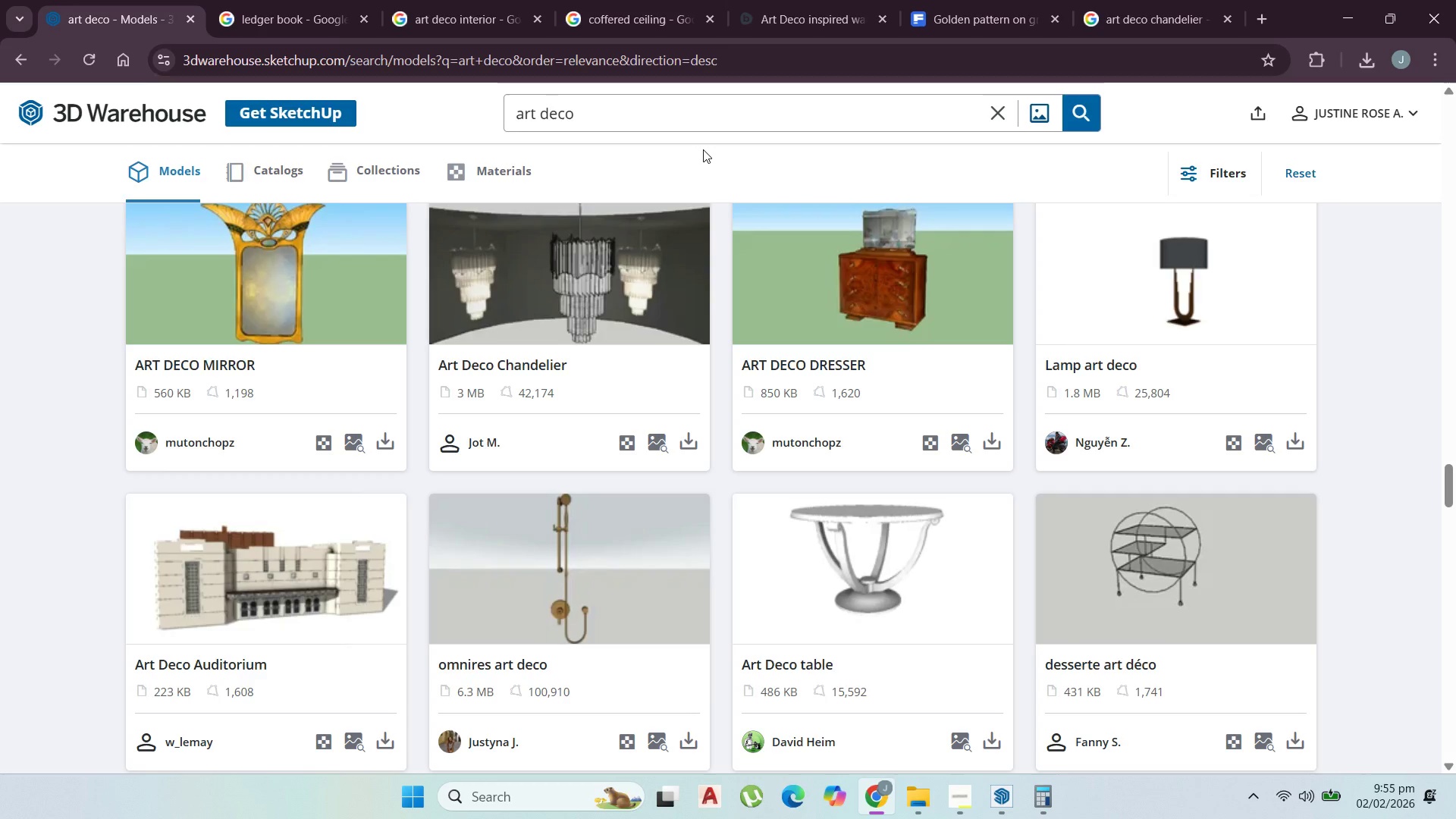 
wait(6.12)
 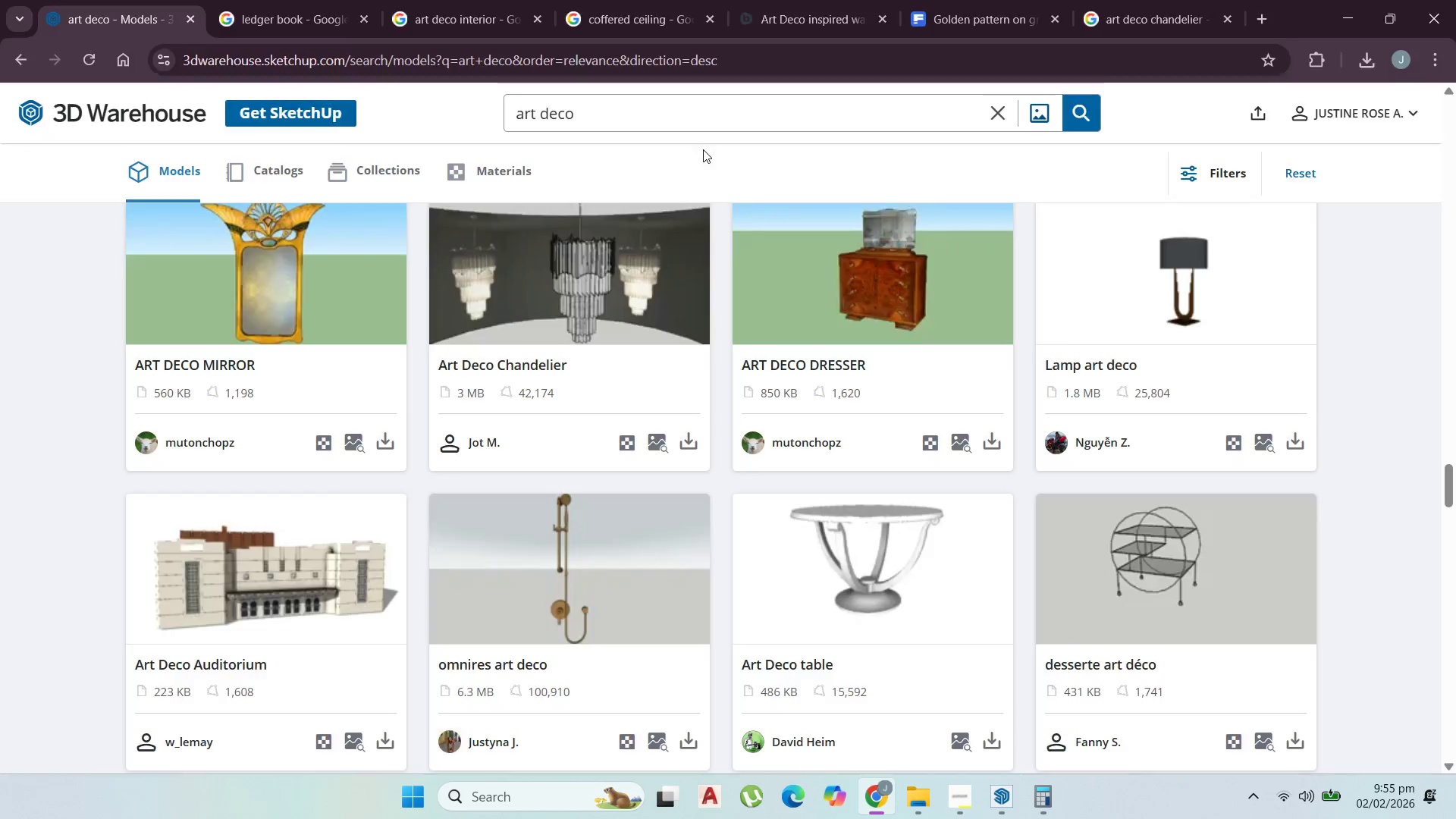 
left_click([1336, 0])
 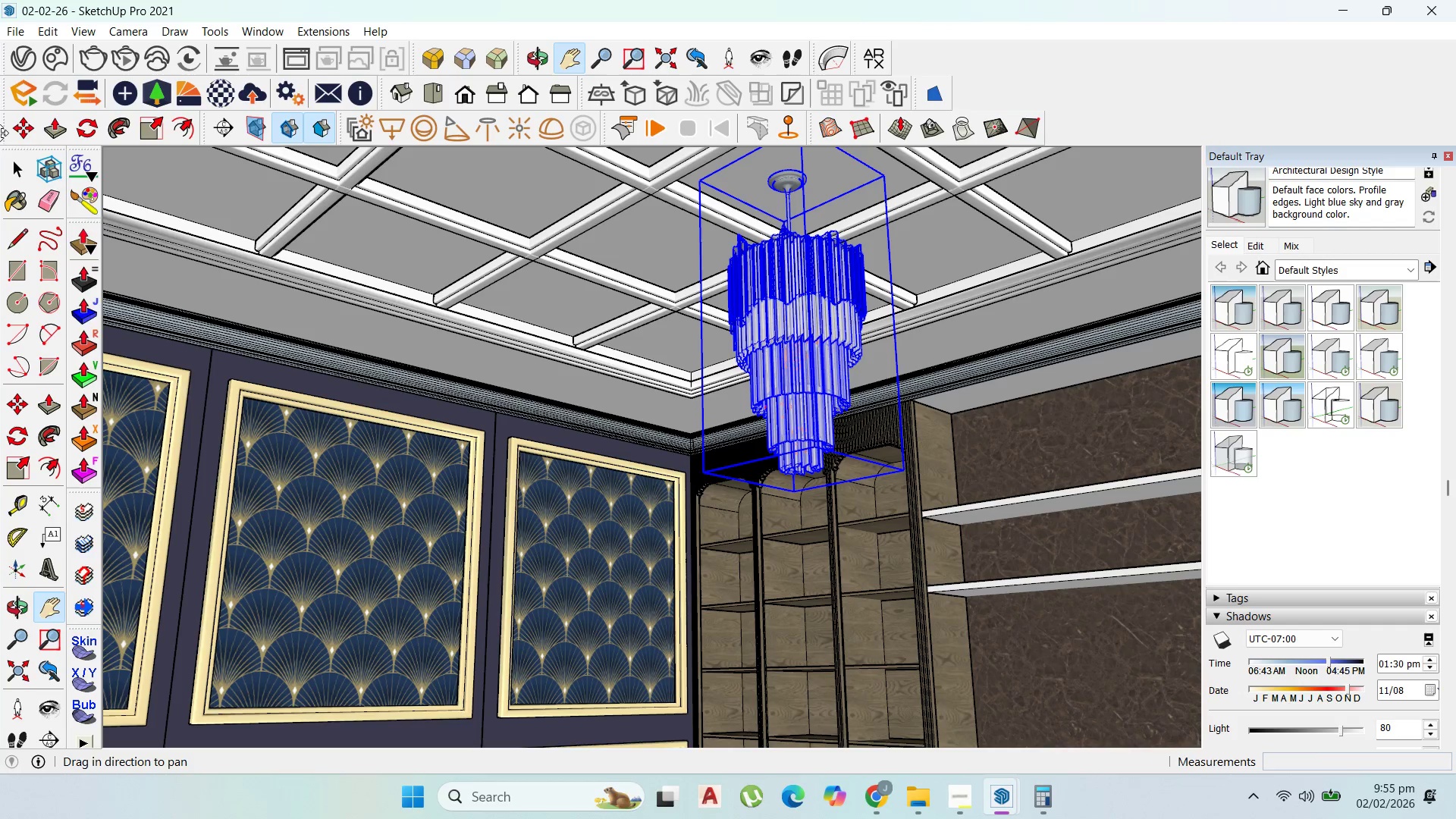 
left_click([6, 159])
 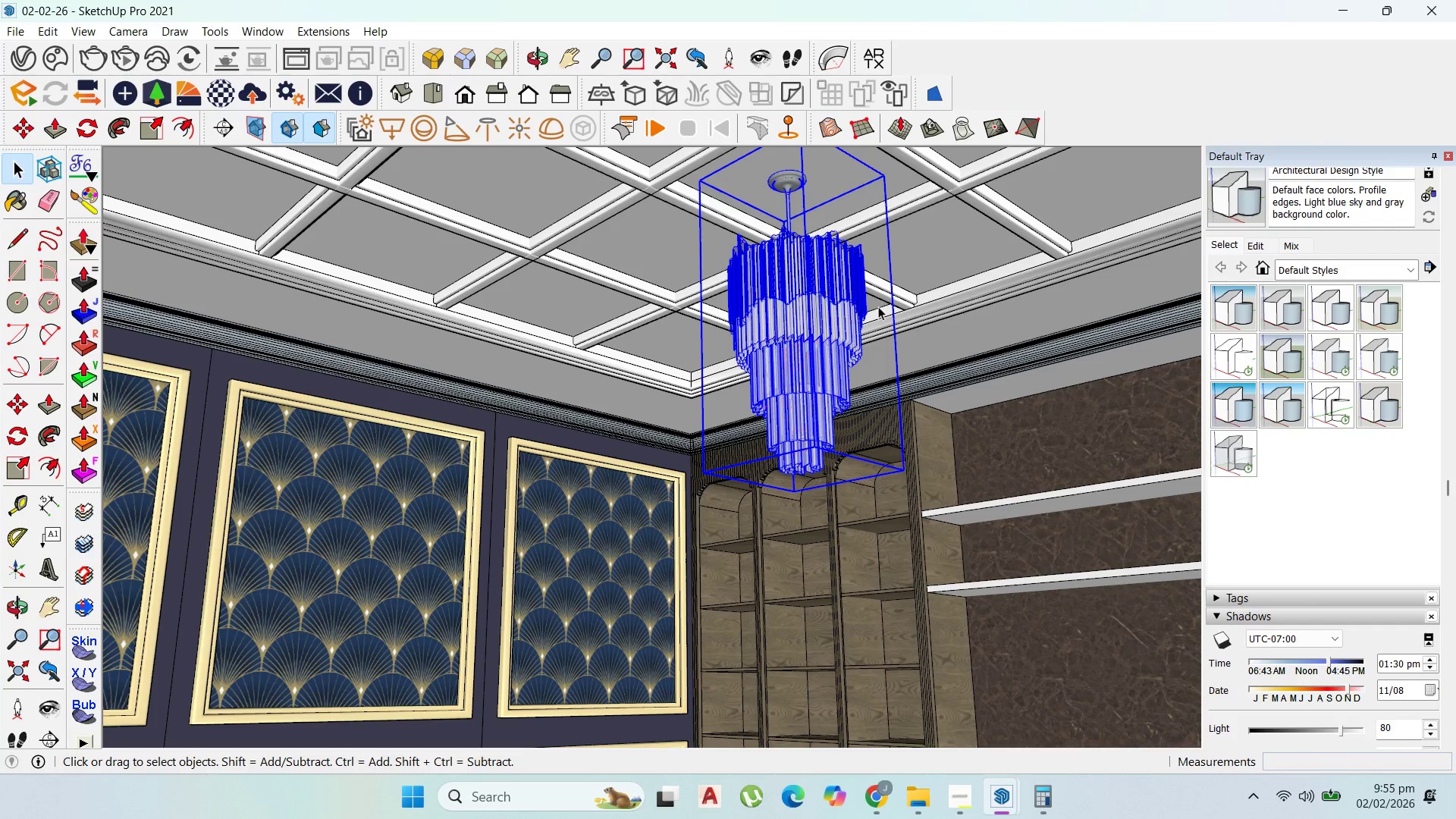 
left_click([859, 309])
 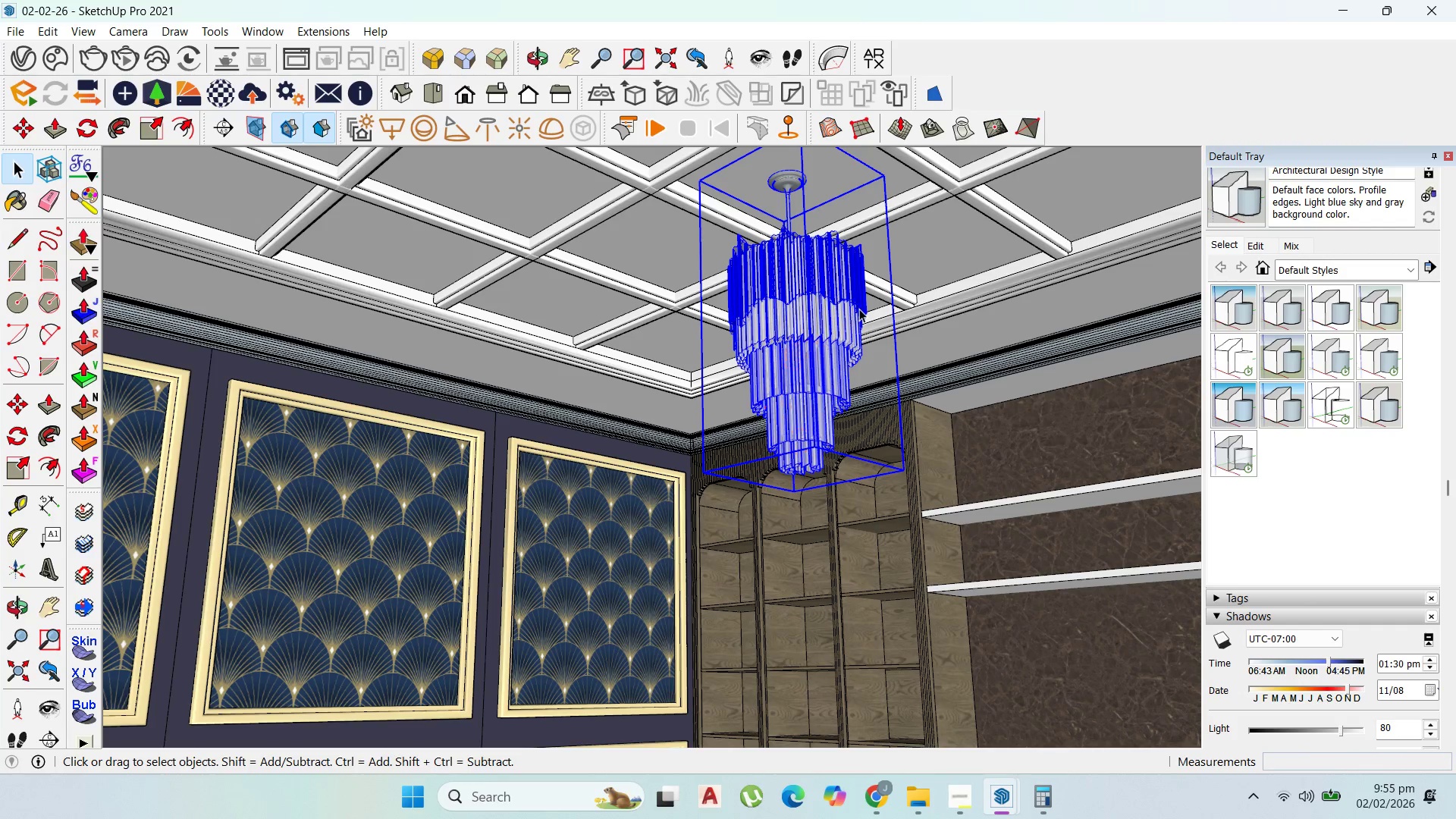 
key(Control+S)
 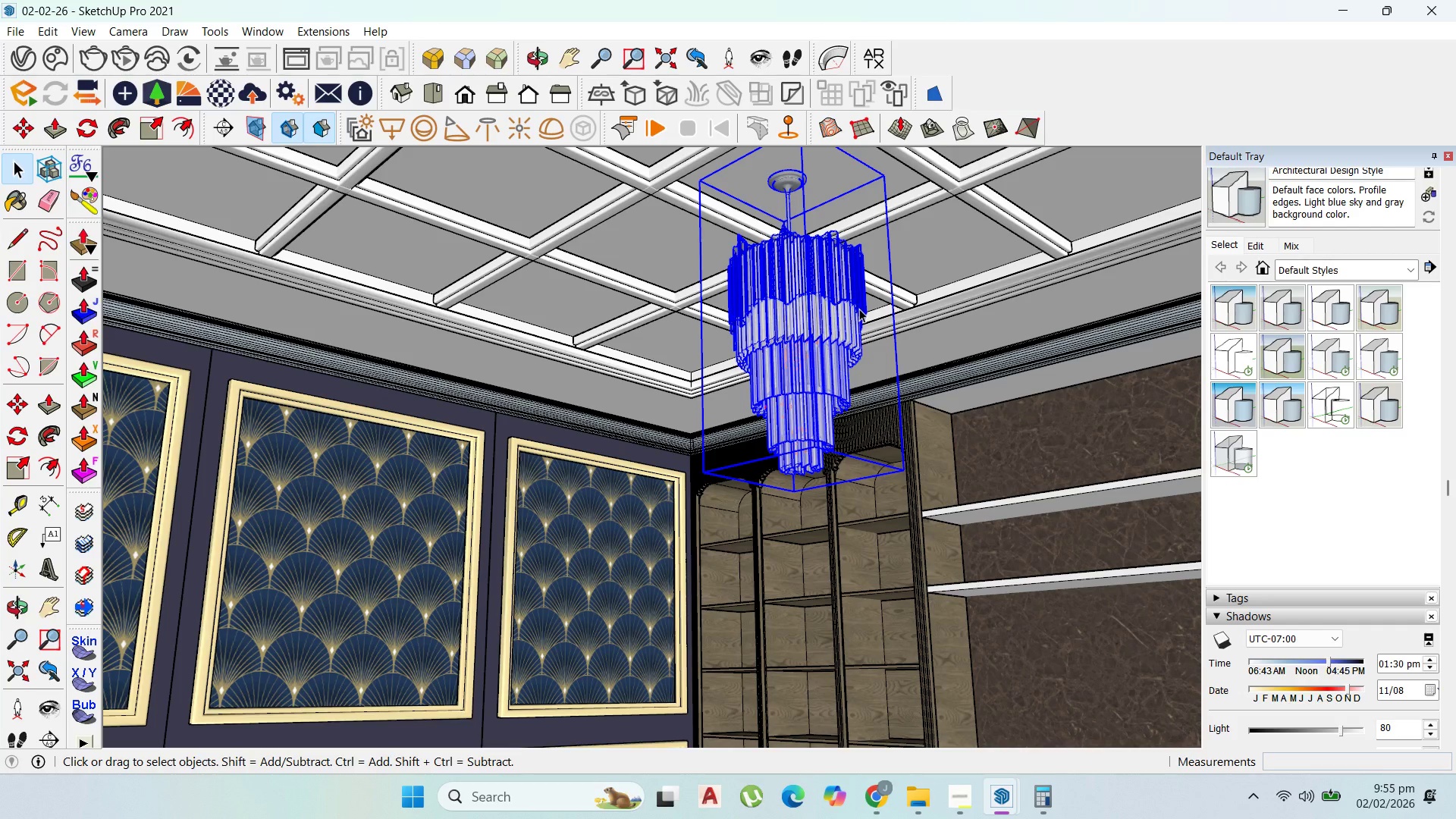 
wait(16.19)
 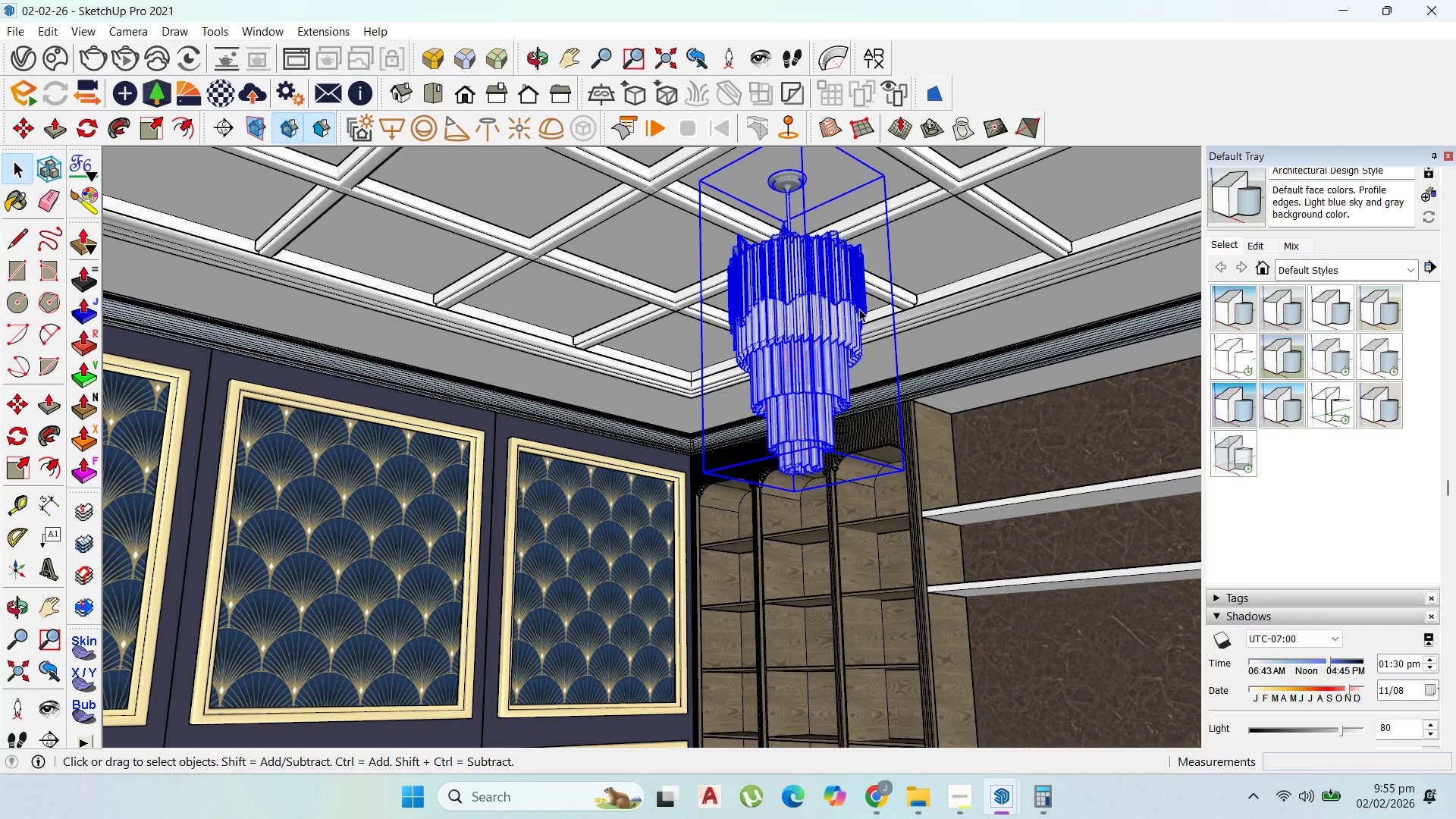 
left_click([908, 714])
 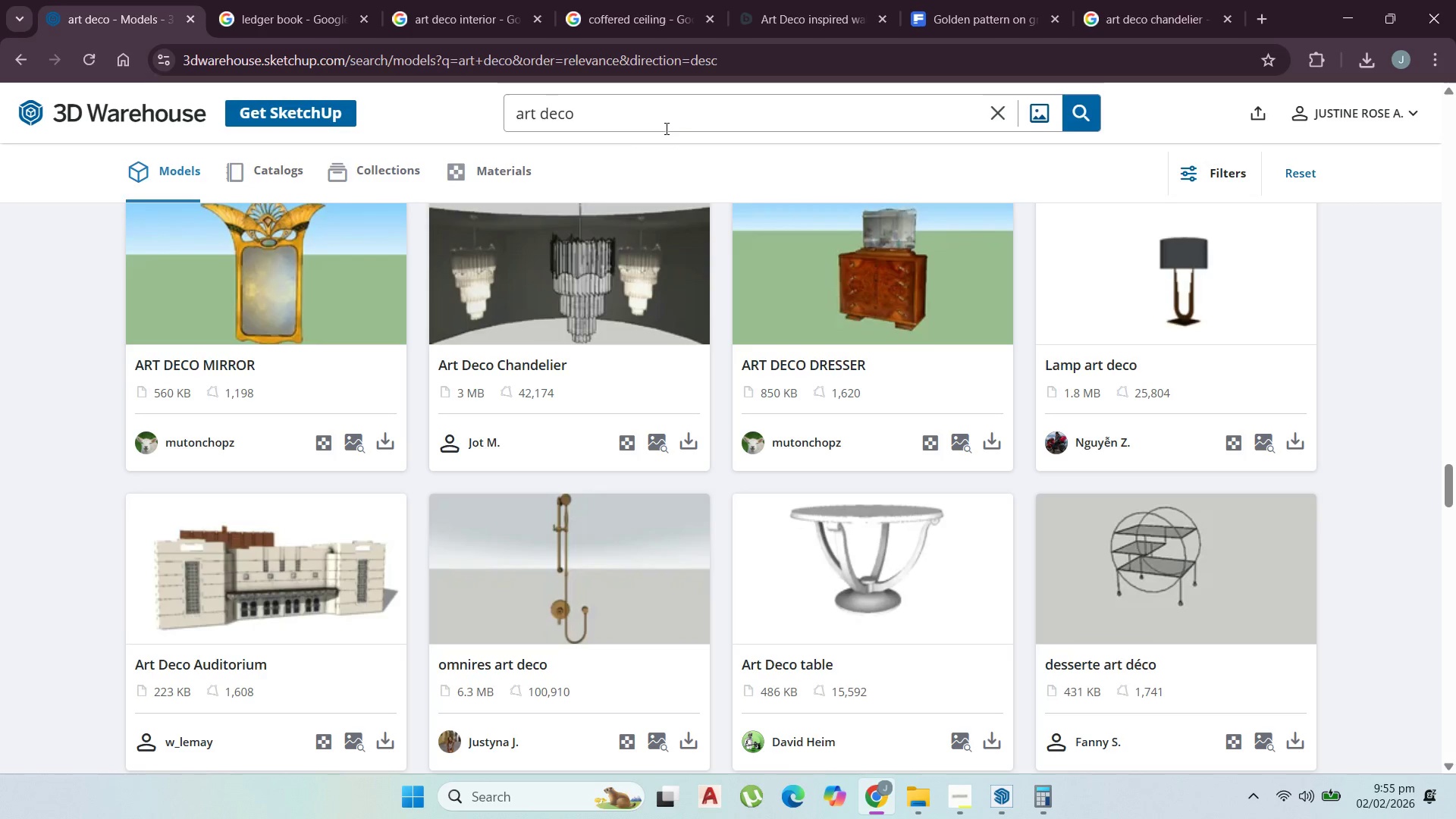 
left_click_drag(start_coordinate=[655, 119], to_coordinate=[434, 102])
 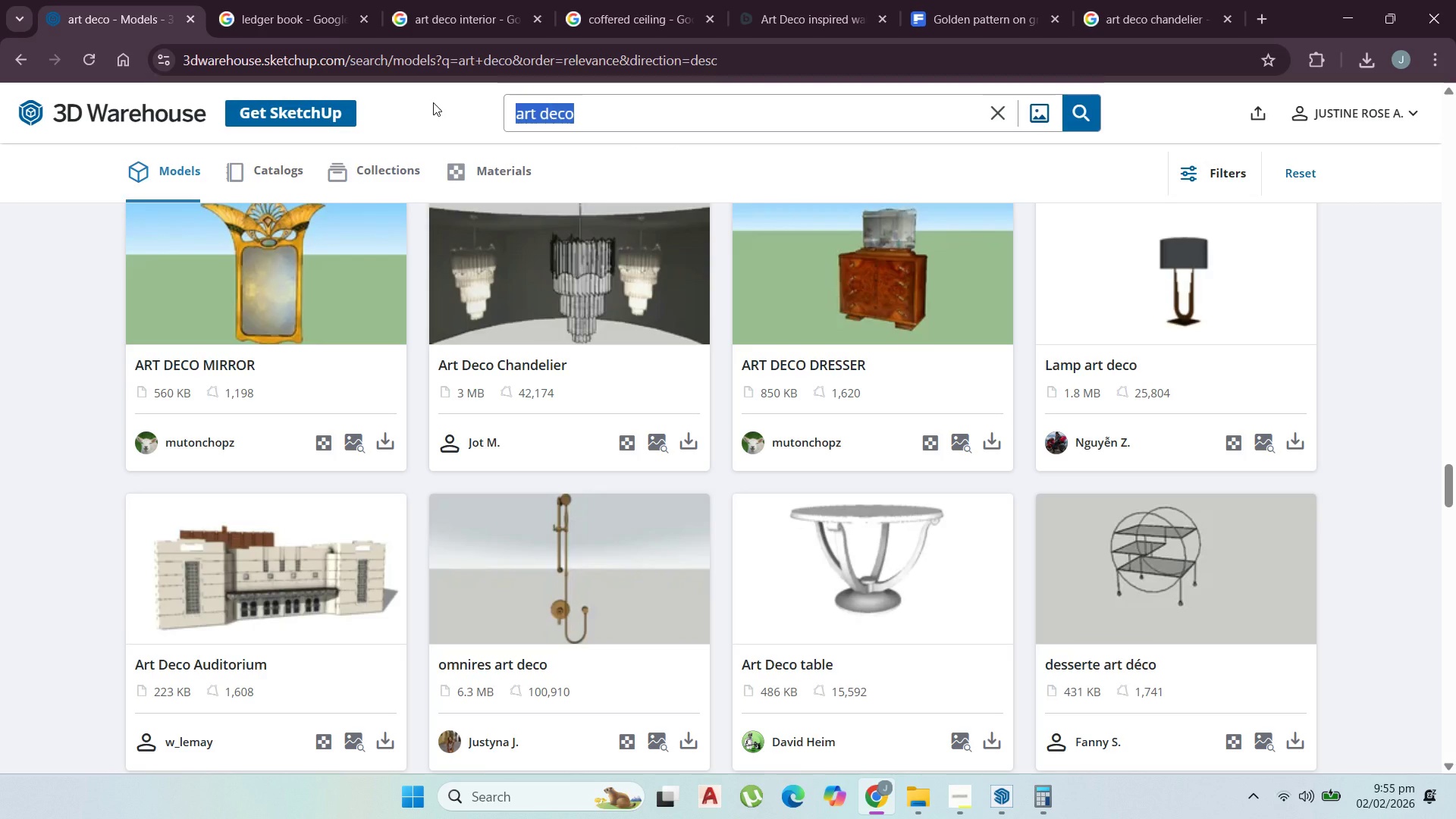 
type(light)
 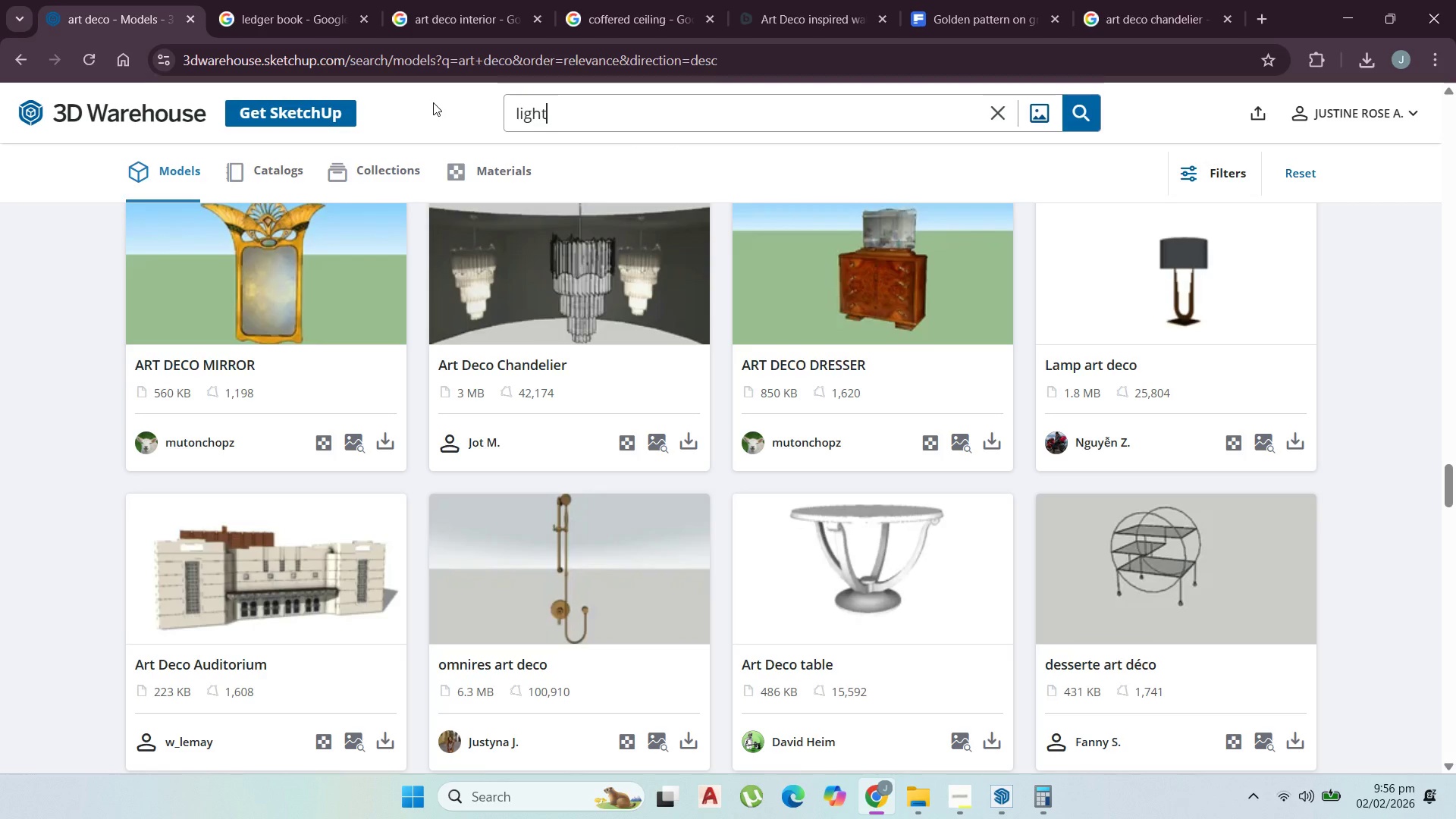 
key(Enter)
 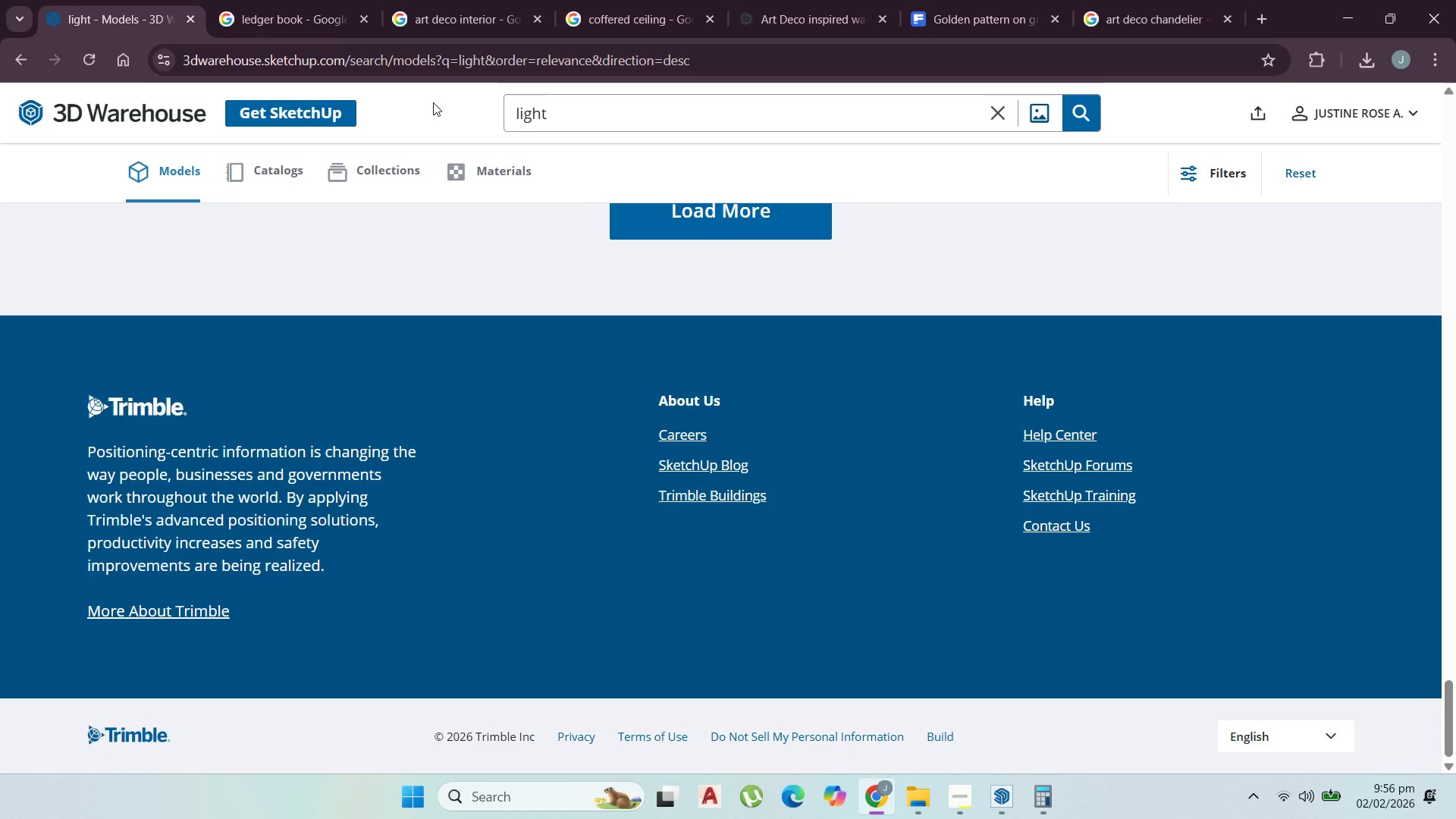 
scroll: coordinate [1144, 452], scroll_direction: up, amount: 25.0
 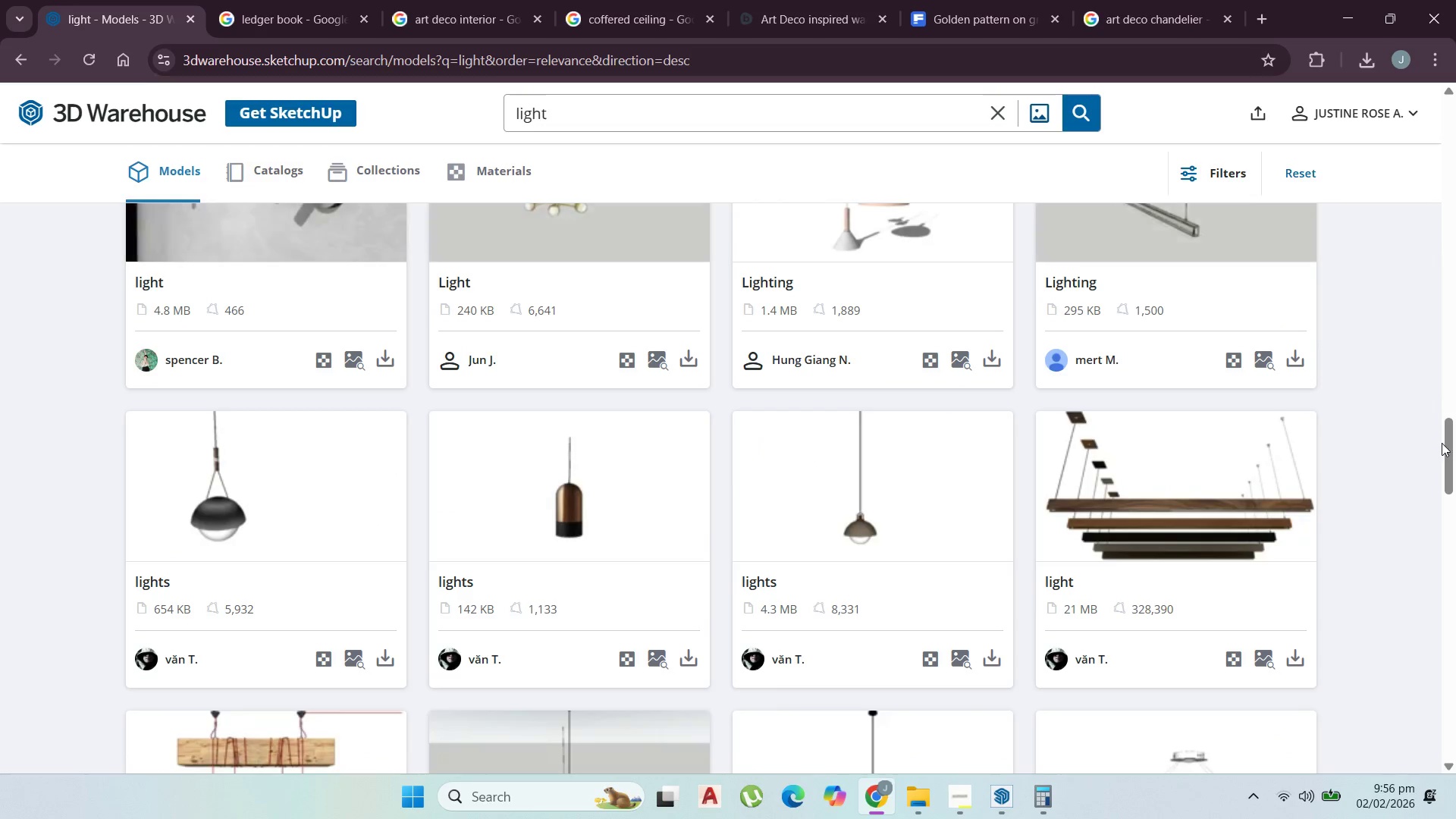 
left_click_drag(start_coordinate=[1446, 443], to_coordinate=[1455, 108])
 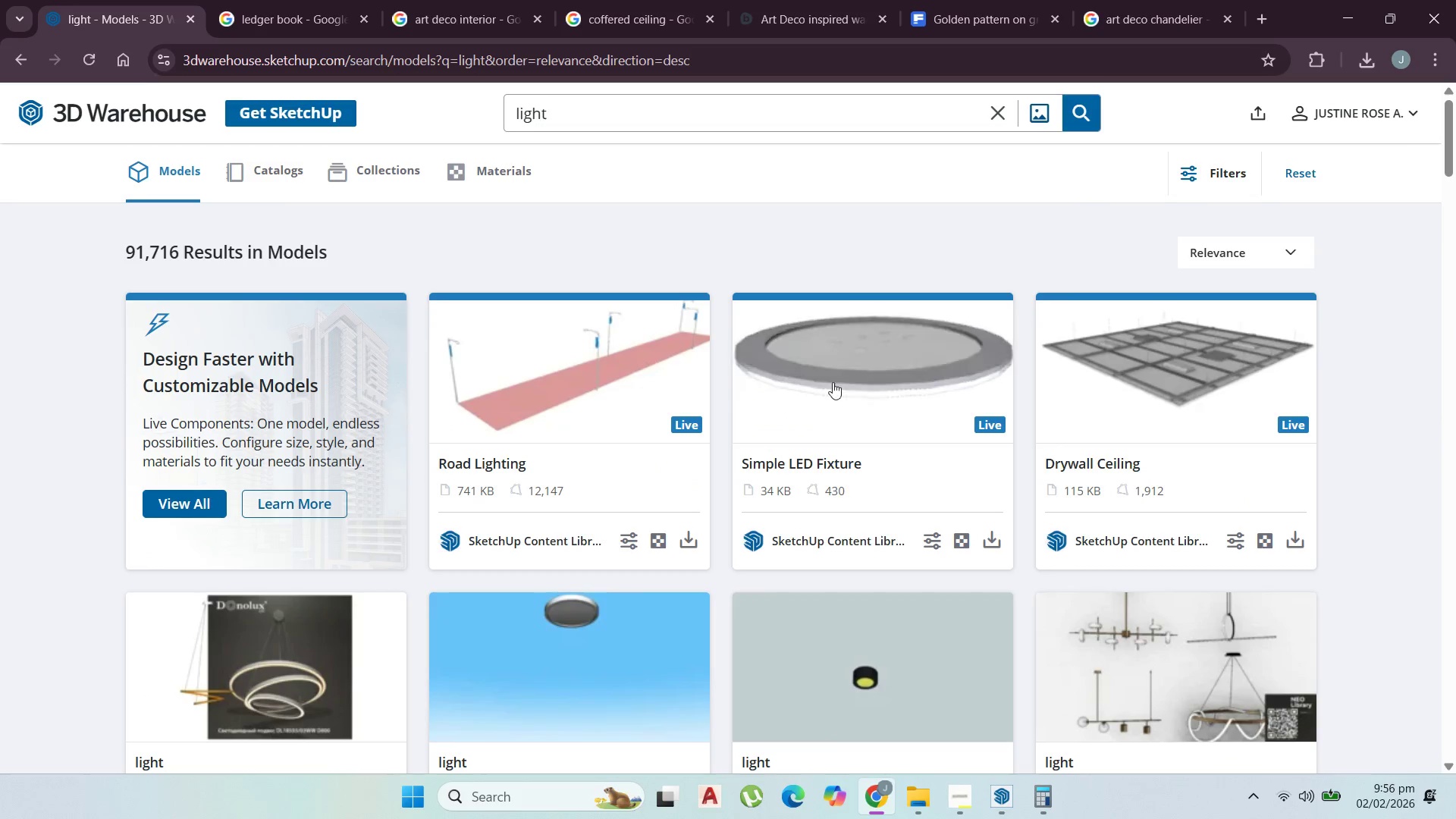 
scroll: coordinate [828, 401], scroll_direction: down, amount: 2.0
 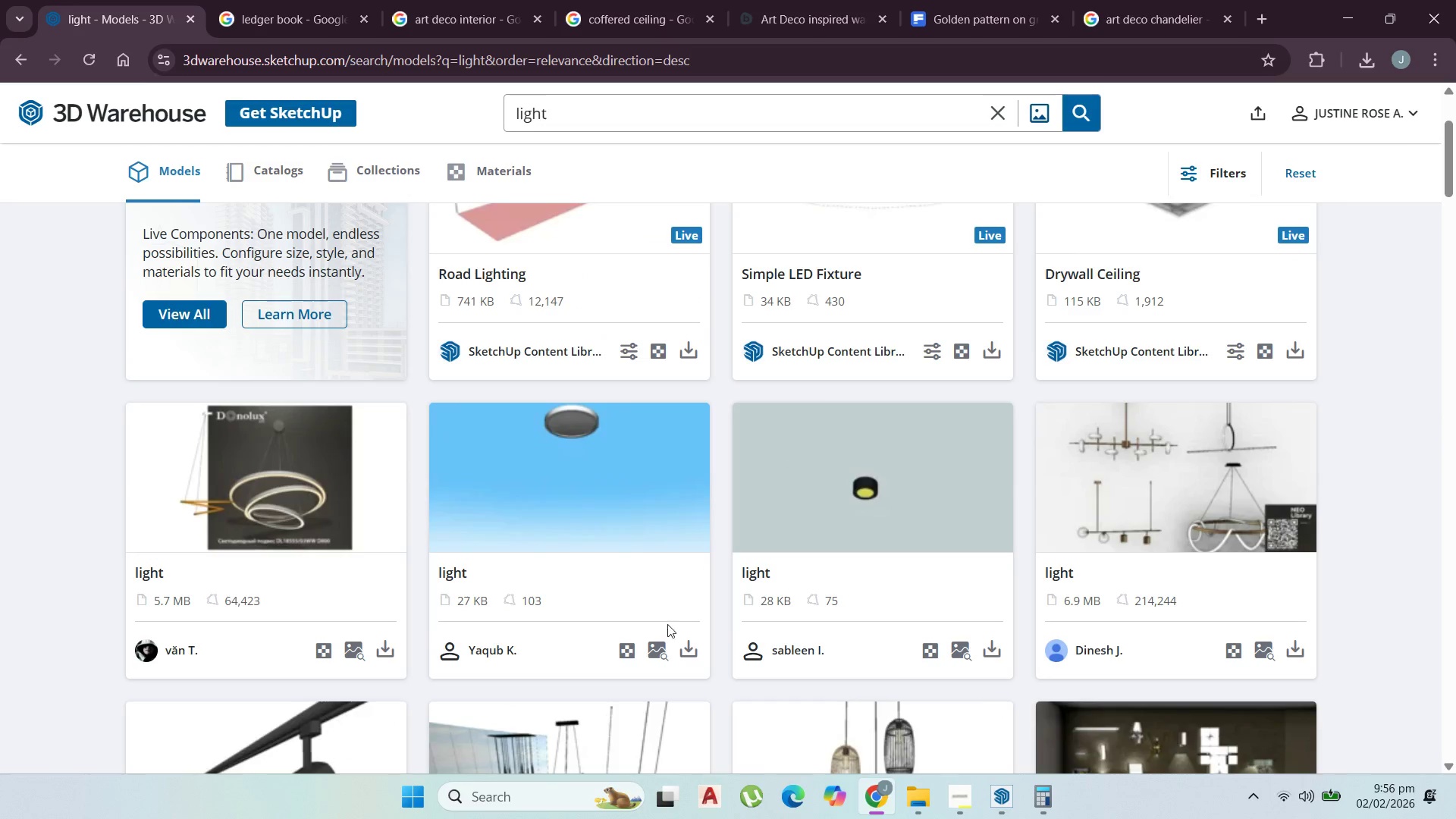 
left_click([692, 655])
 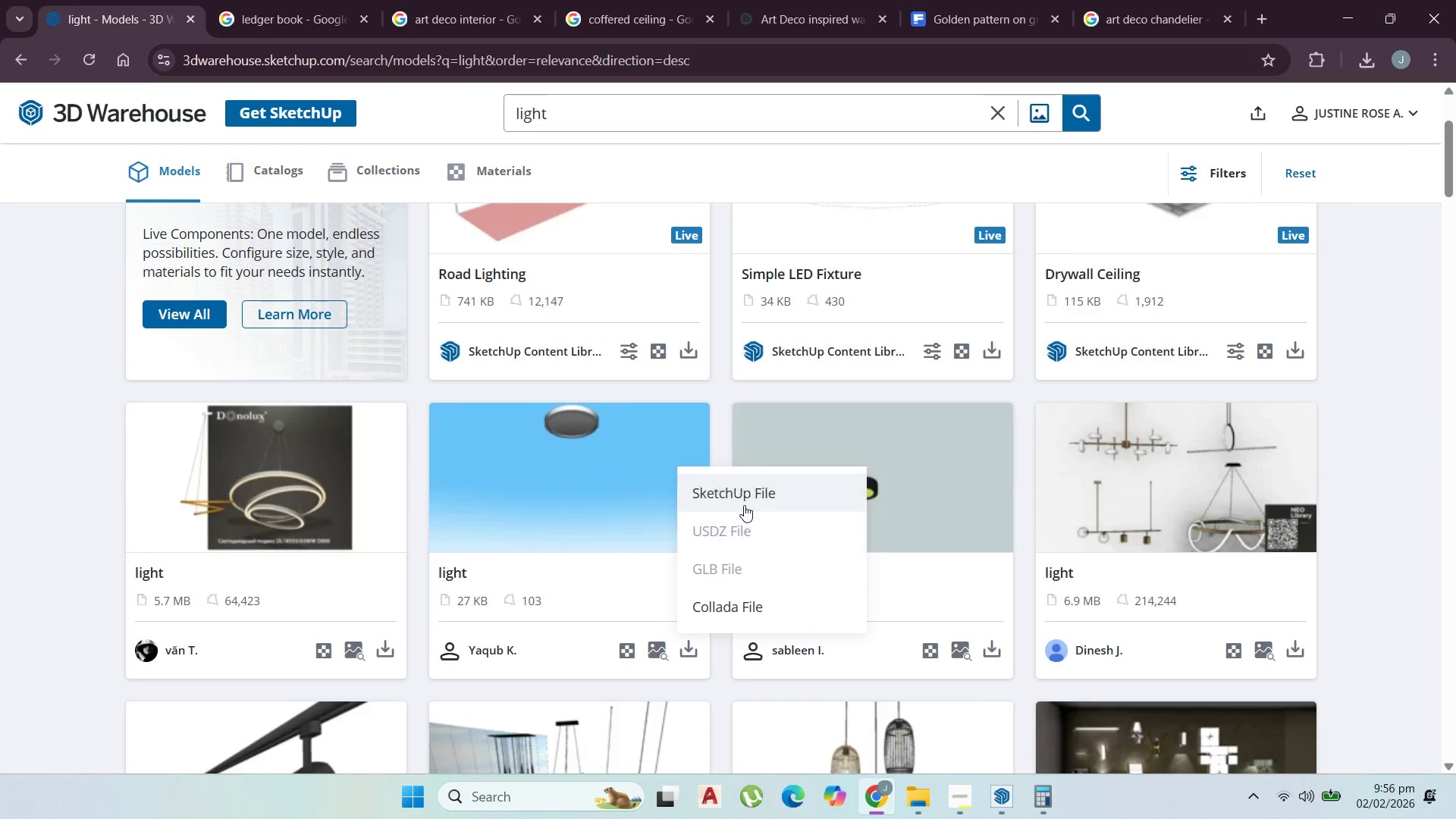 
left_click([751, 494])
 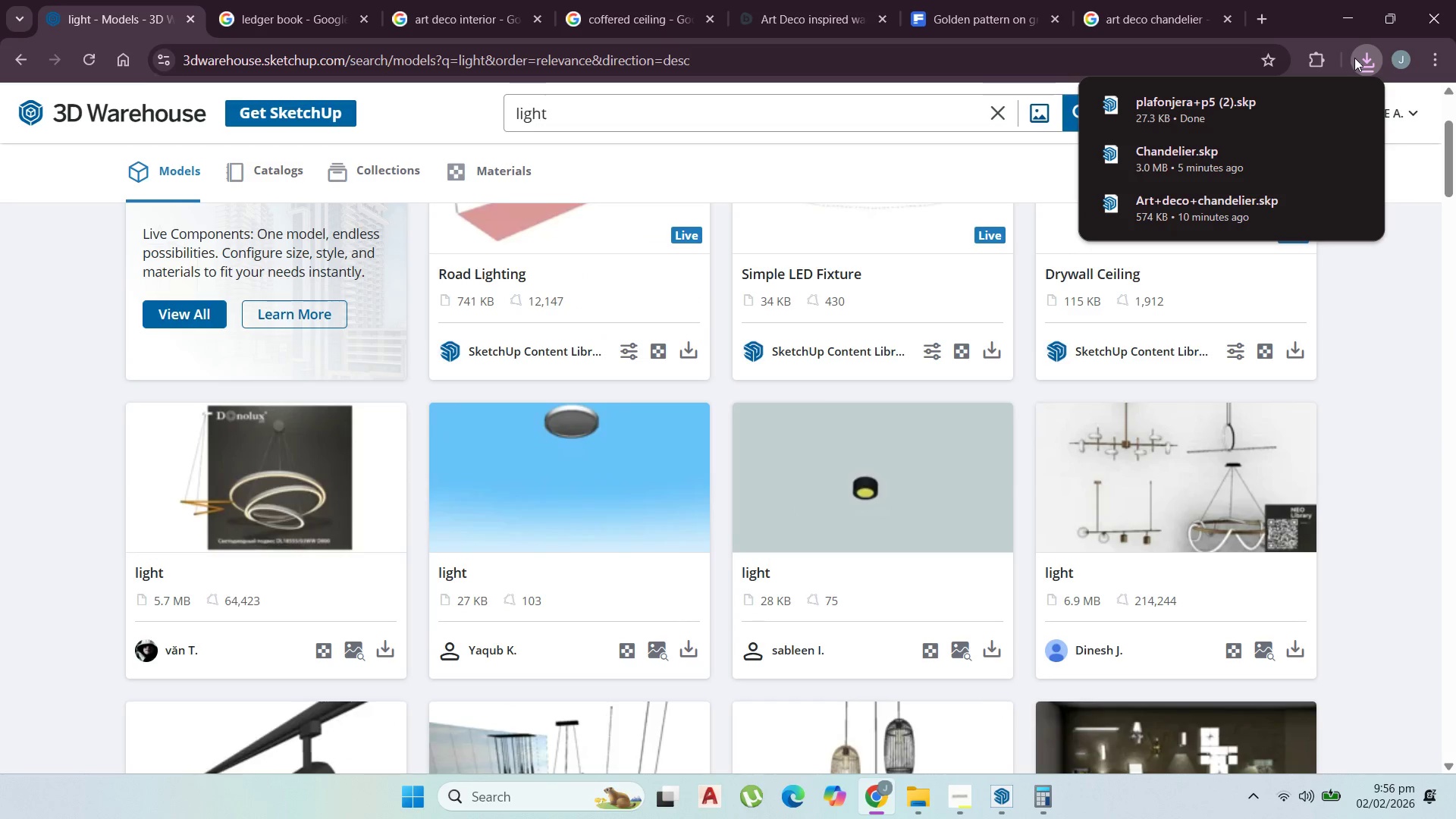 
left_click([1312, 105])
 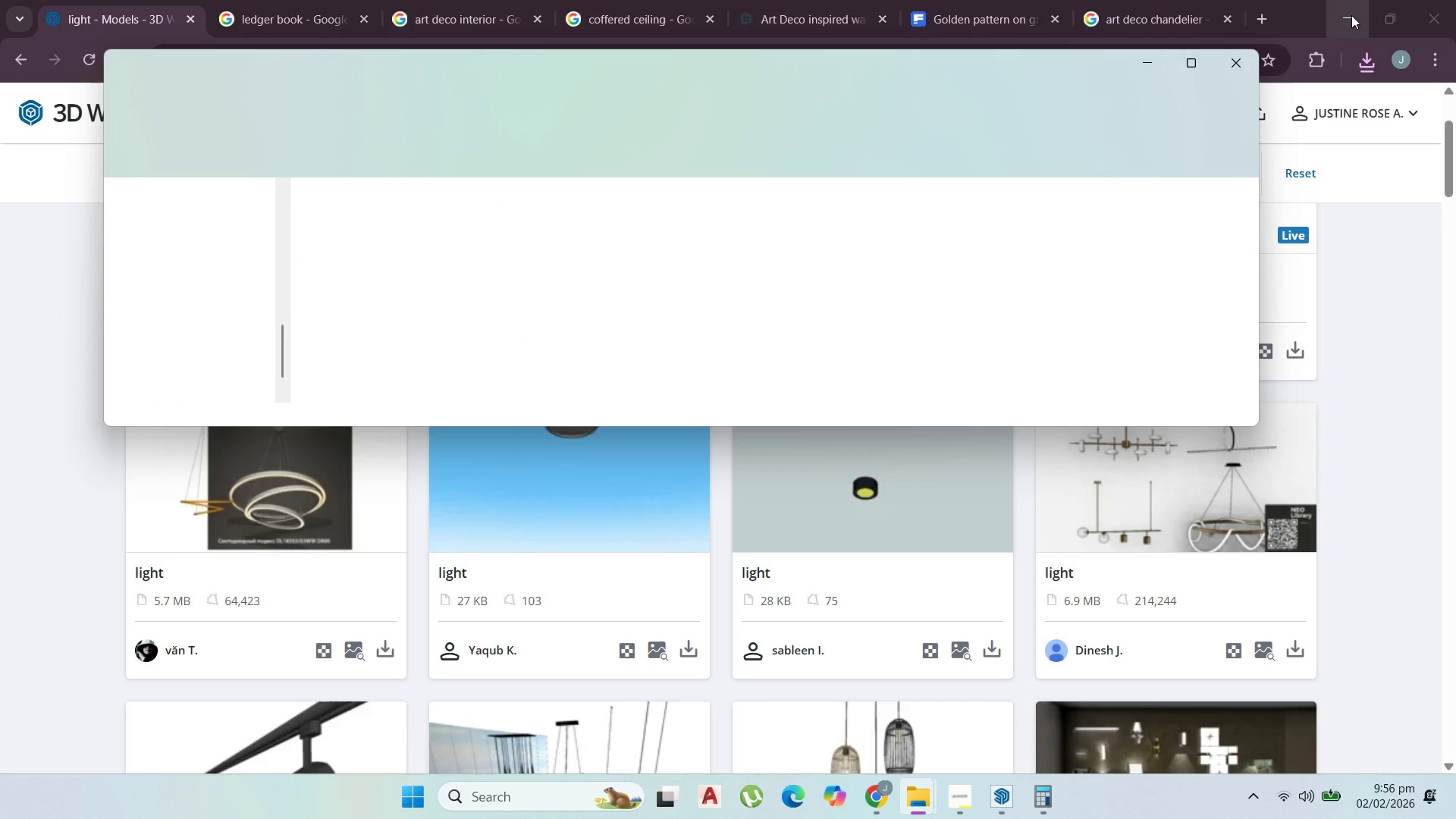 
left_click([1351, 15])
 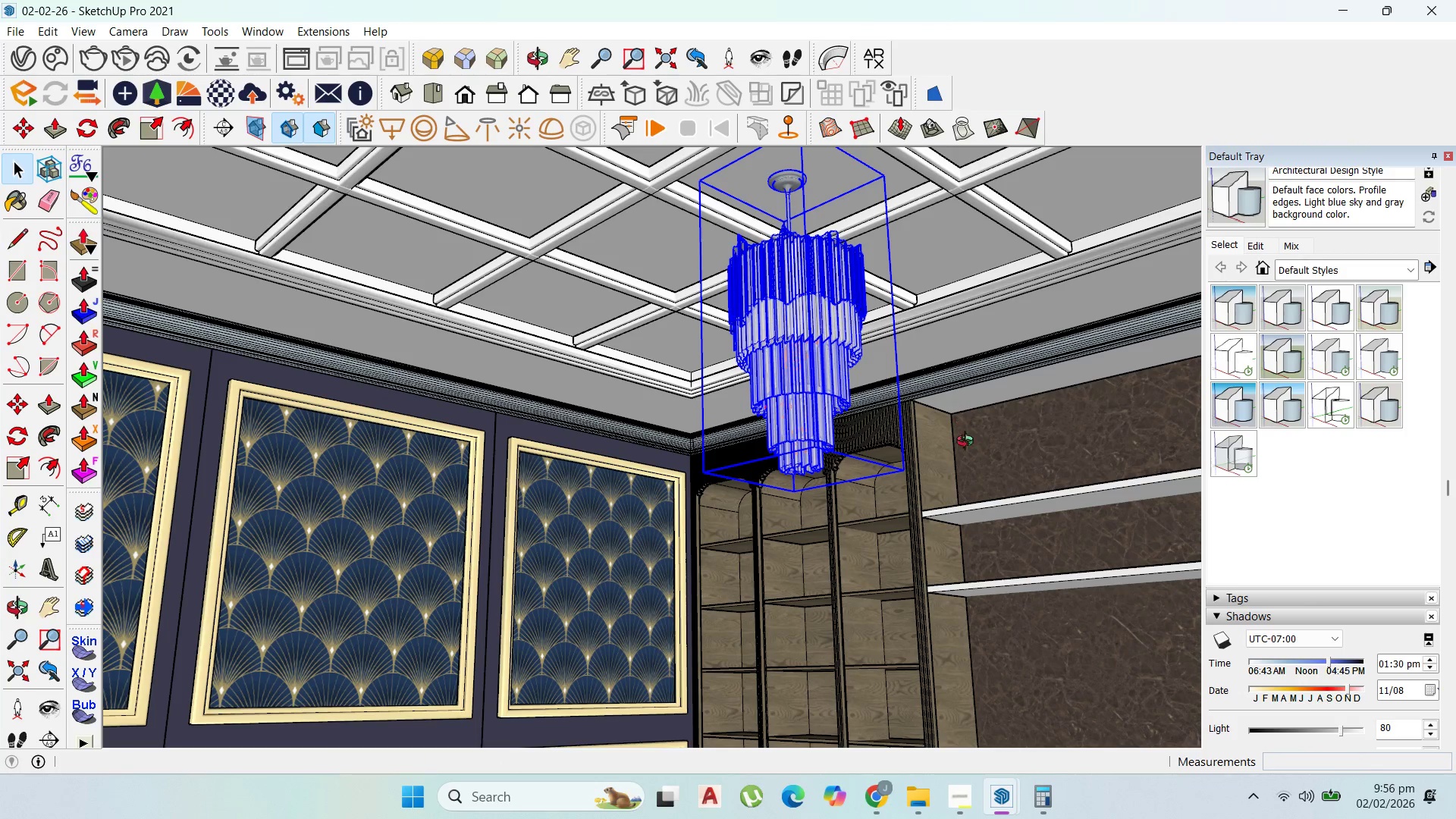 
wait(7.33)
 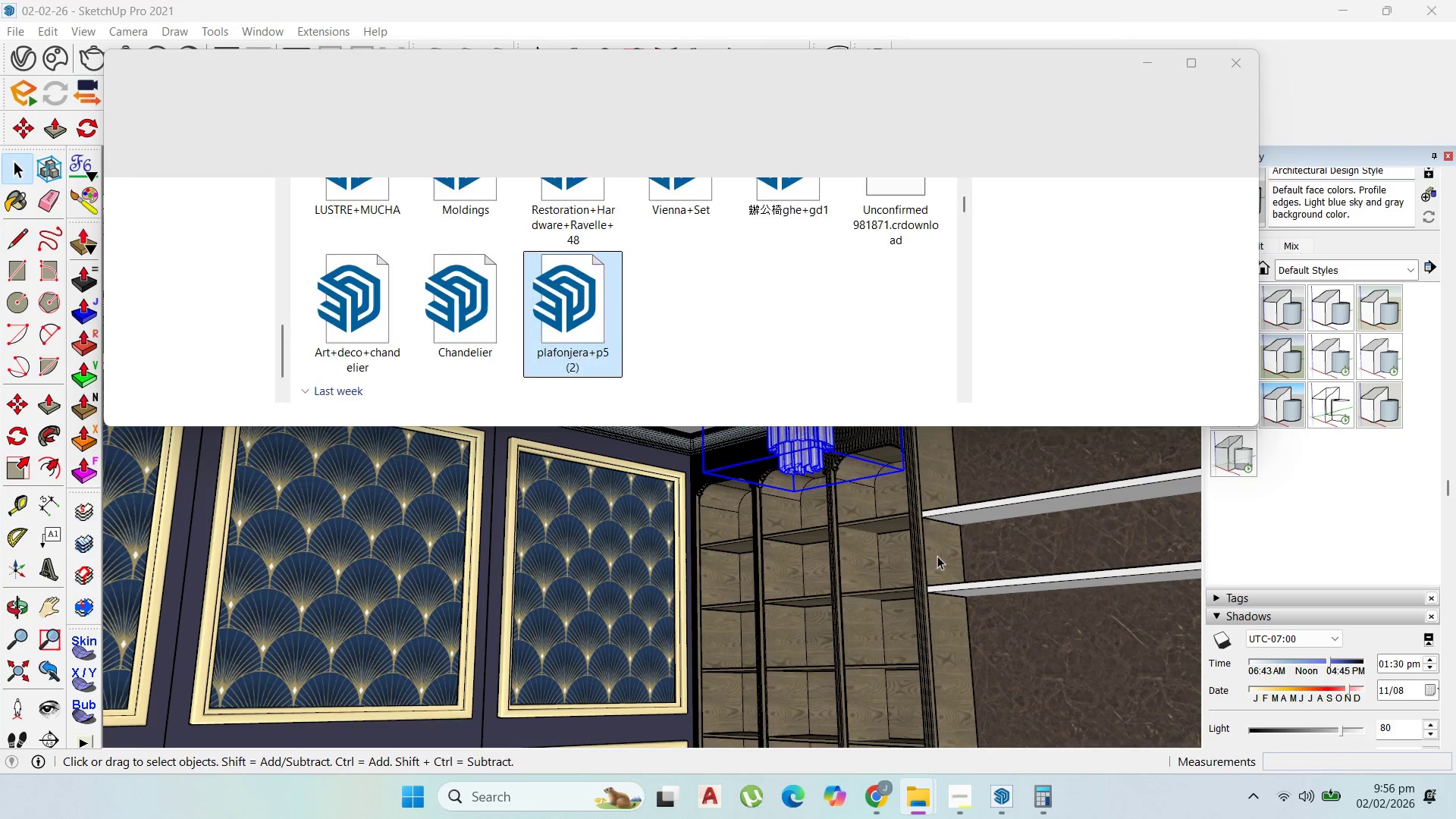 
scroll: coordinate [896, 292], scroll_direction: down, amount: 9.0
 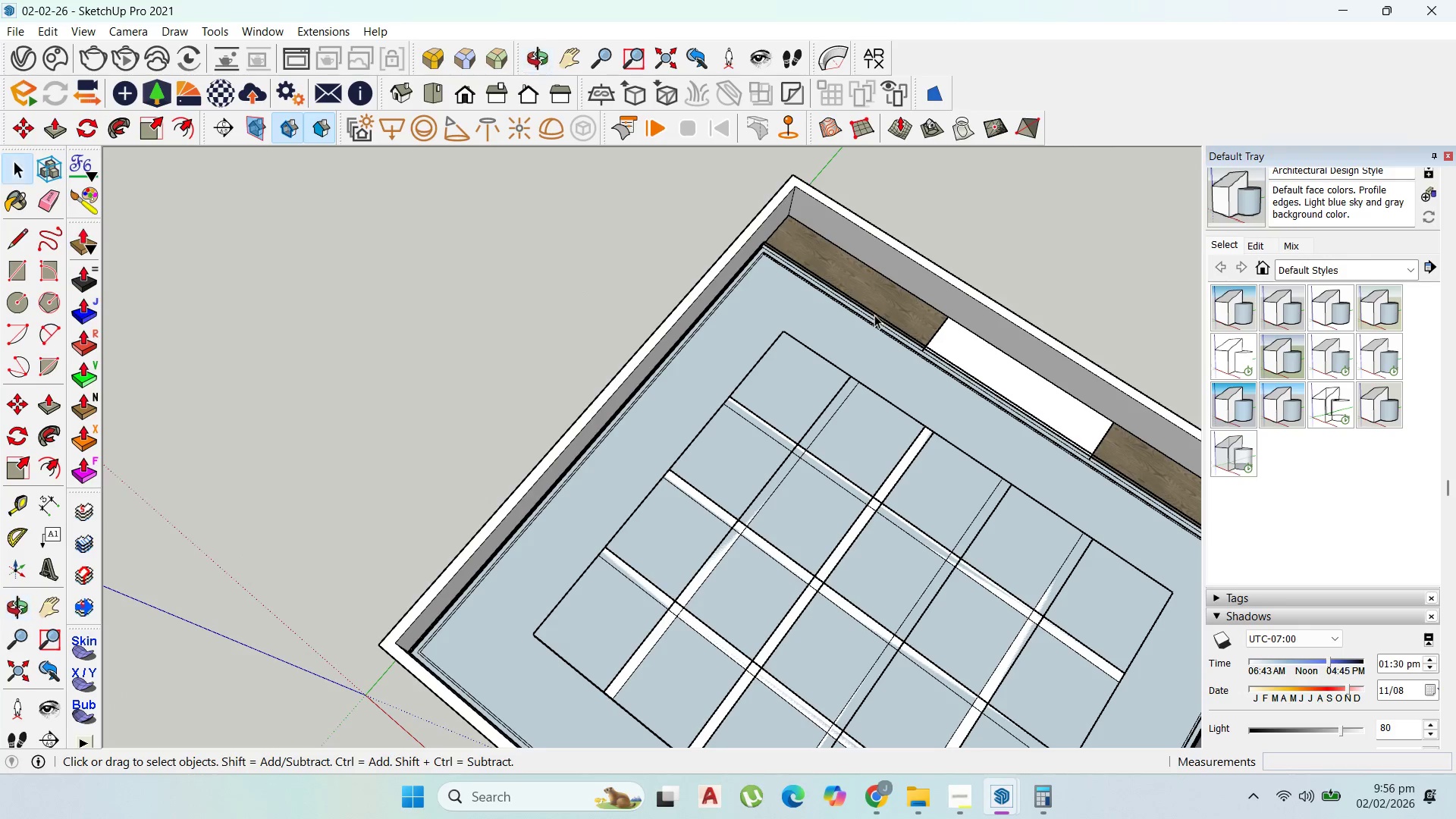 
scroll: coordinate [793, 254], scroll_direction: up, amount: 30.0
 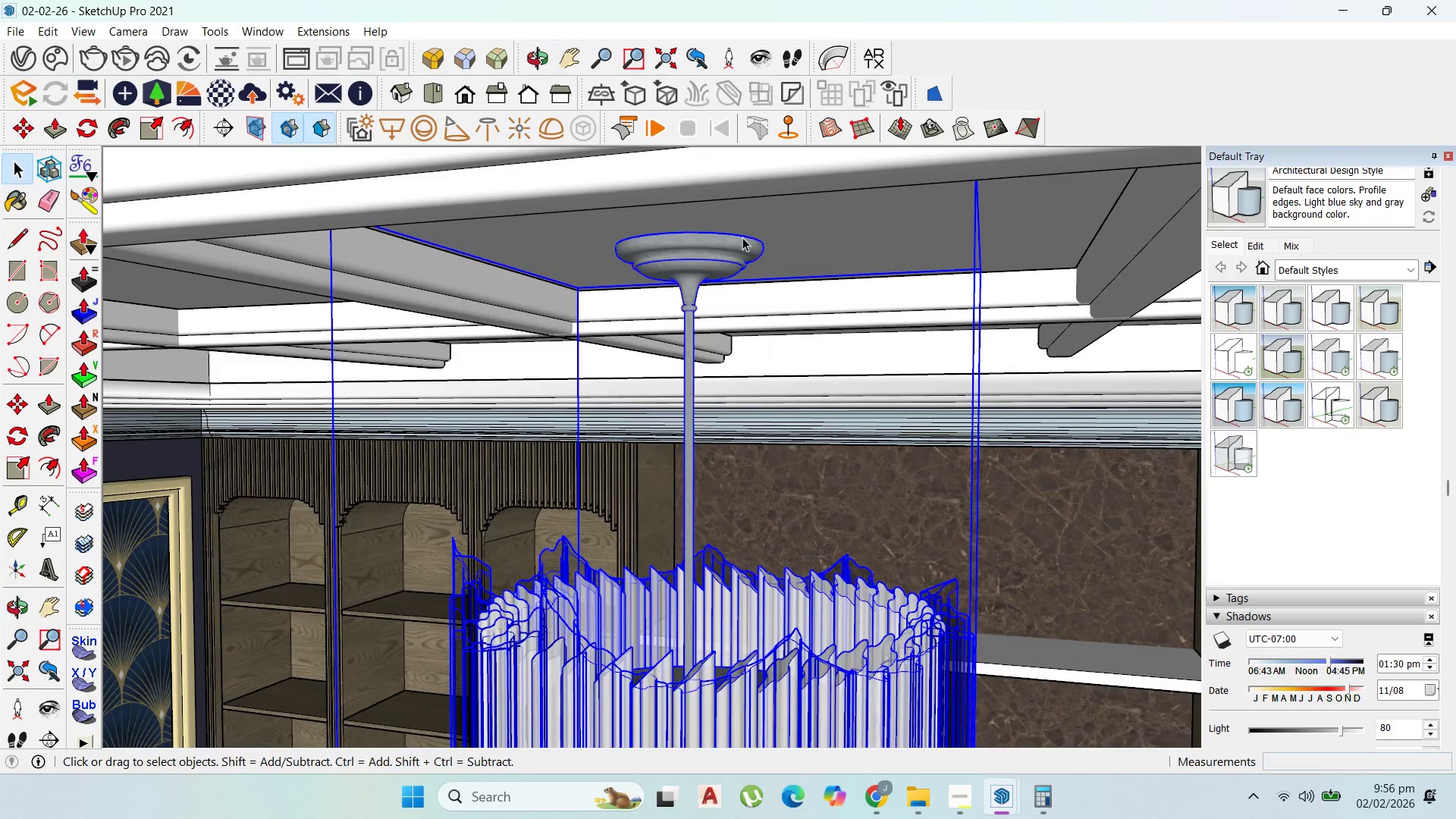 
key(M)
 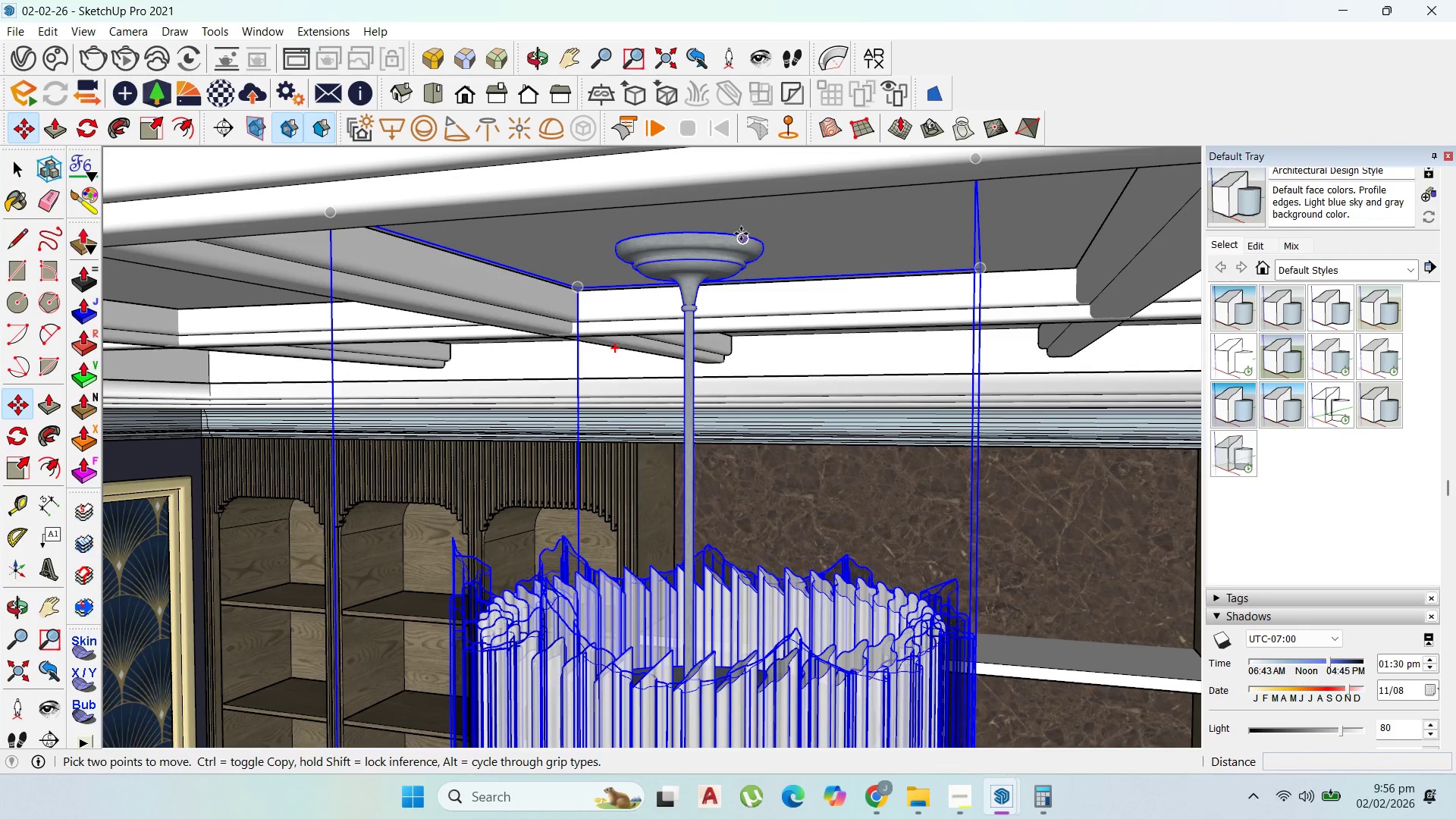 
left_click([741, 234])
 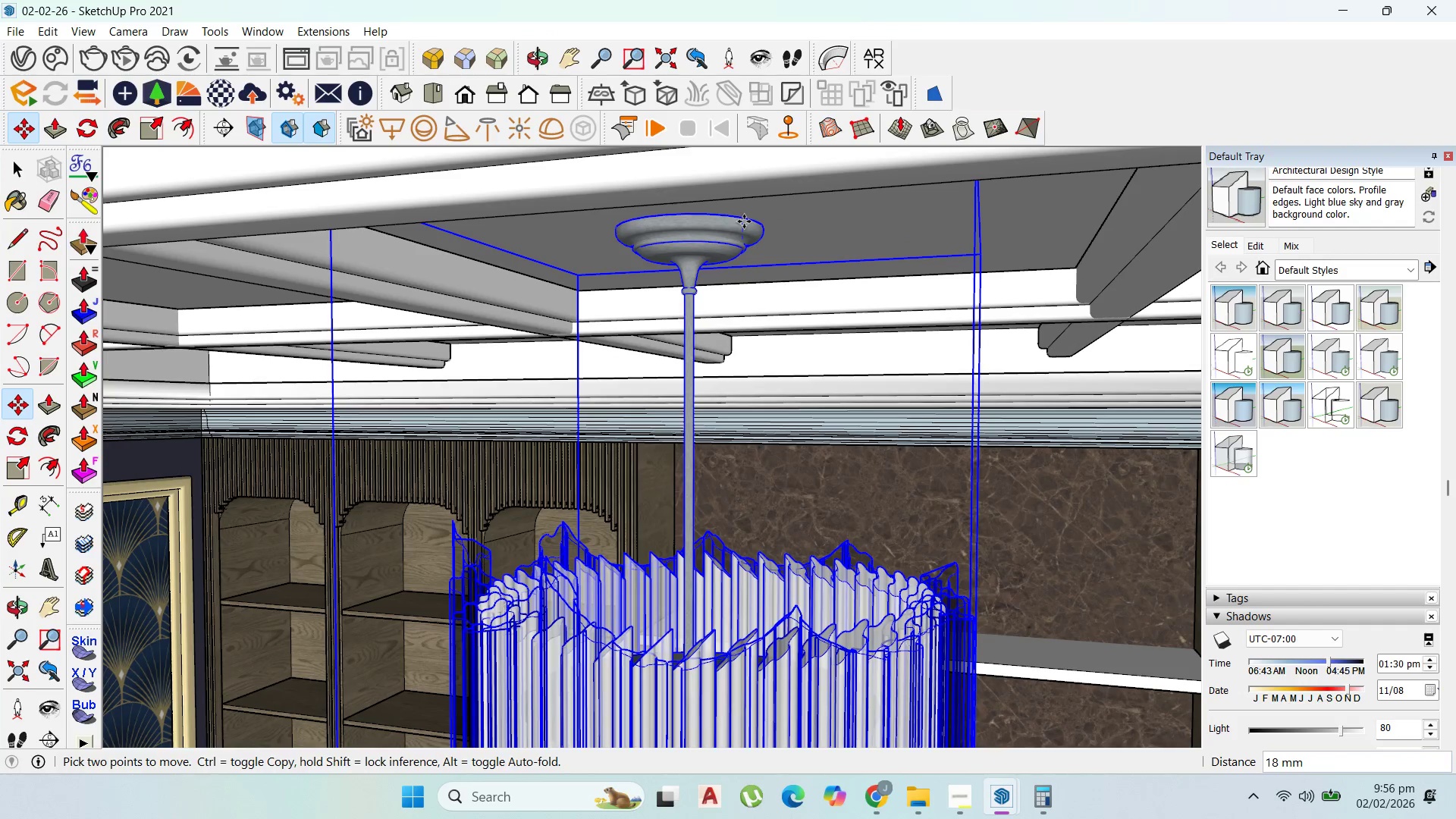 
hold_key(key=ShiftLeft, duration=0.94)
 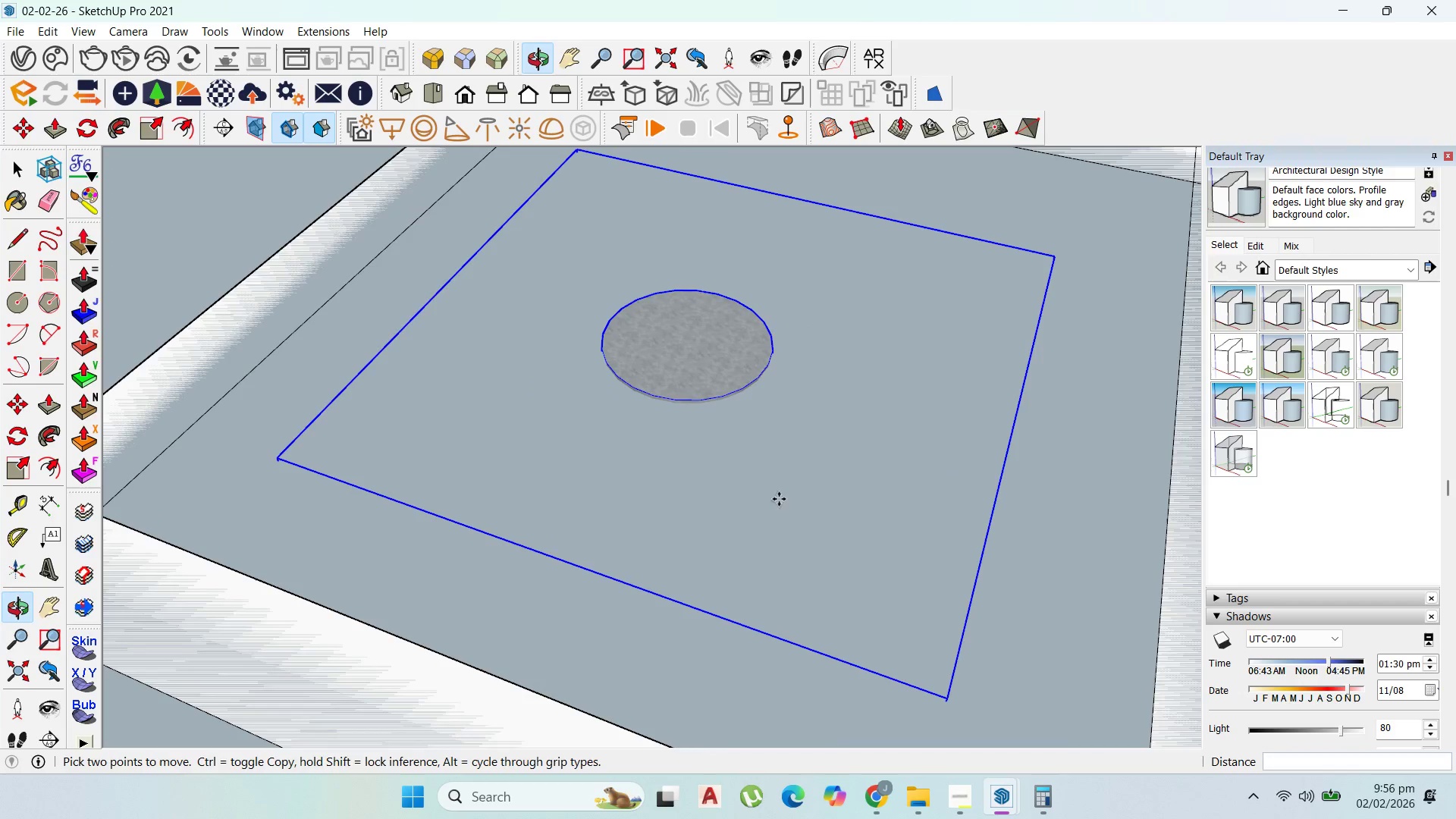 
scroll: coordinate [927, 332], scroll_direction: down, amount: 26.0
 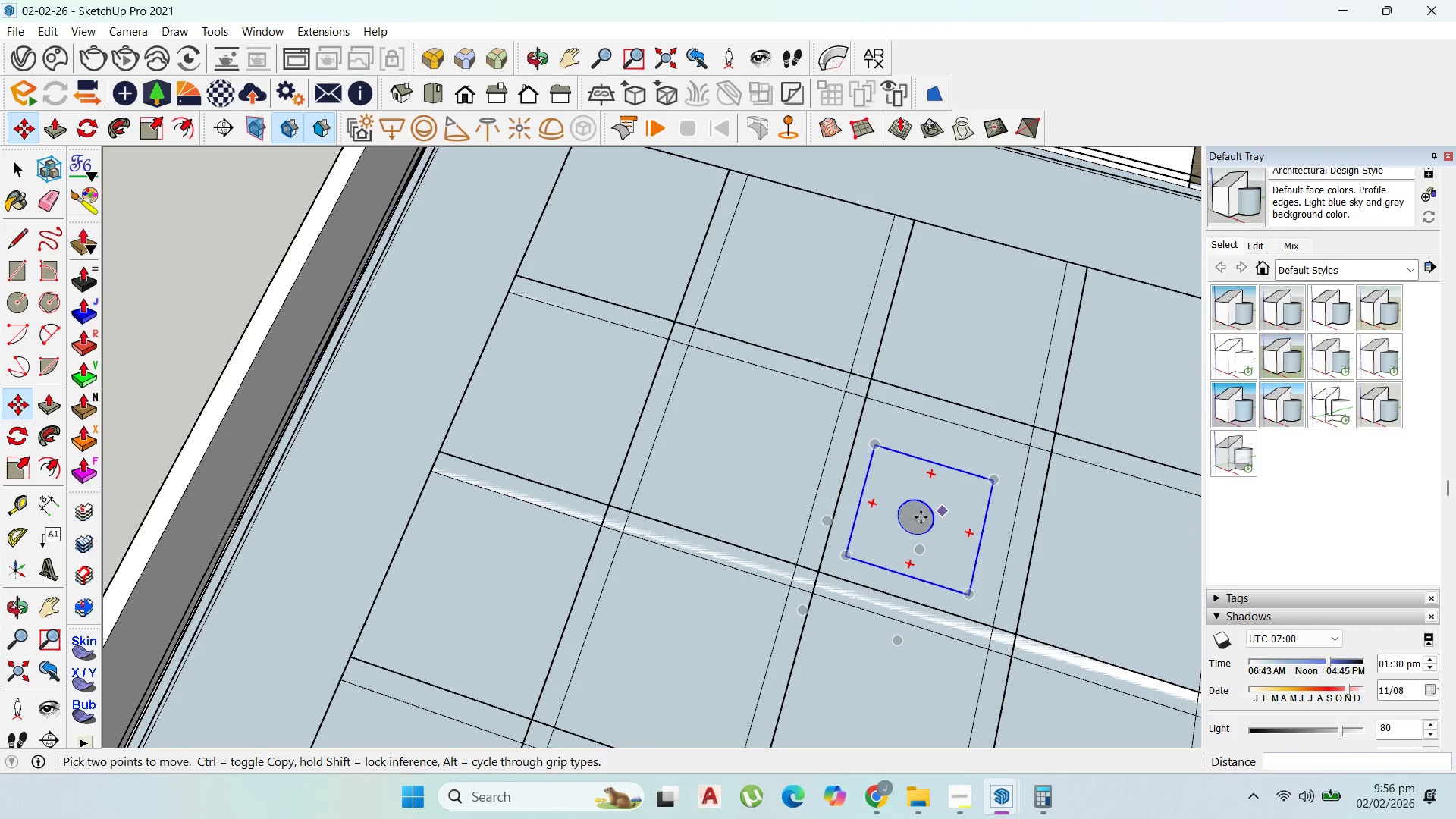 
left_click([918, 516])
 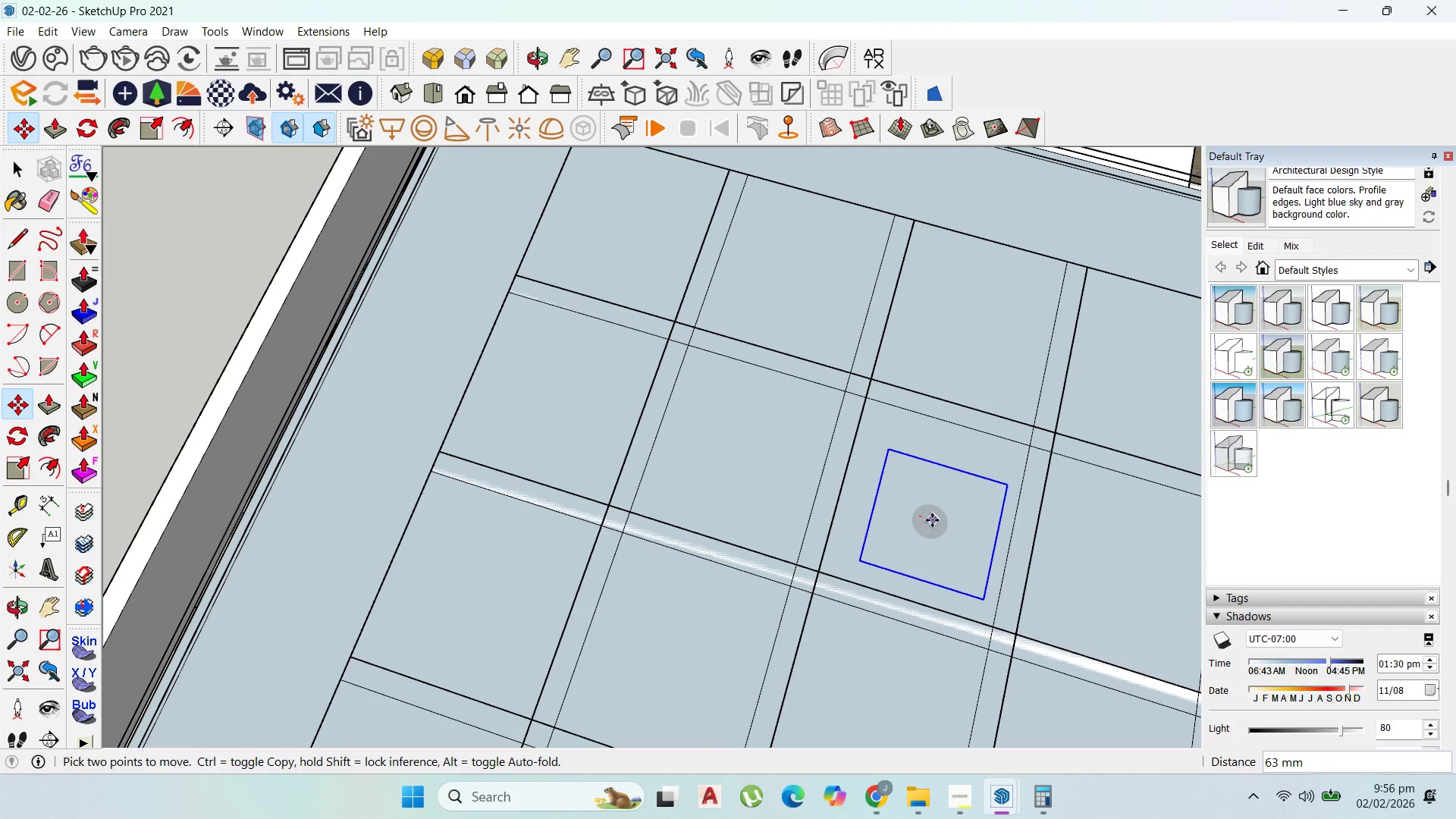 
left_click([930, 519])
 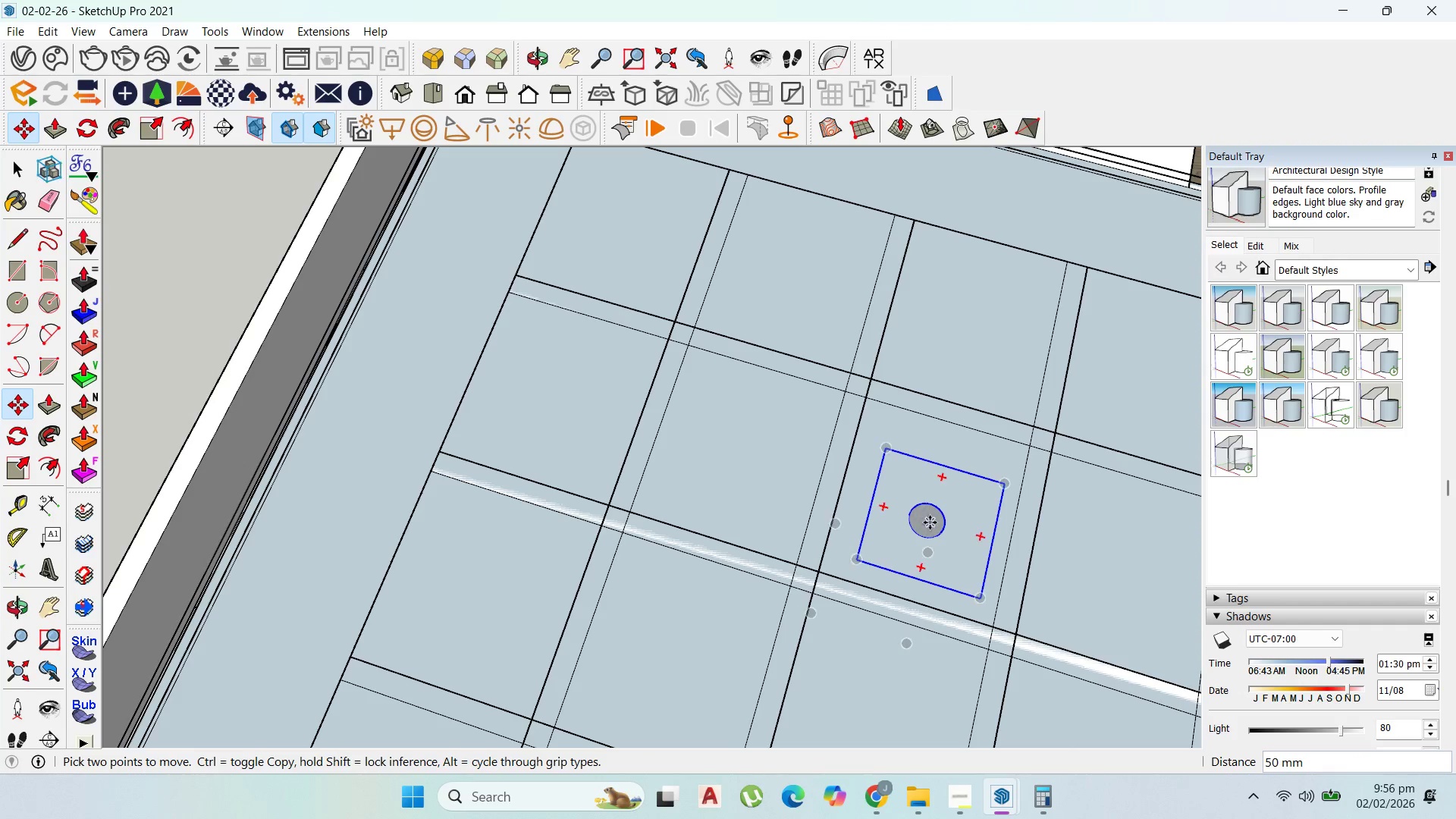 
left_click_drag(start_coordinate=[930, 522], to_coordinate=[930, 519])
 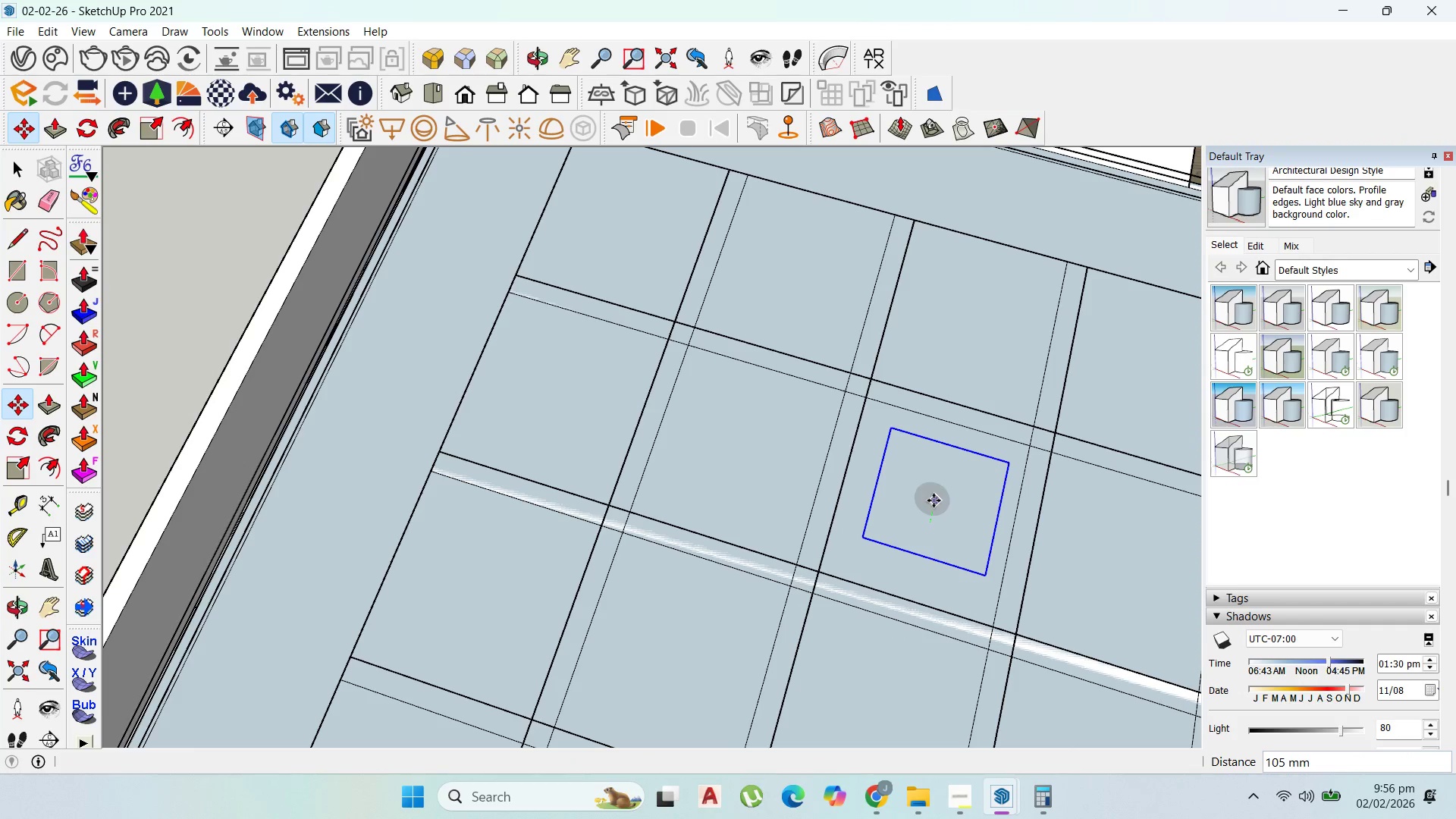 
double_click([935, 502])
 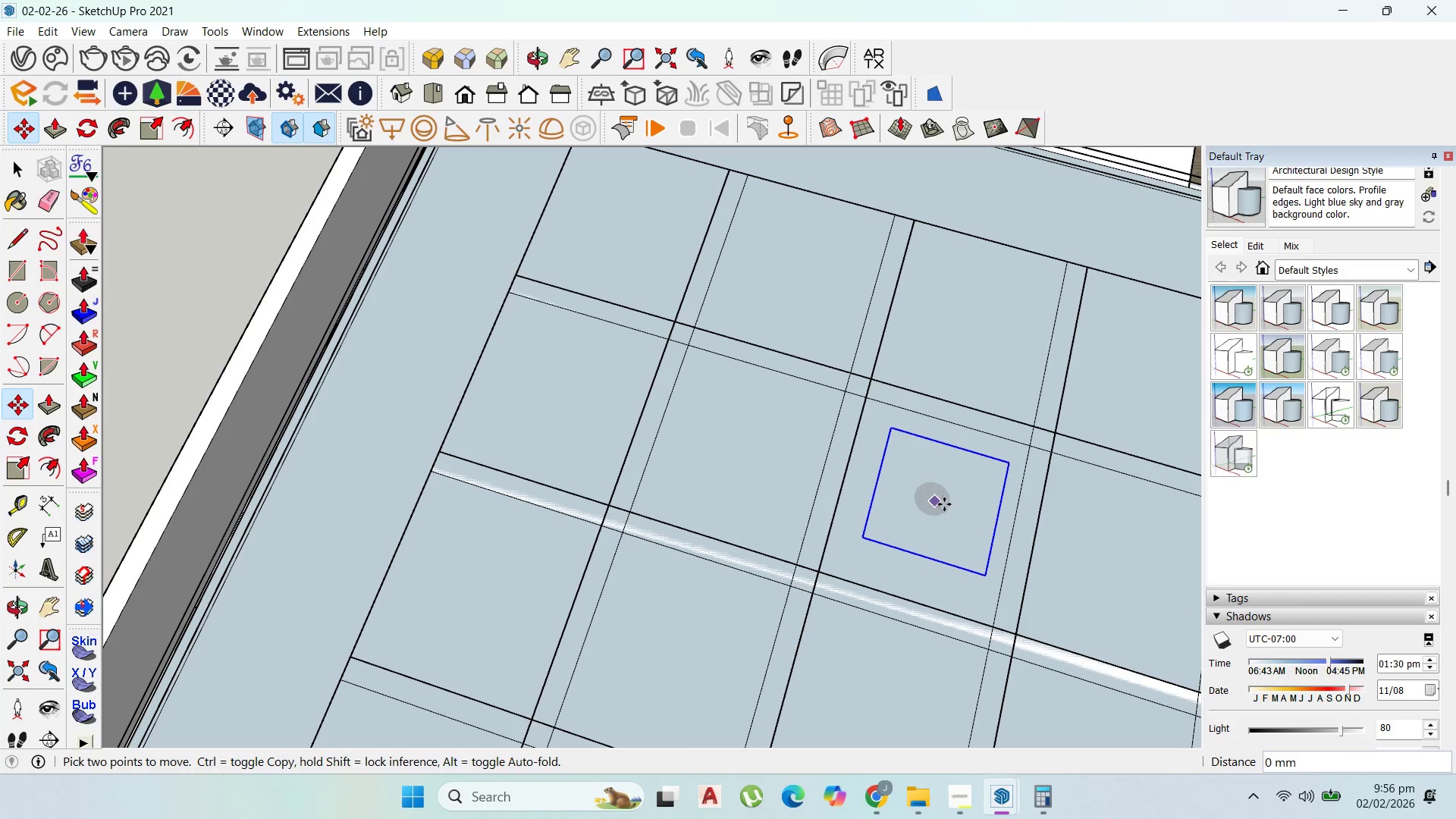 
left_click([943, 504])
 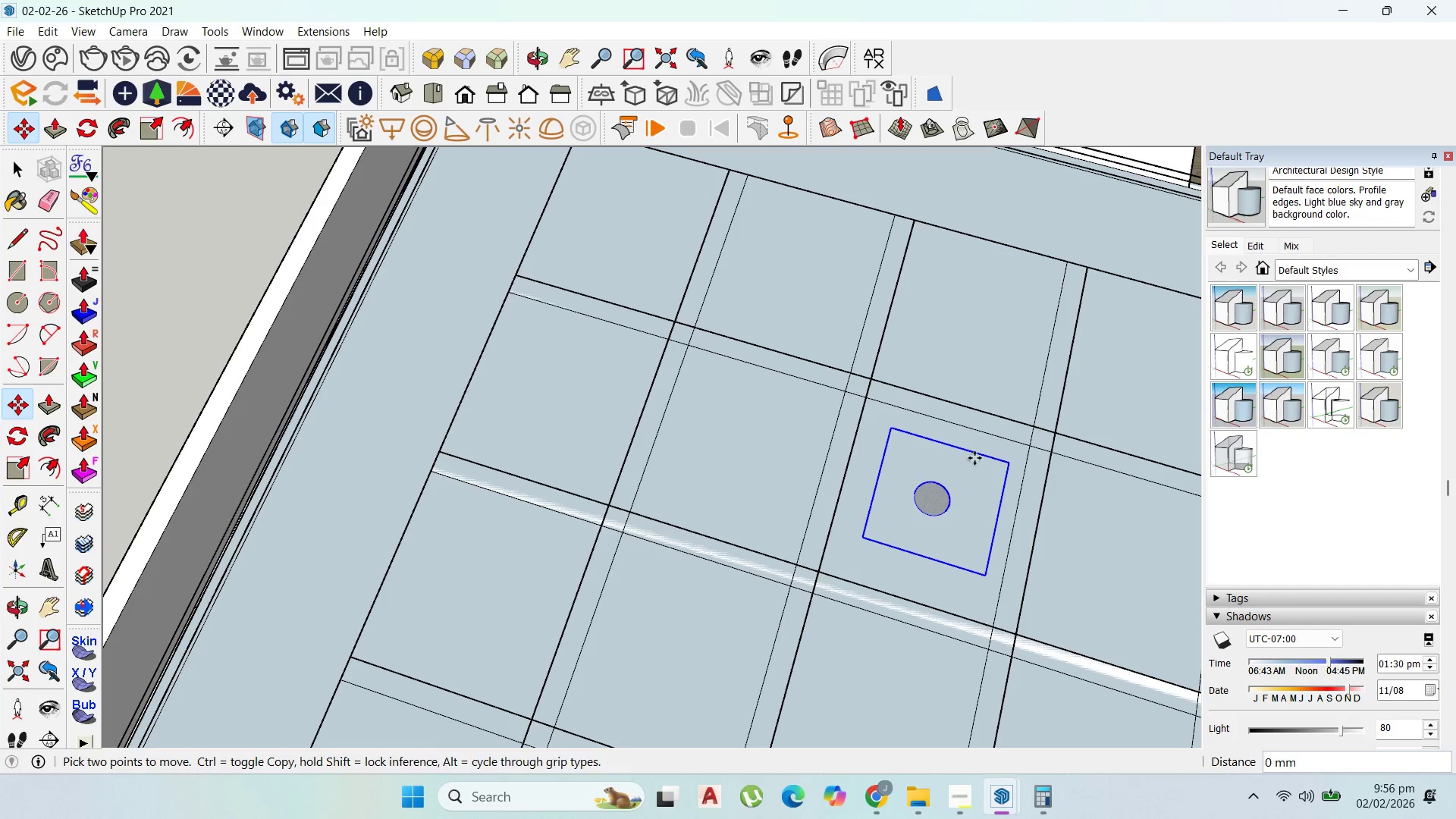 
scroll: coordinate [914, 422], scroll_direction: down, amount: 18.0
 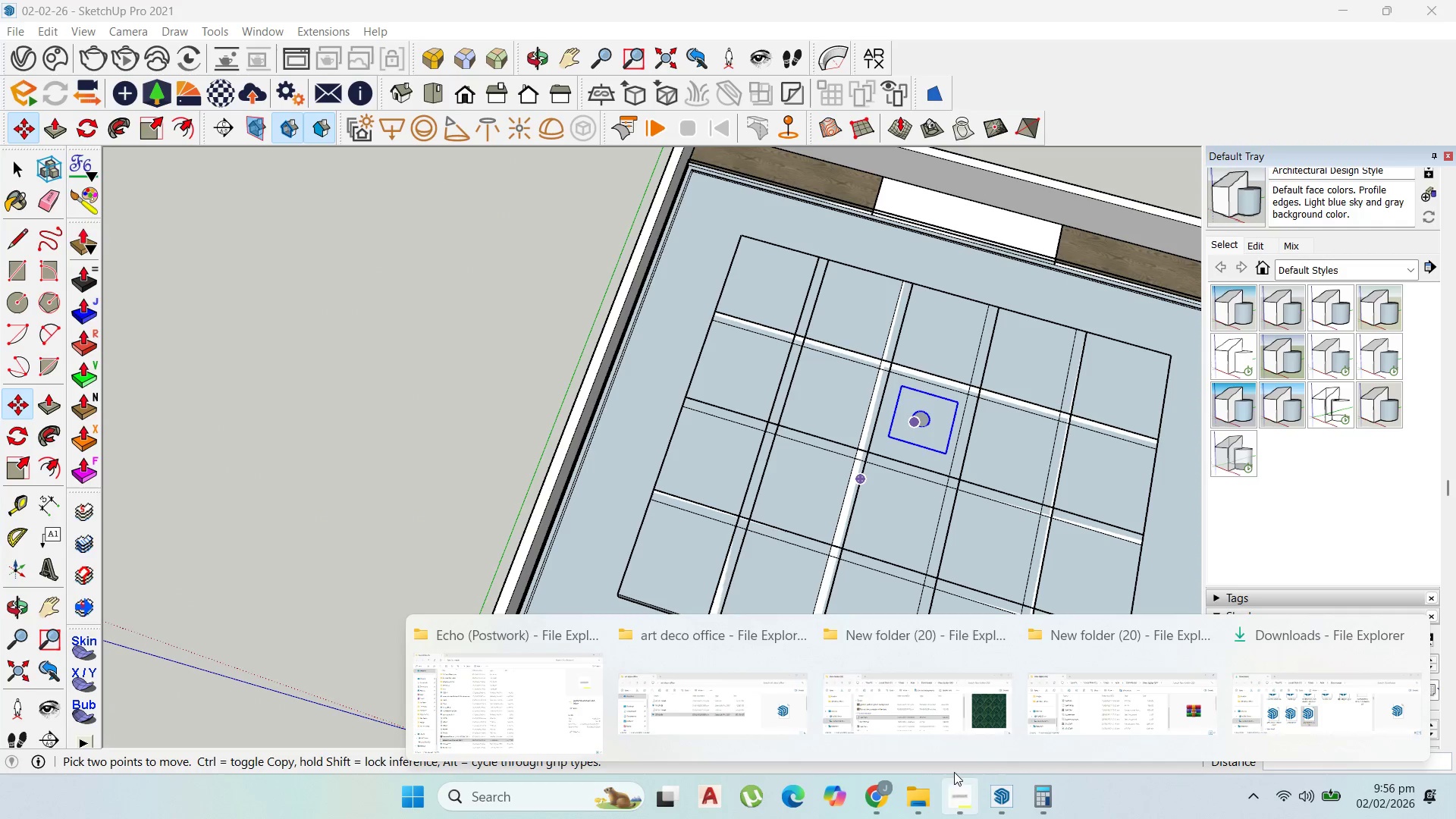 
left_click([1286, 717])
 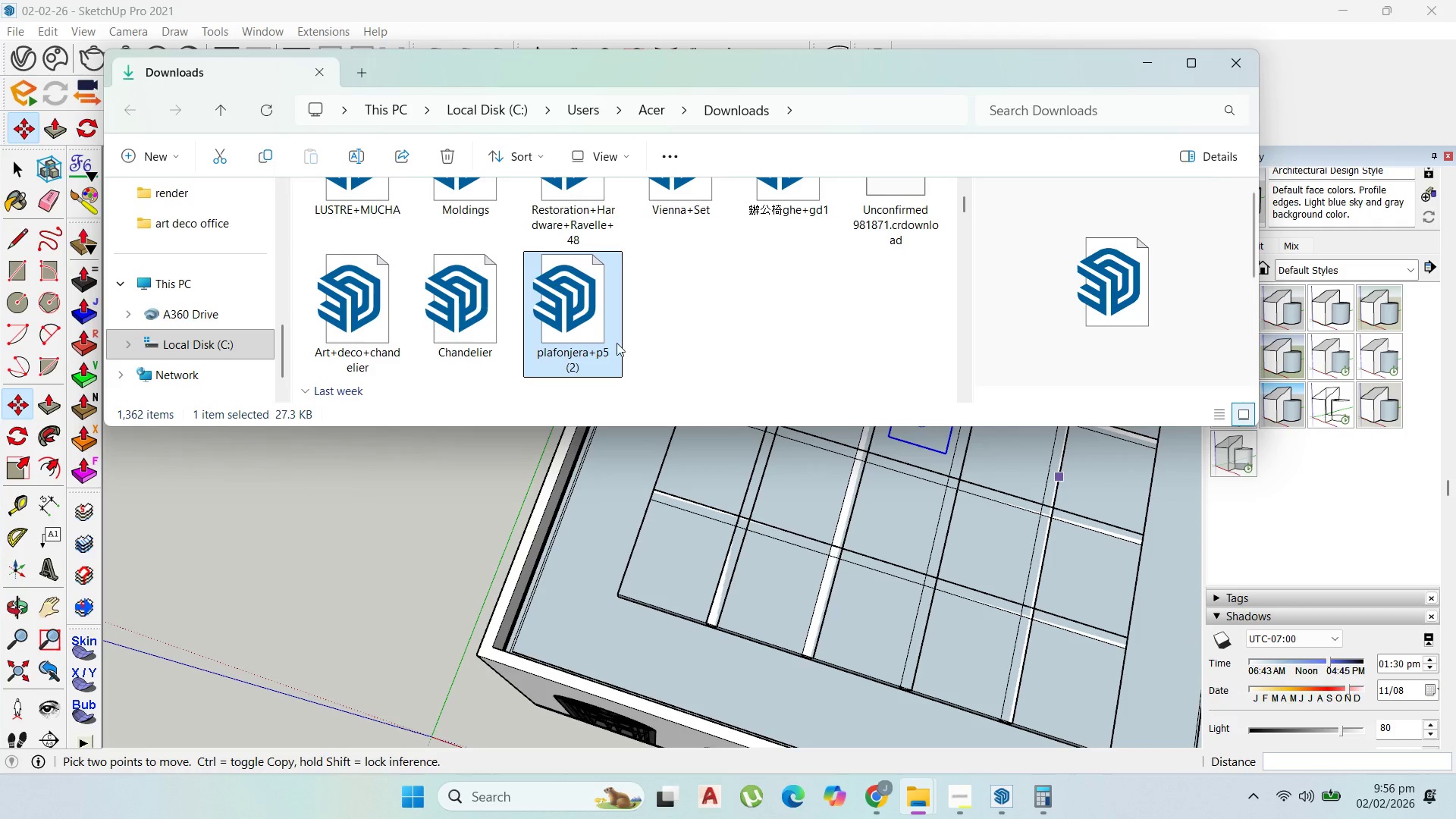 
left_click_drag(start_coordinate=[591, 340], to_coordinate=[768, 580])
 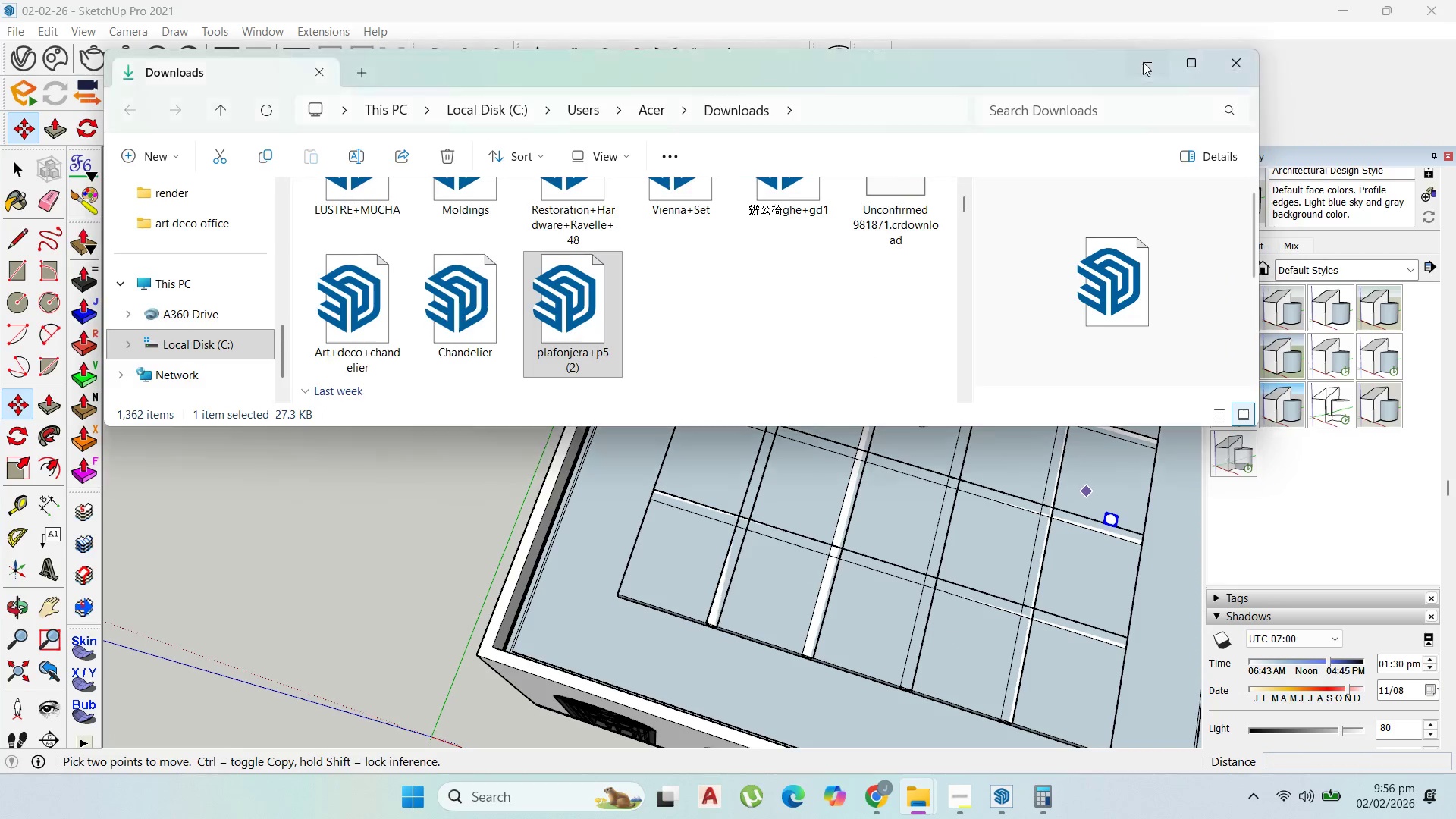 
left_click([1109, 516])
 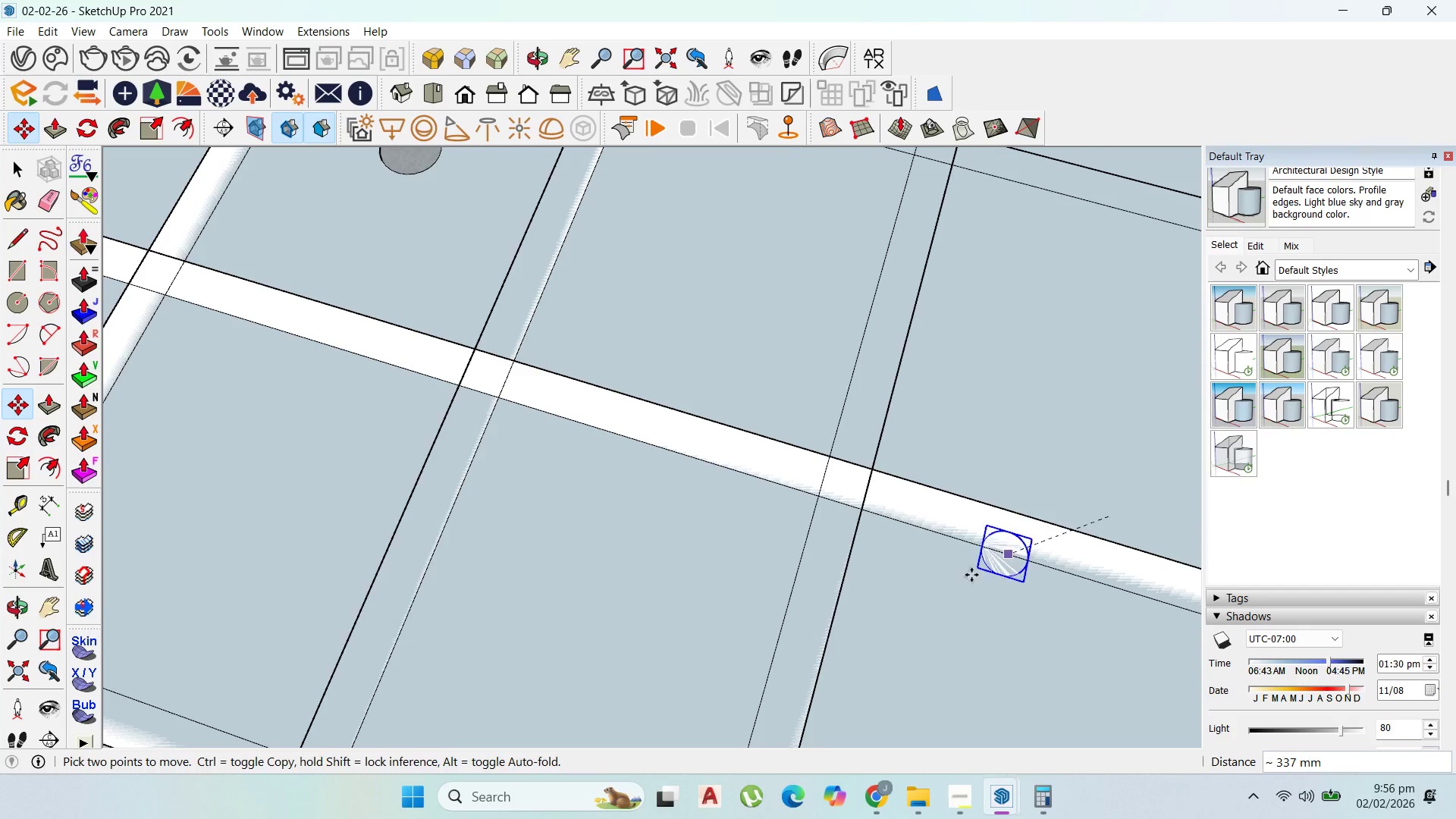 
scroll: coordinate [1109, 515], scroll_direction: up, amount: 20.0
 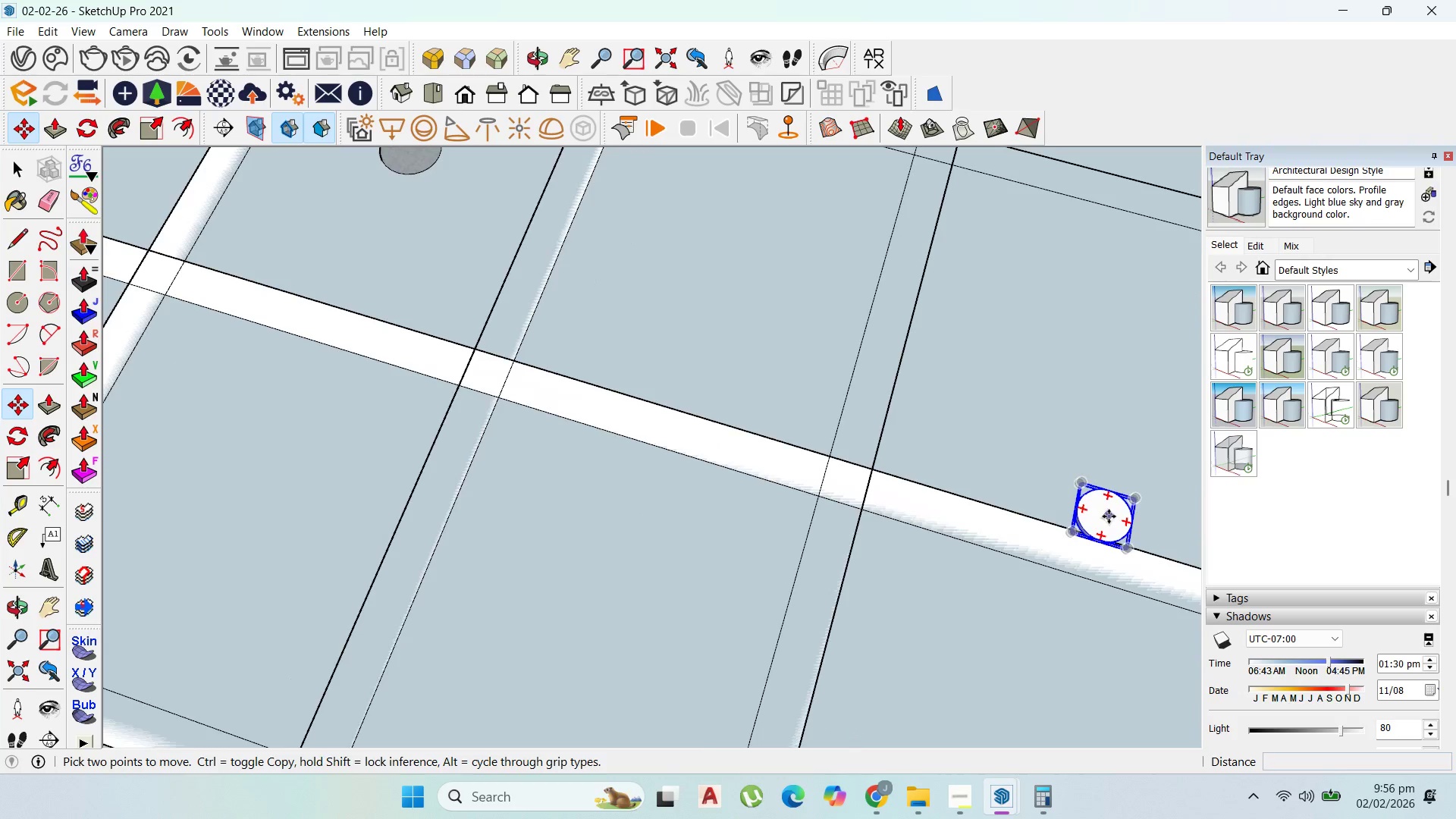 
scroll: coordinate [962, 665], scroll_direction: down, amount: 23.0
 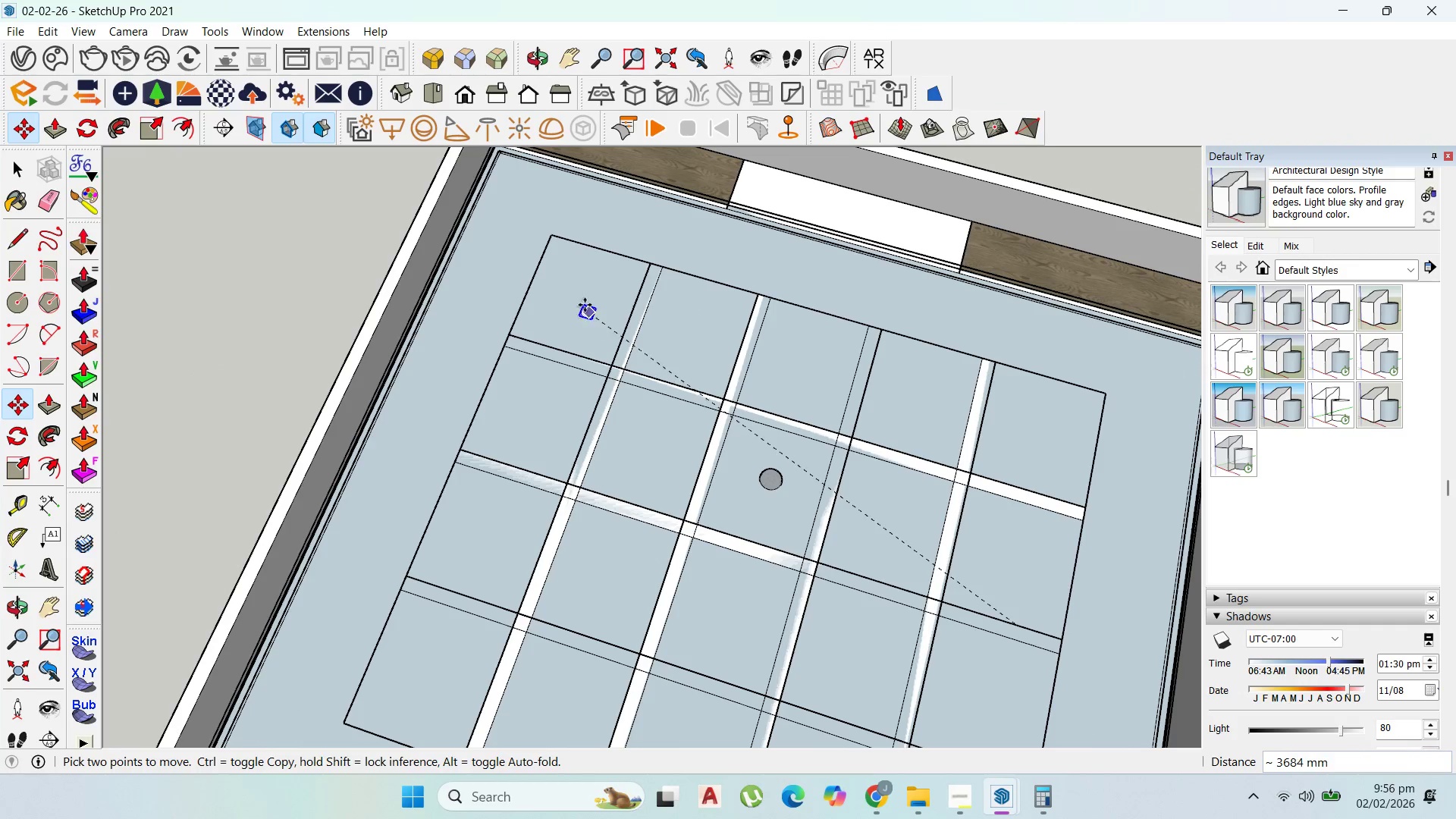 
left_click([585, 303])
 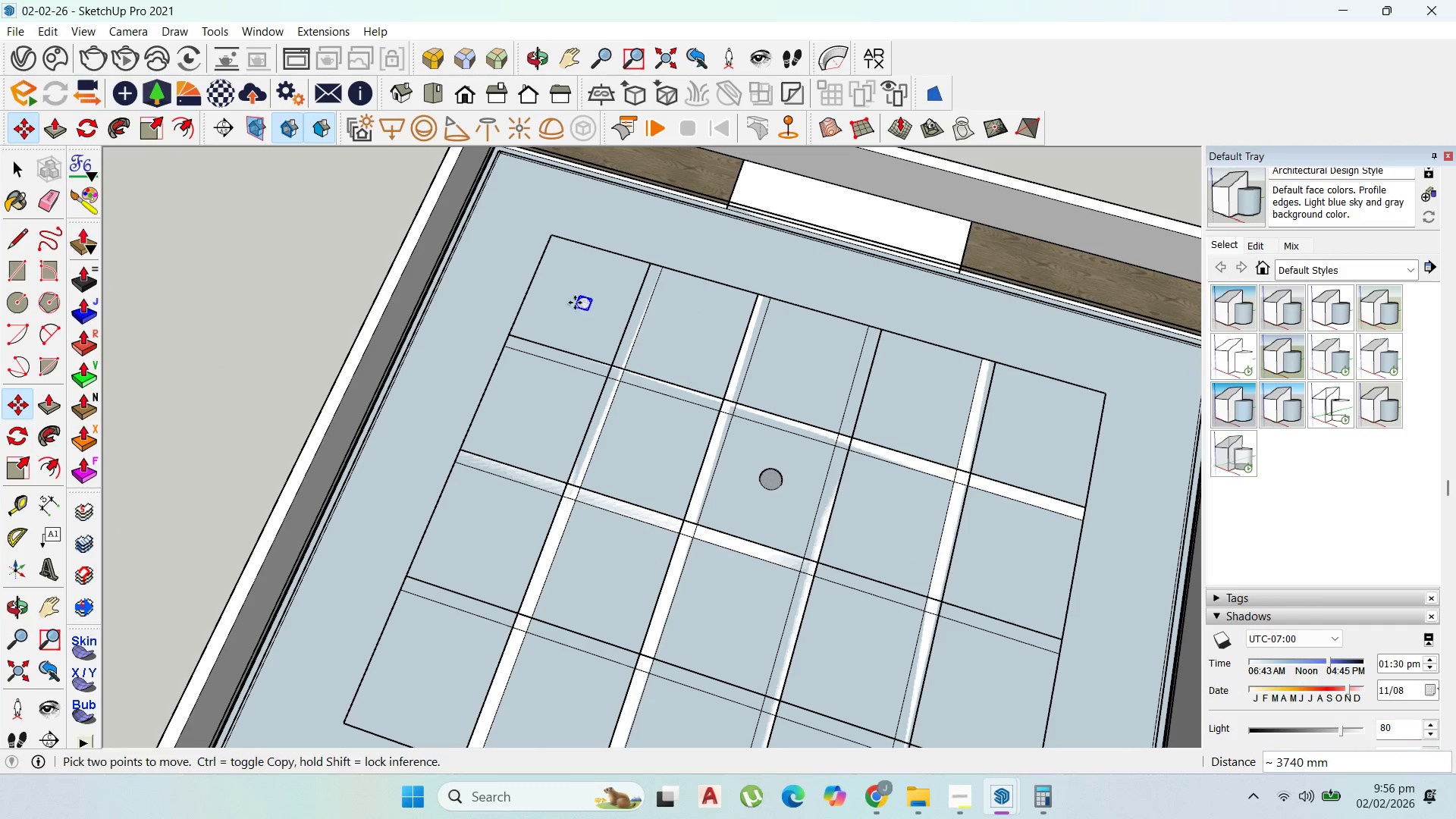 
scroll: coordinate [628, 314], scroll_direction: up, amount: 10.0
 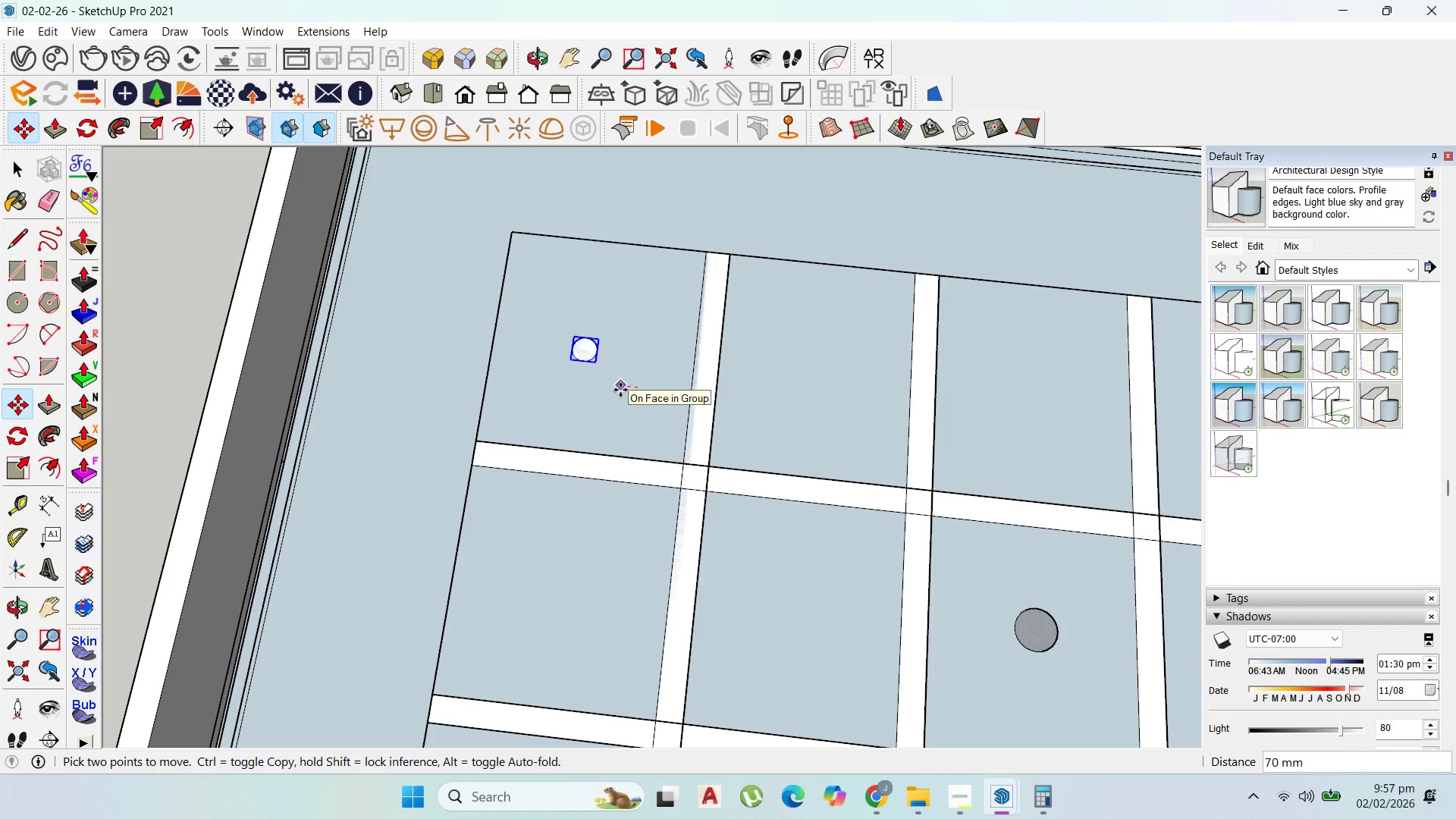 
left_click([632, 392])
 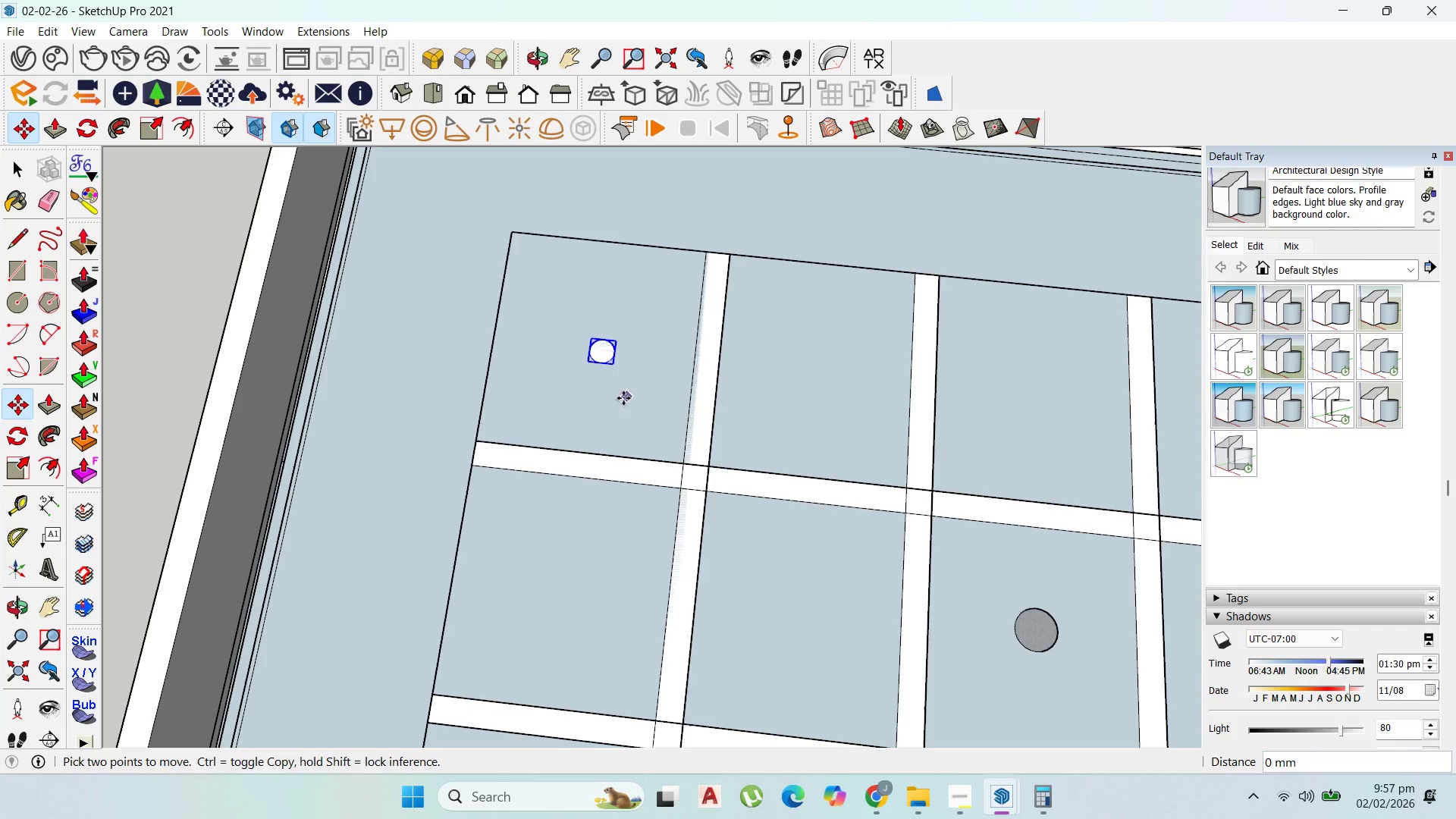 
left_click([612, 400])
 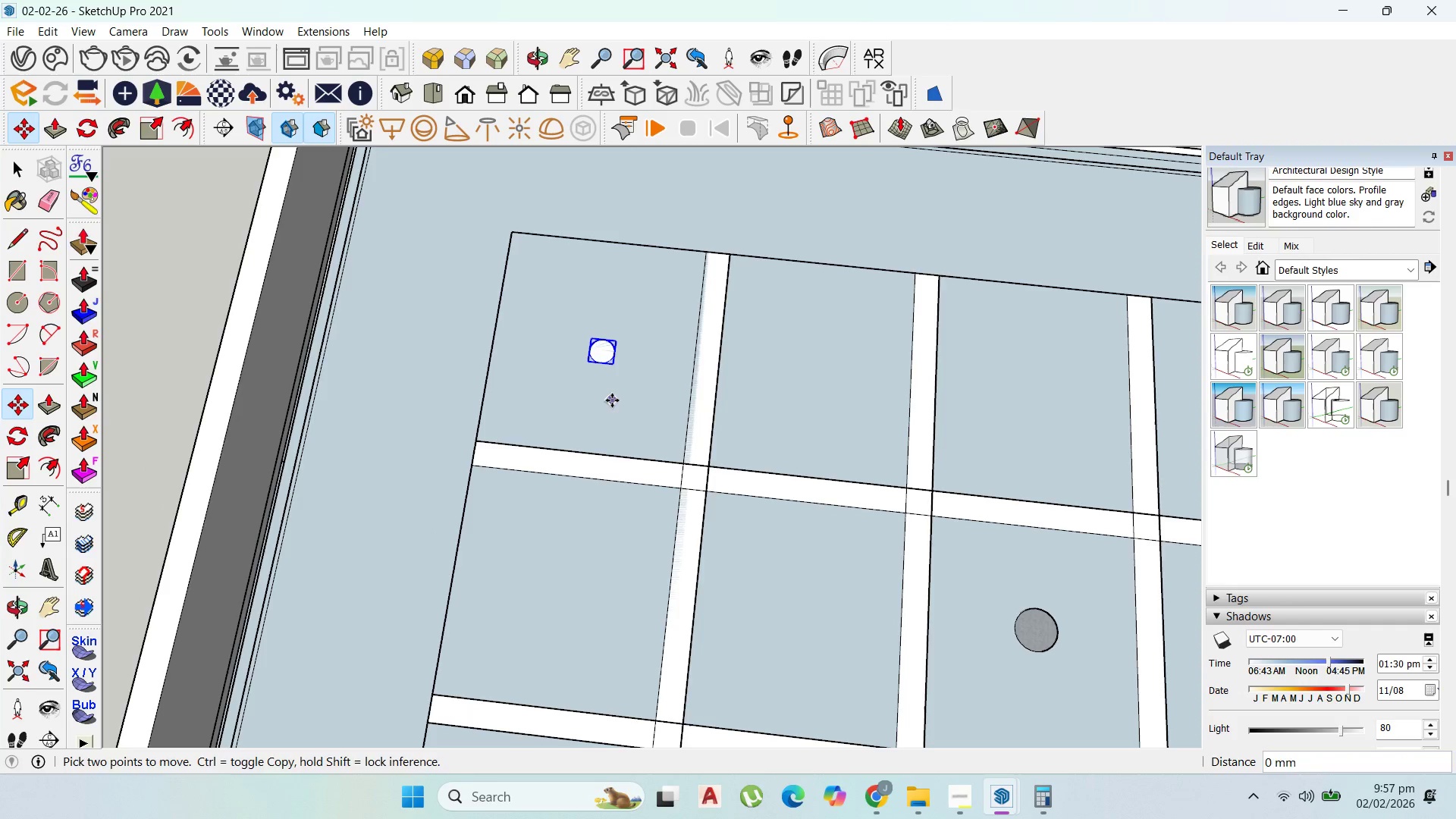 
key(Control+ControlLeft)
 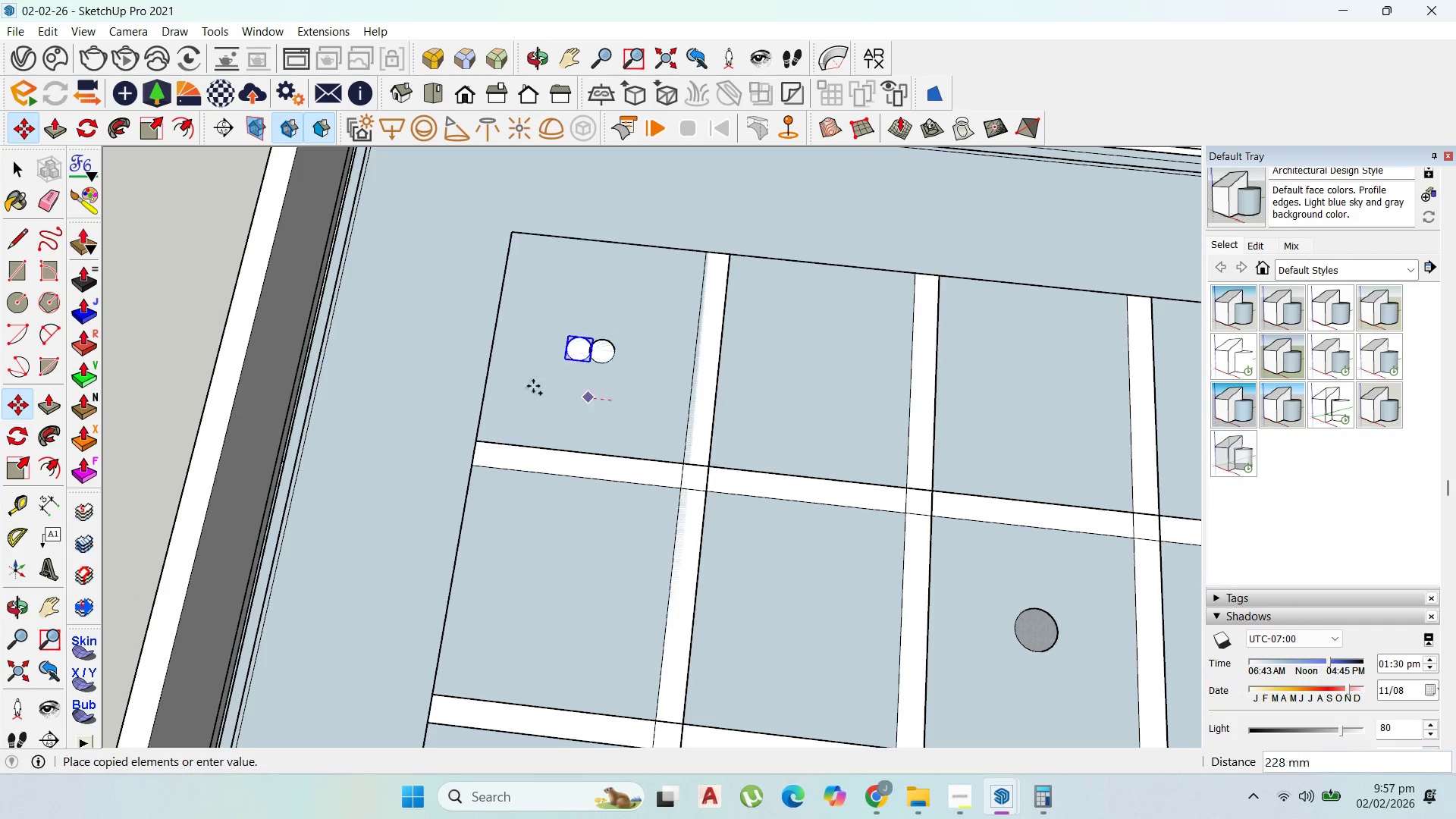 
scroll: coordinate [442, 373], scroll_direction: down, amount: 12.0
 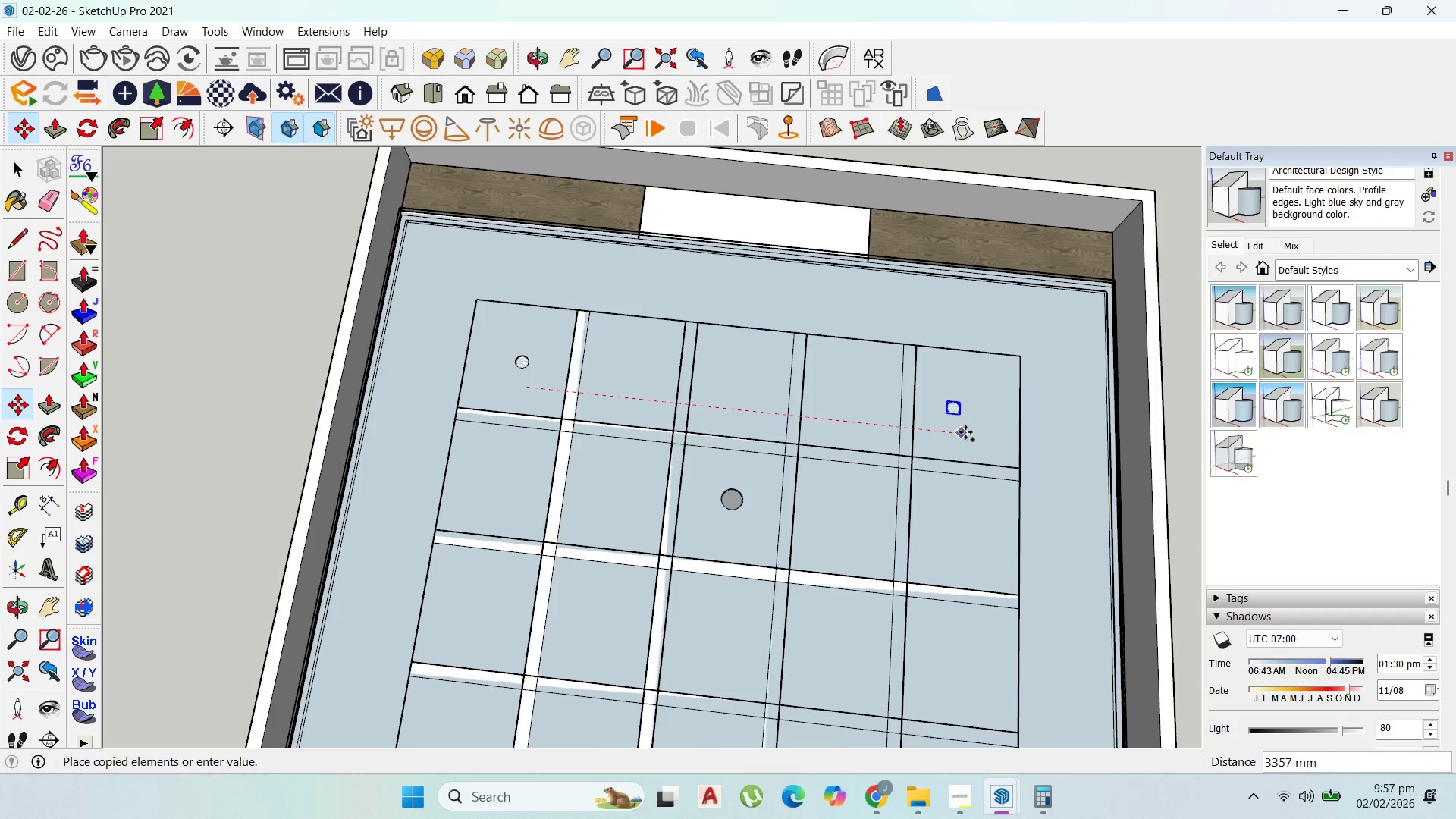 
left_click([972, 432])
 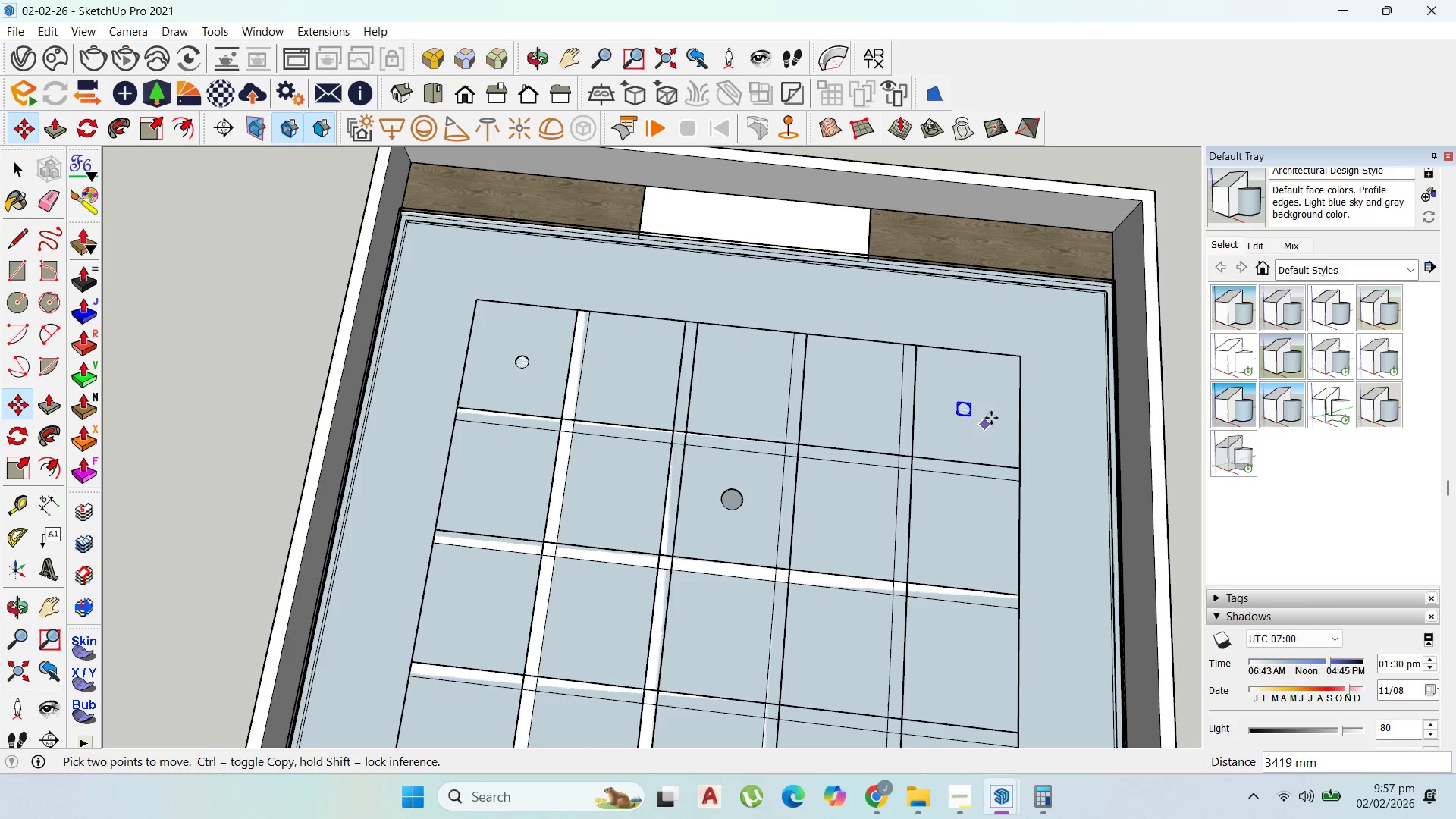 
left_click([991, 412])
 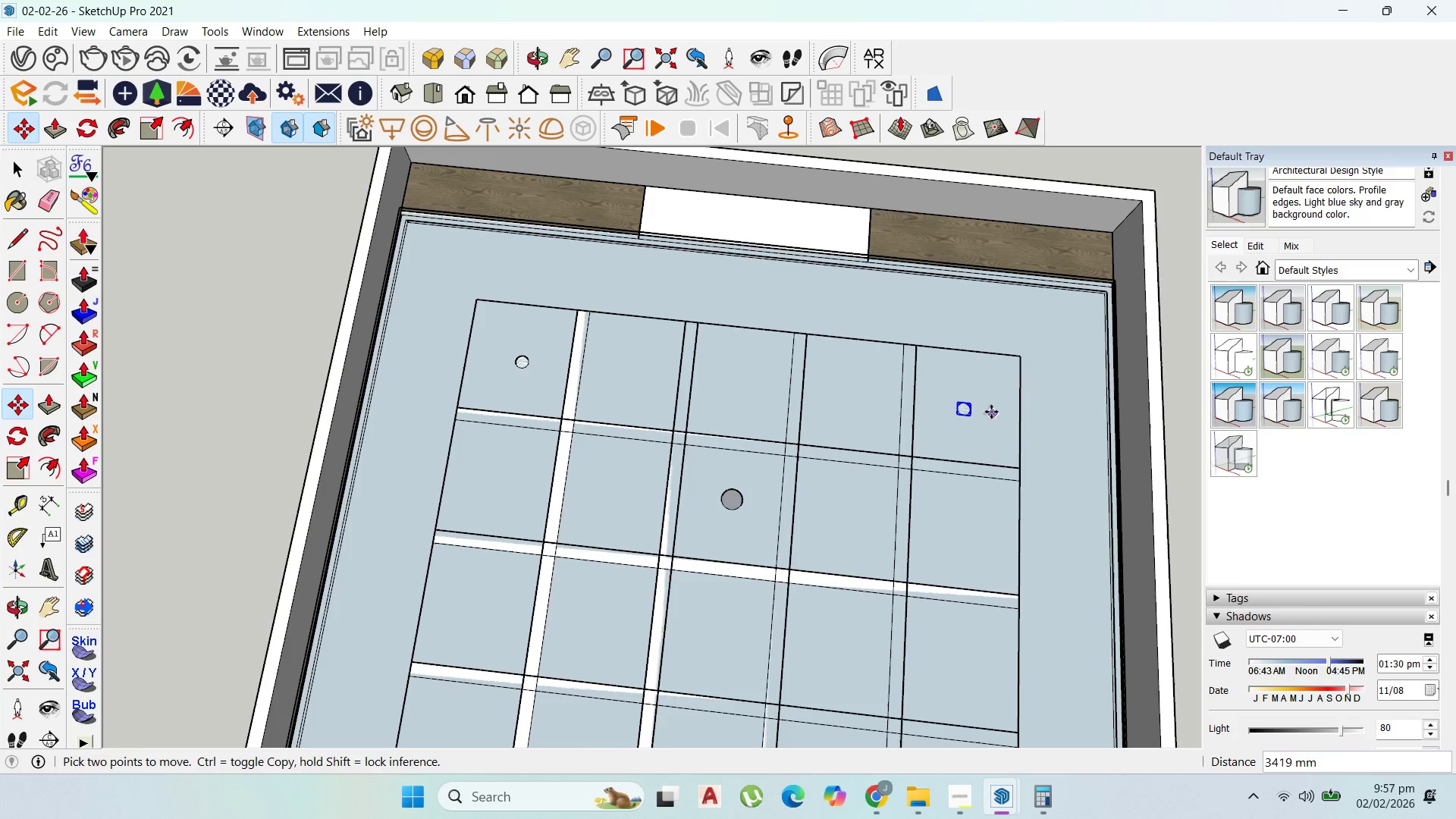 
key(Control+ControlLeft)
 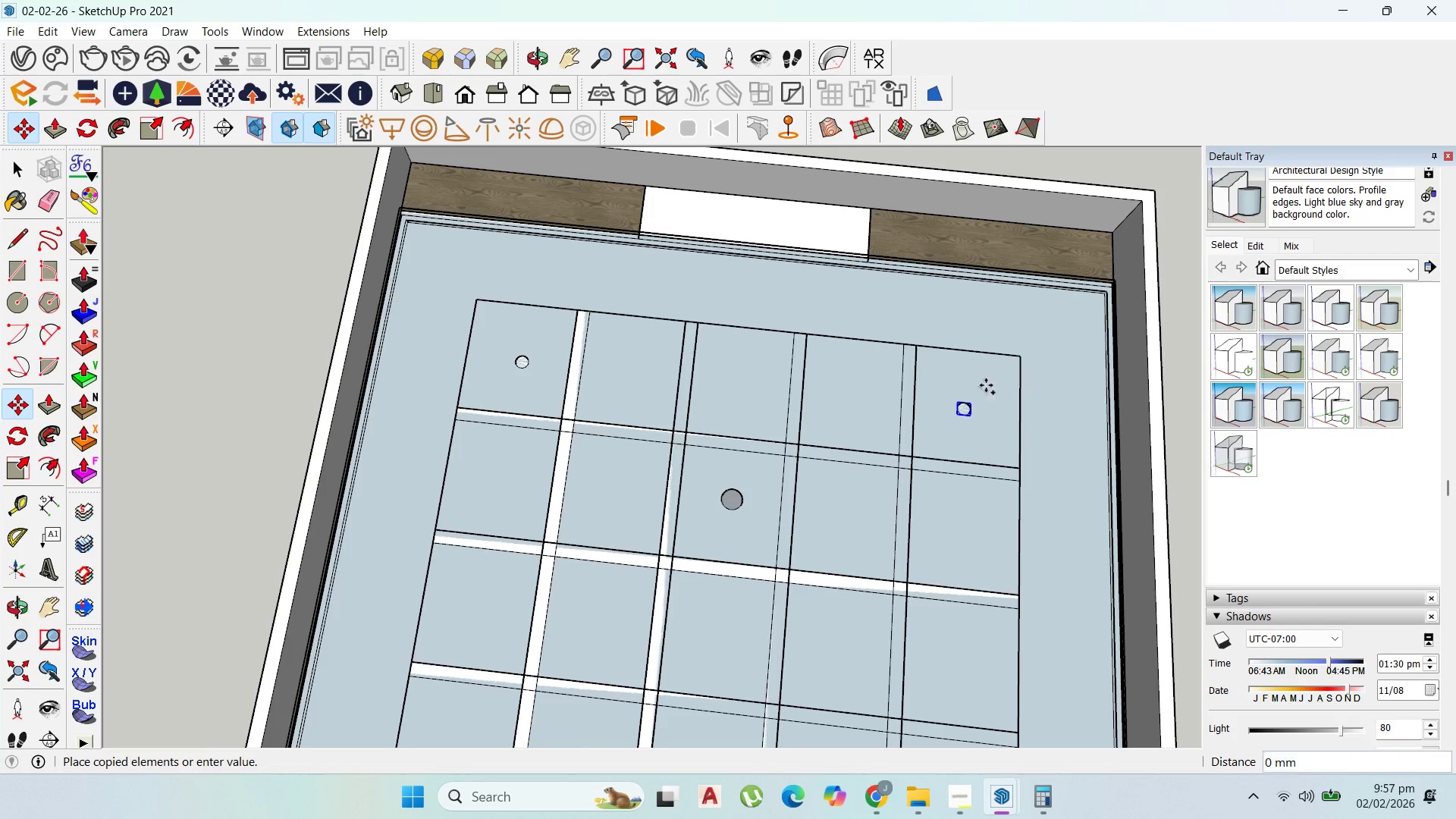 
scroll: coordinate [988, 358], scroll_direction: down, amount: 8.0
 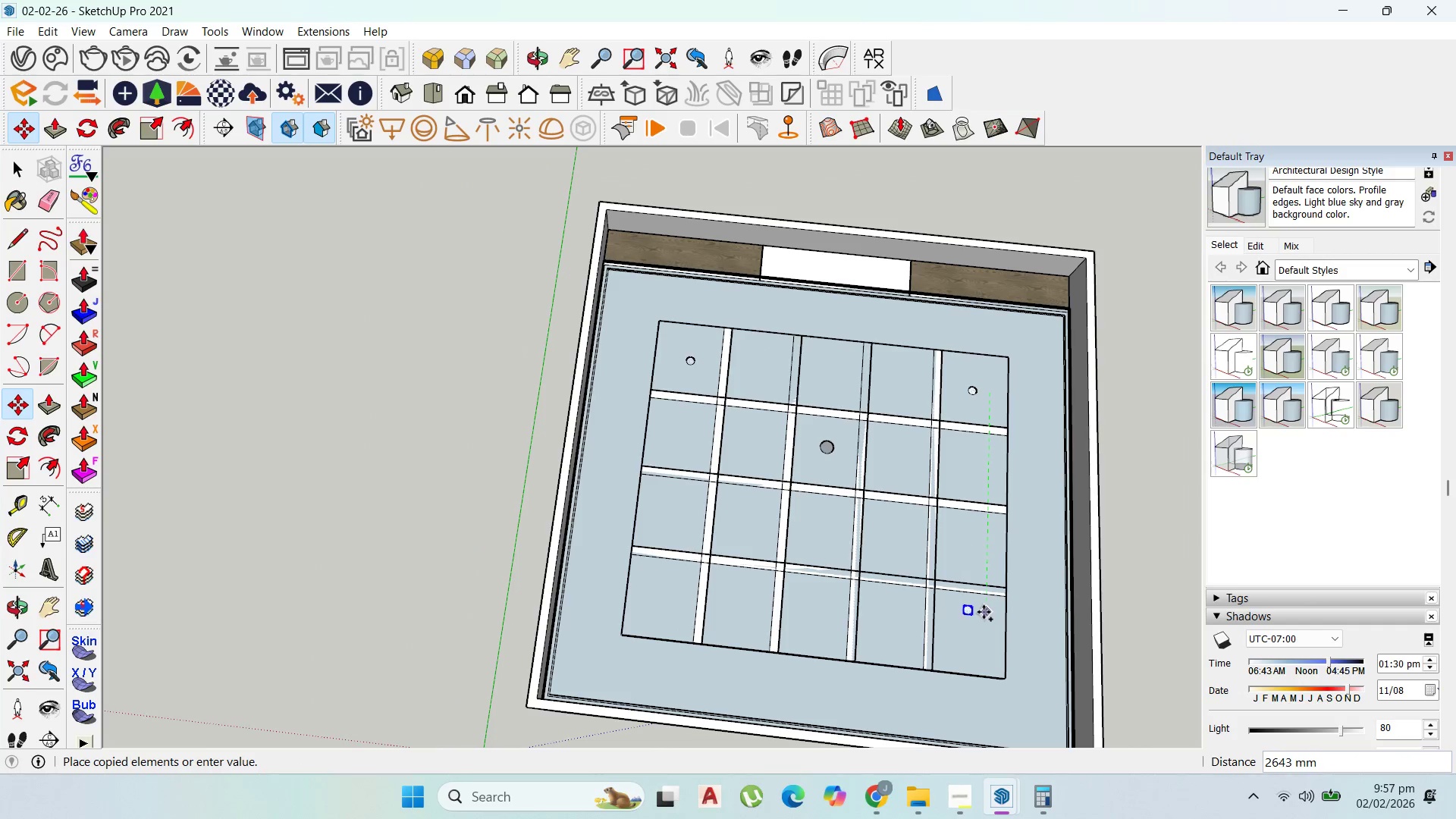 
scroll: coordinate [983, 616], scroll_direction: up, amount: 1.0
 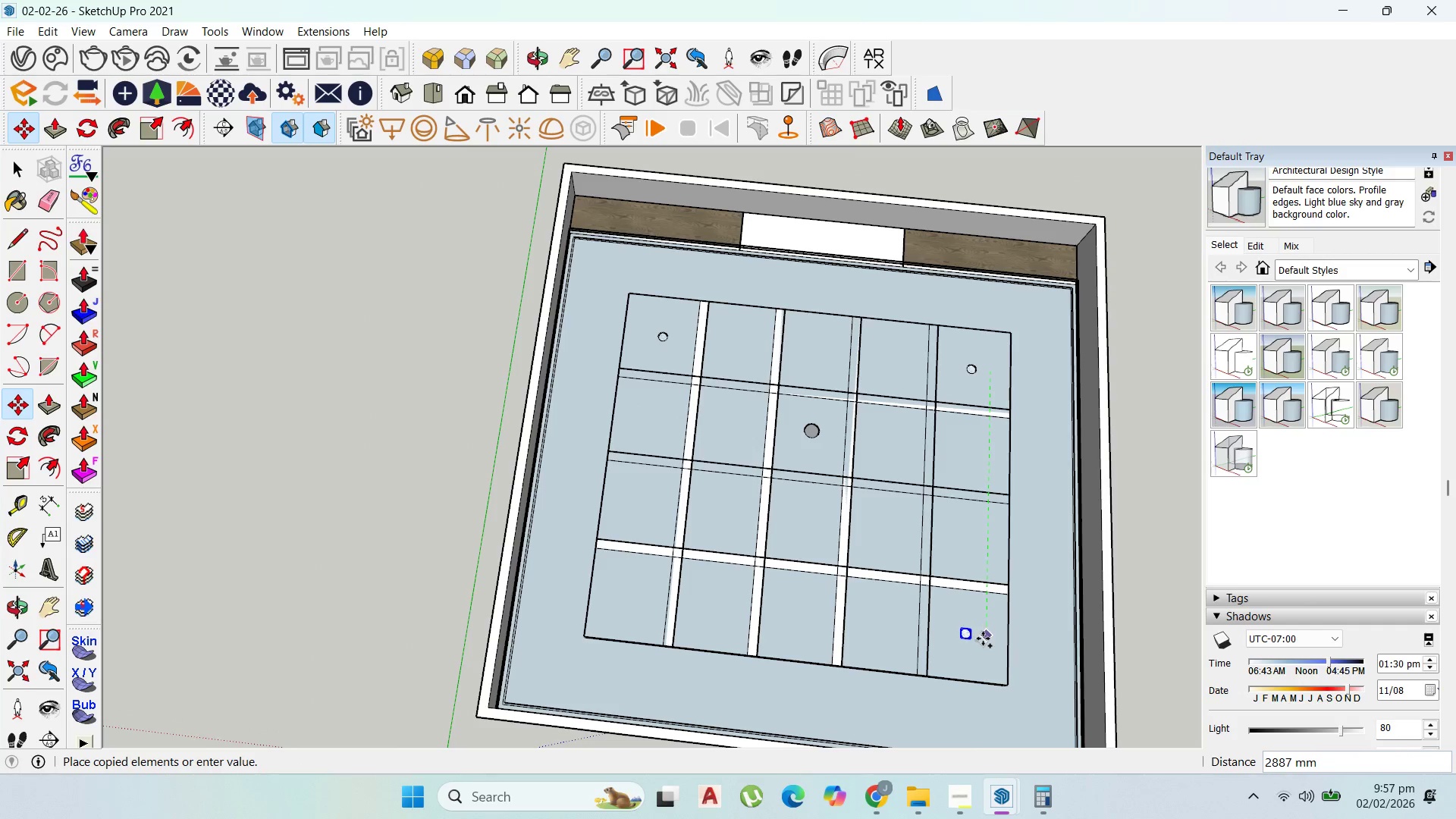 
left_click([983, 639])
 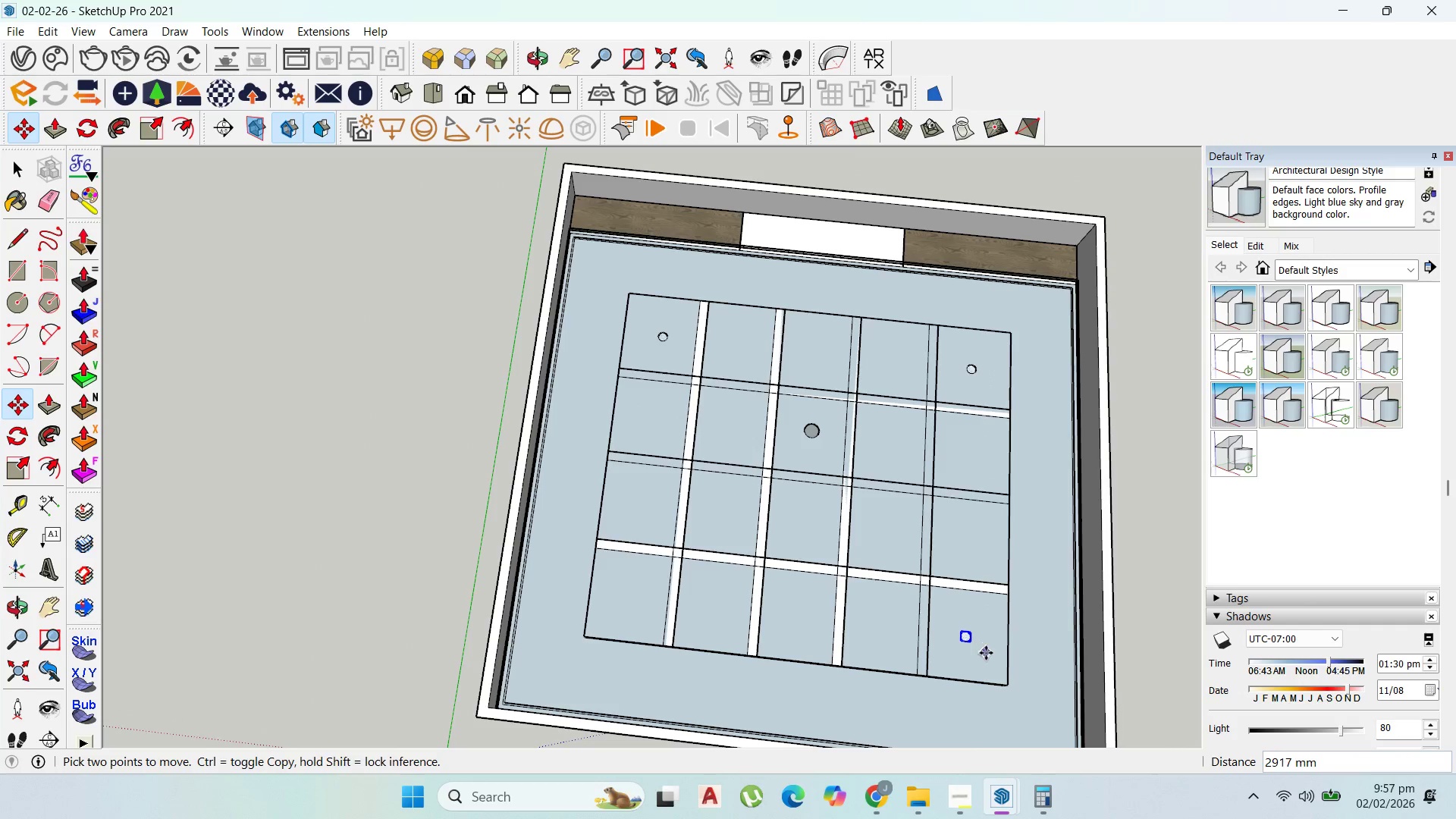 
key(Control+ControlLeft)
 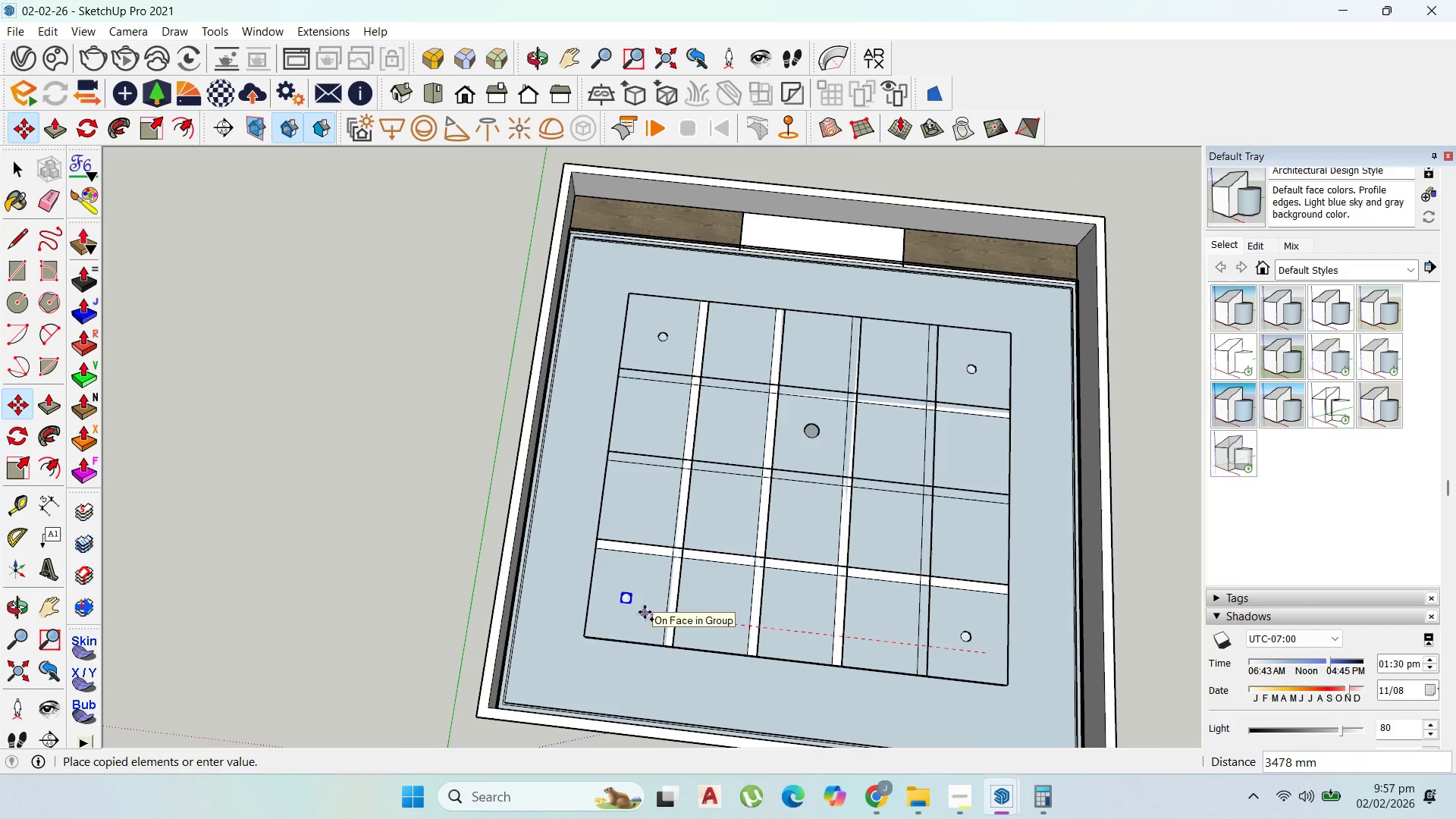 
left_click([648, 613])
 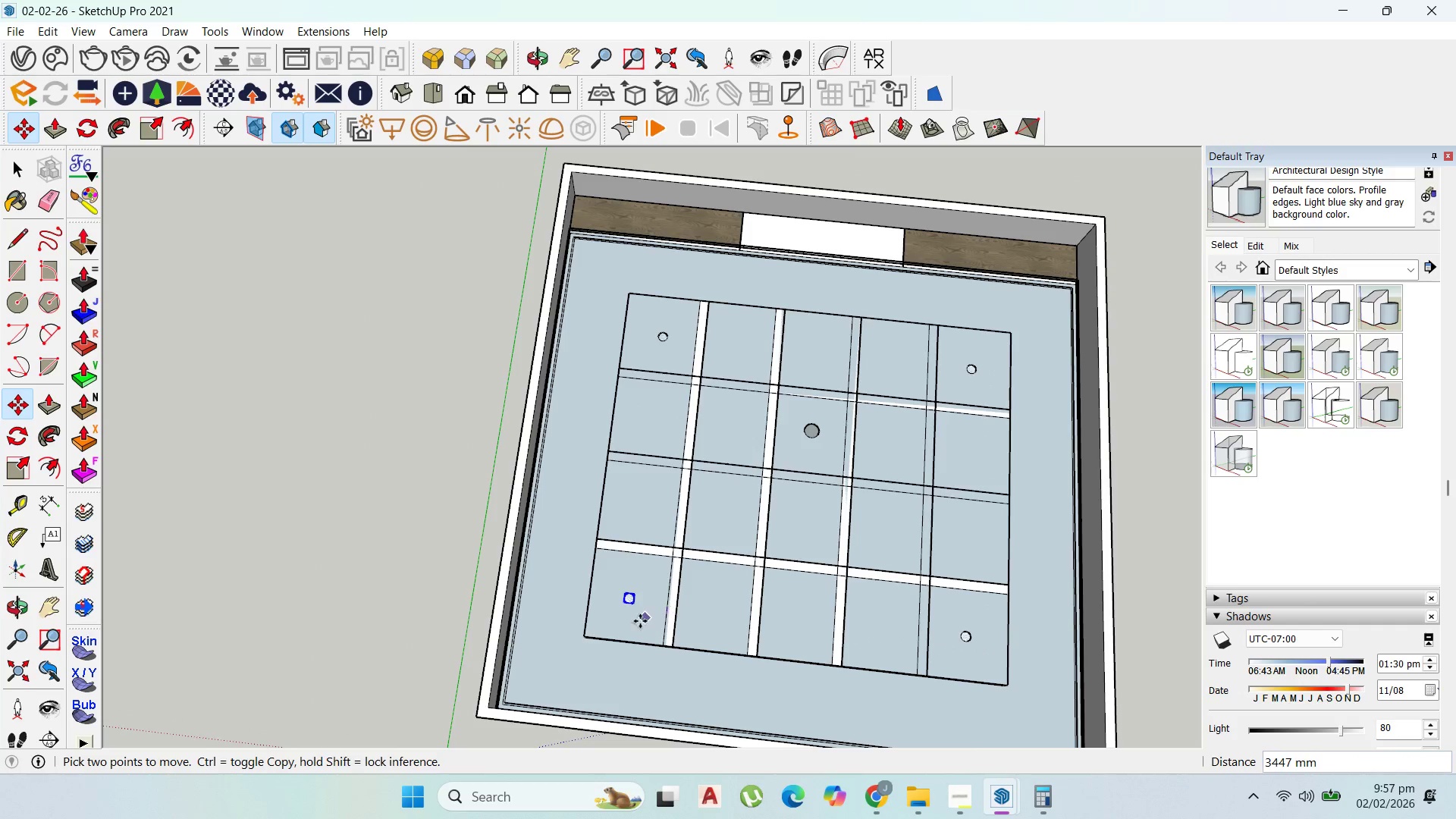 
left_click([640, 621])
 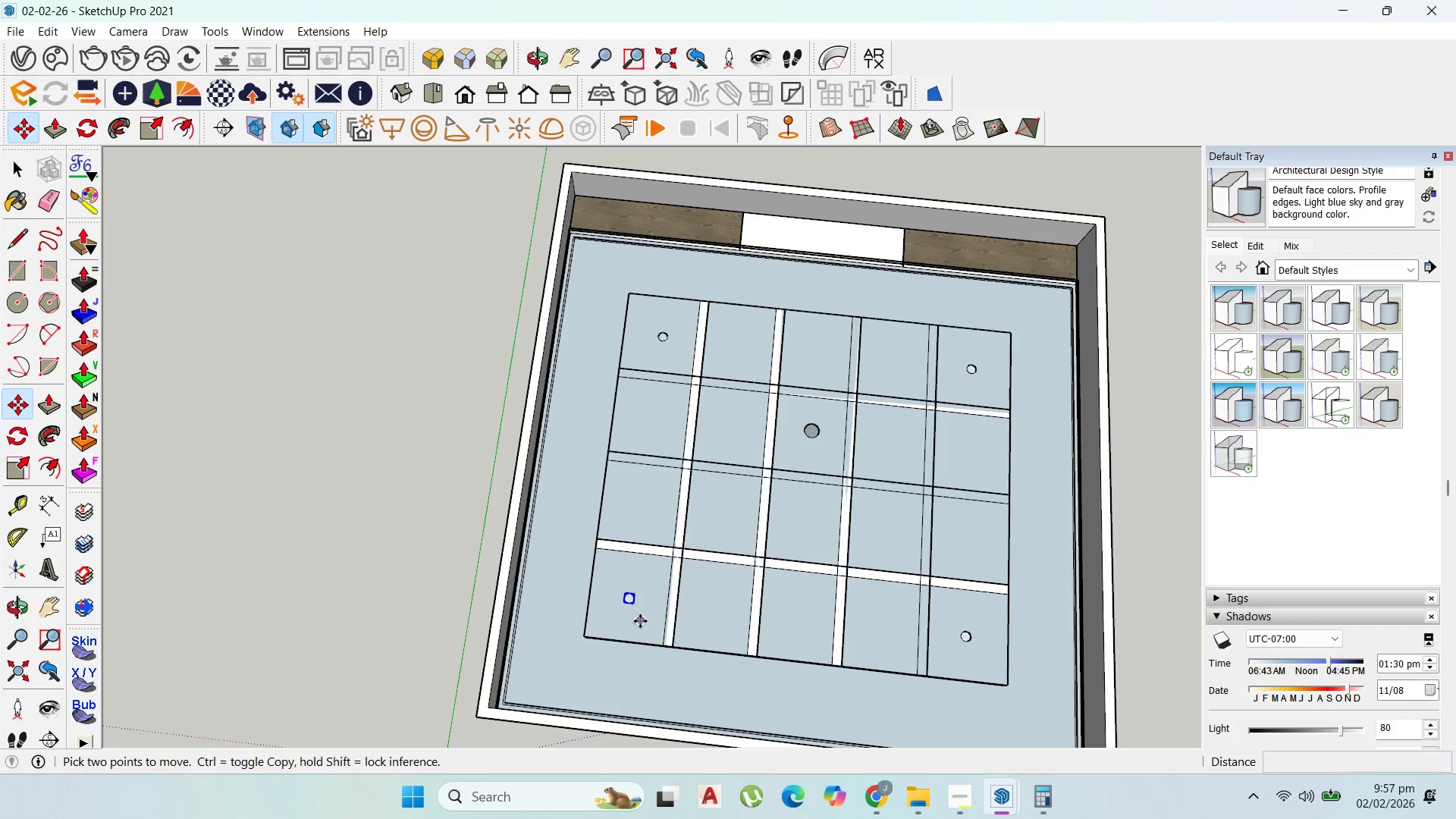 
key(Control+ControlLeft)
 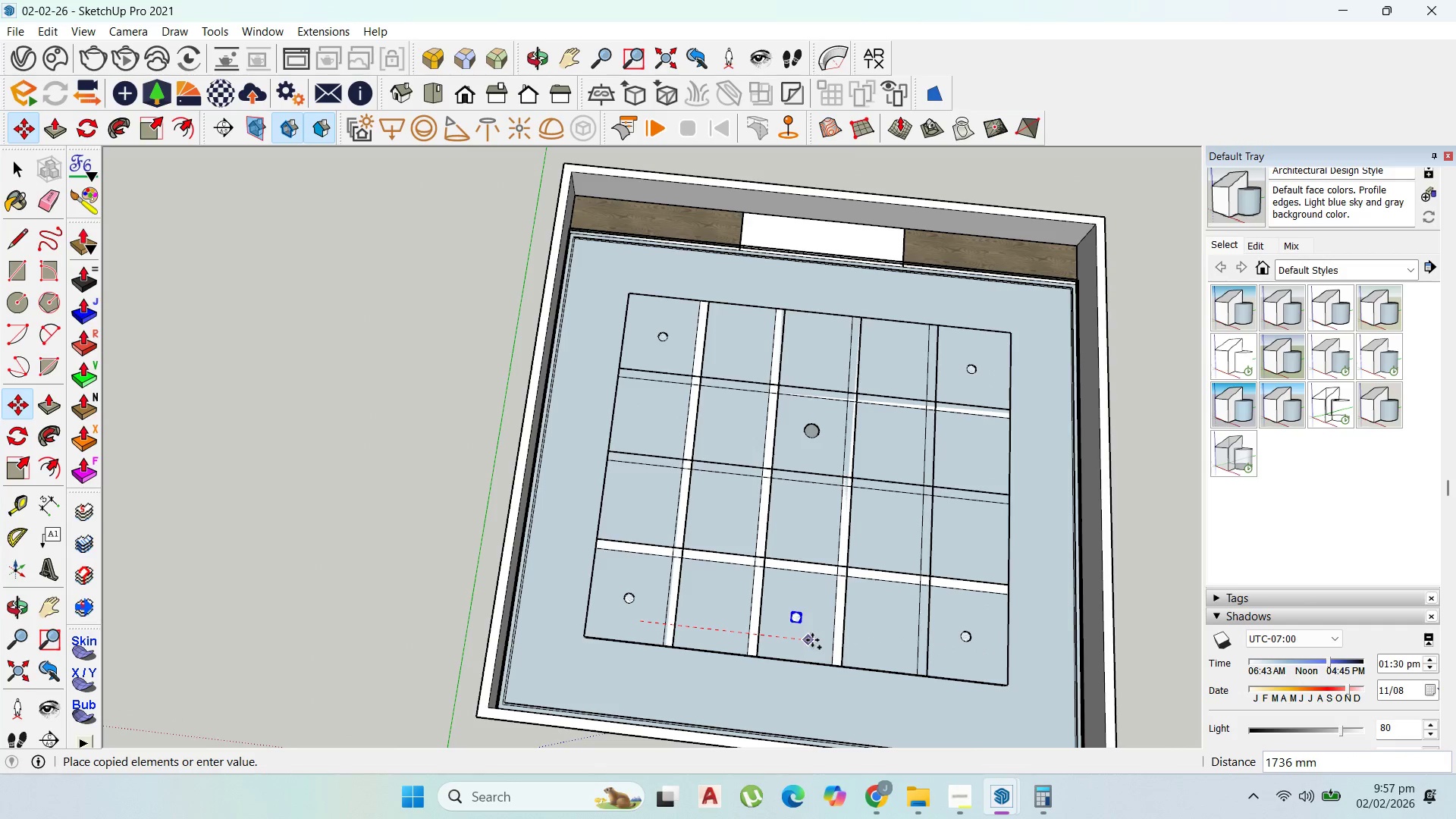 
left_click([813, 641])
 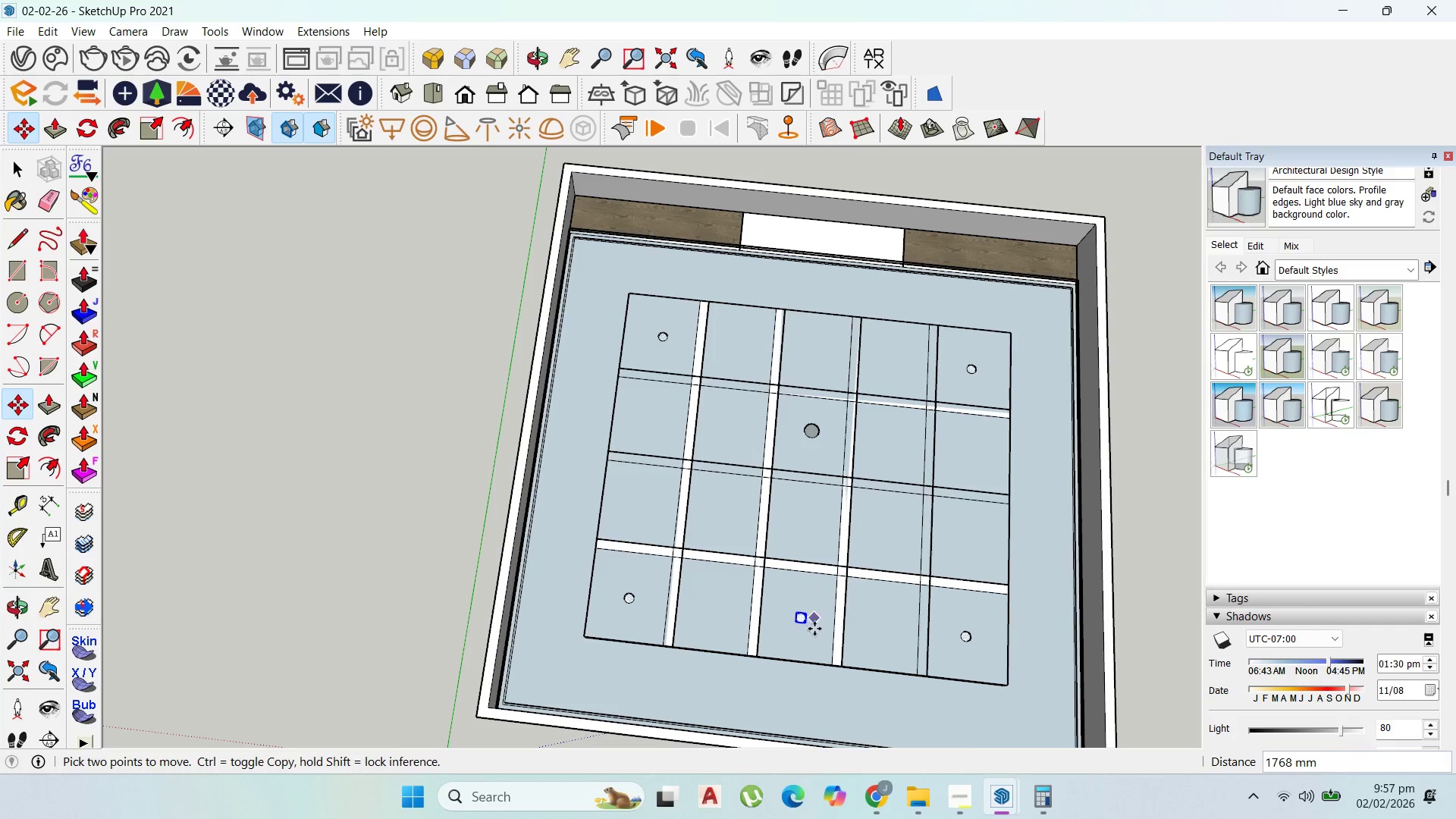 
left_click([814, 629])
 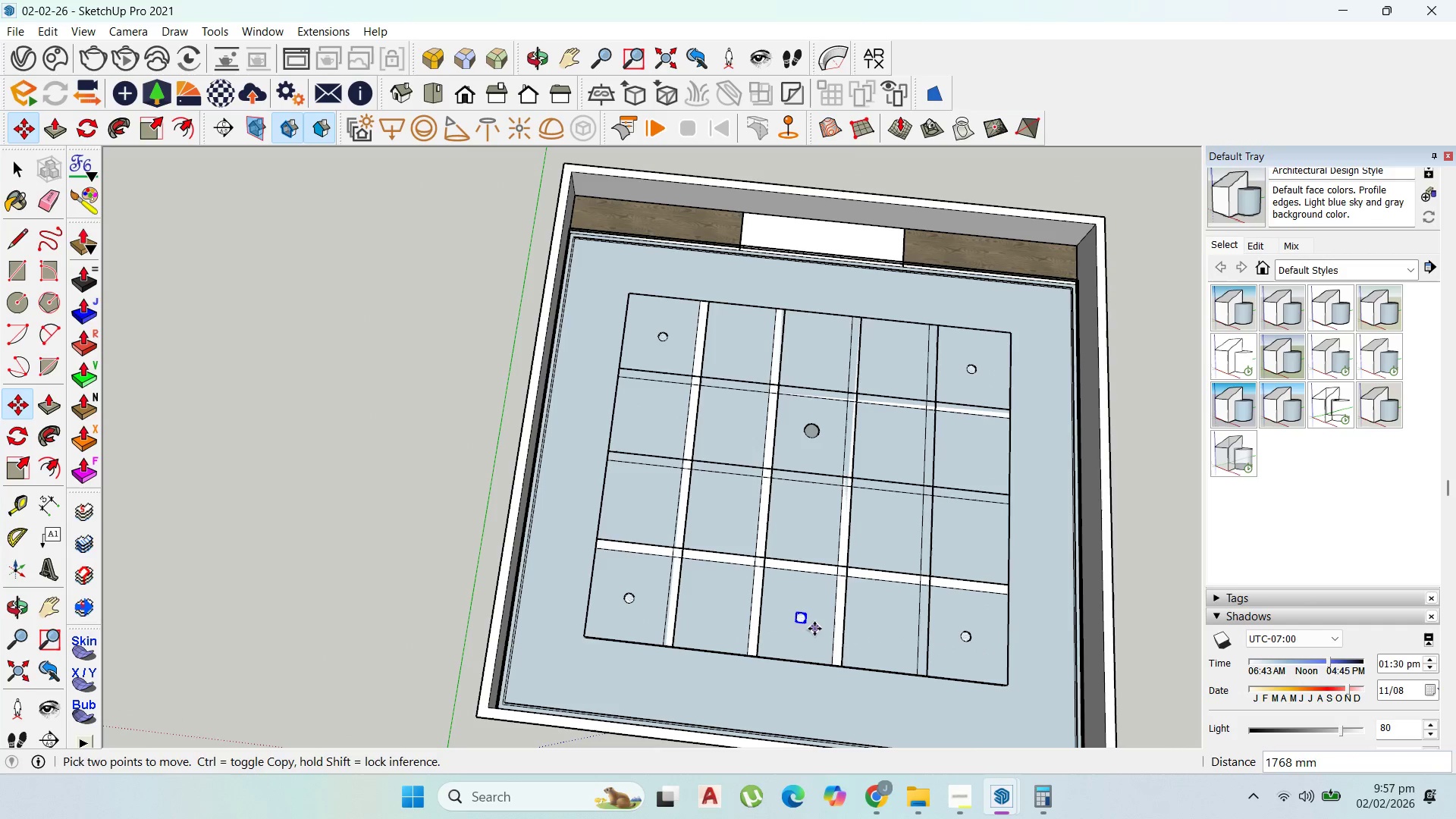 
key(Control+ControlLeft)
 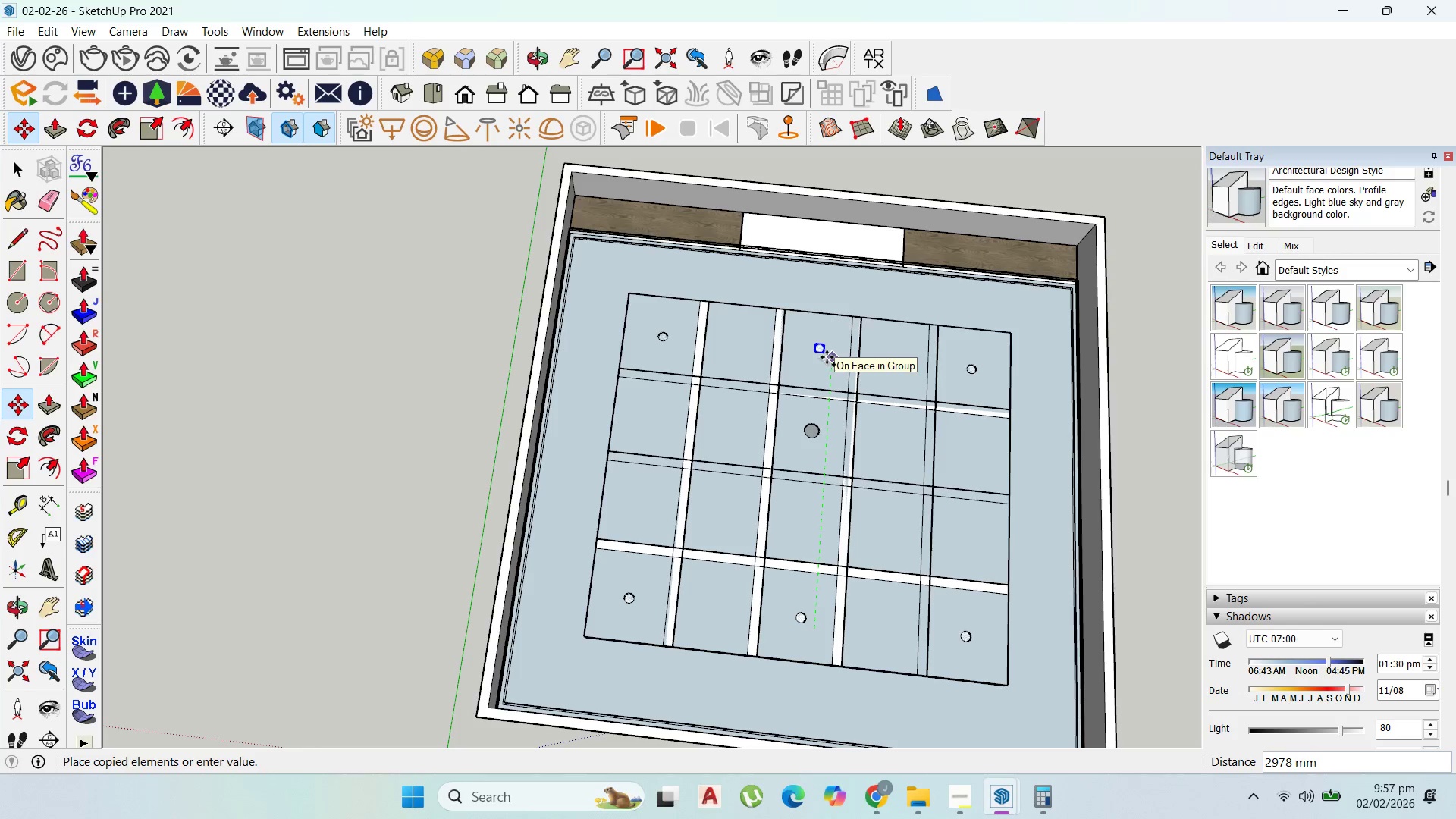 
left_click([828, 360])
 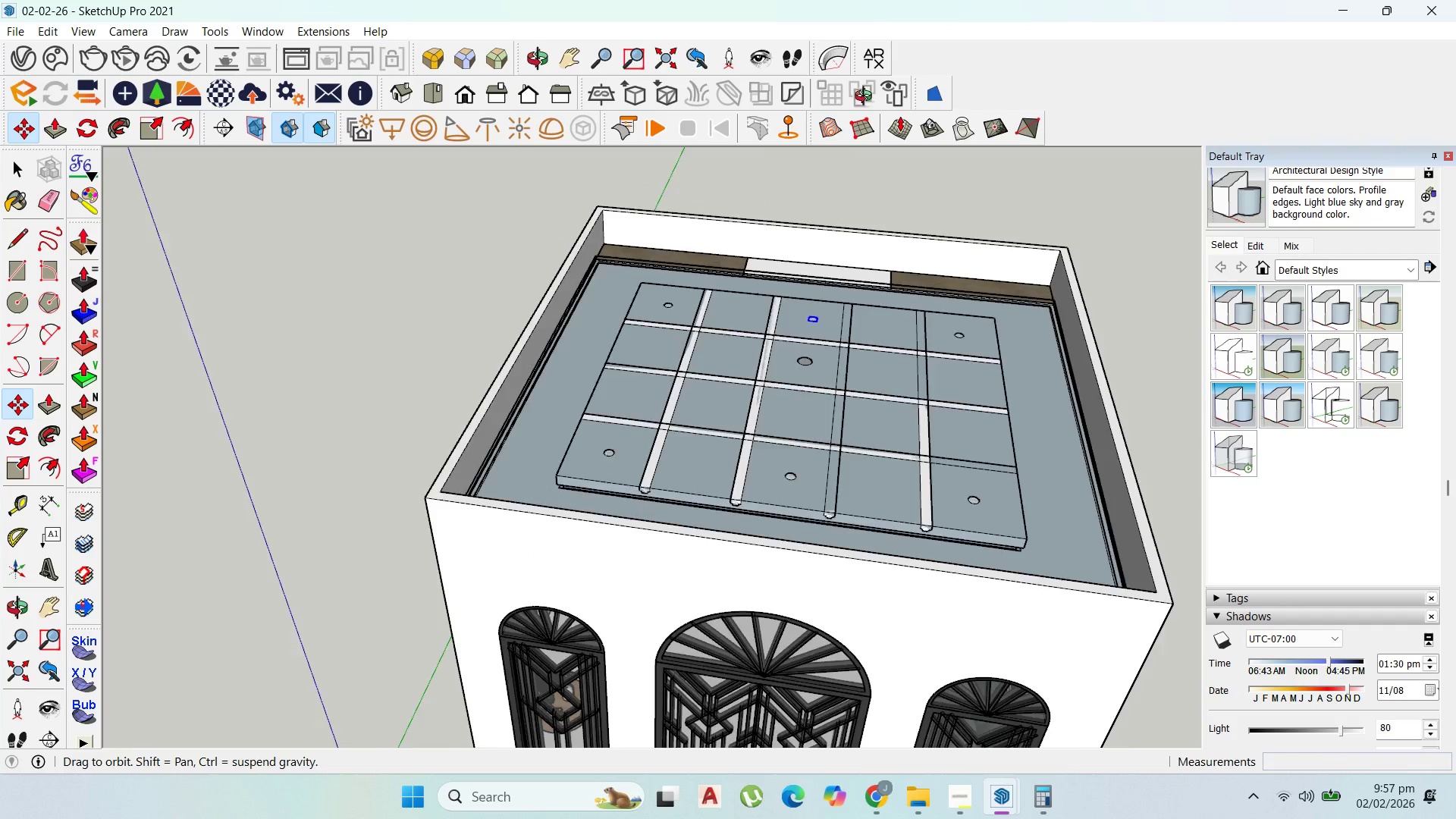 
scroll: coordinate [841, 423], scroll_direction: up, amount: 1.0
 